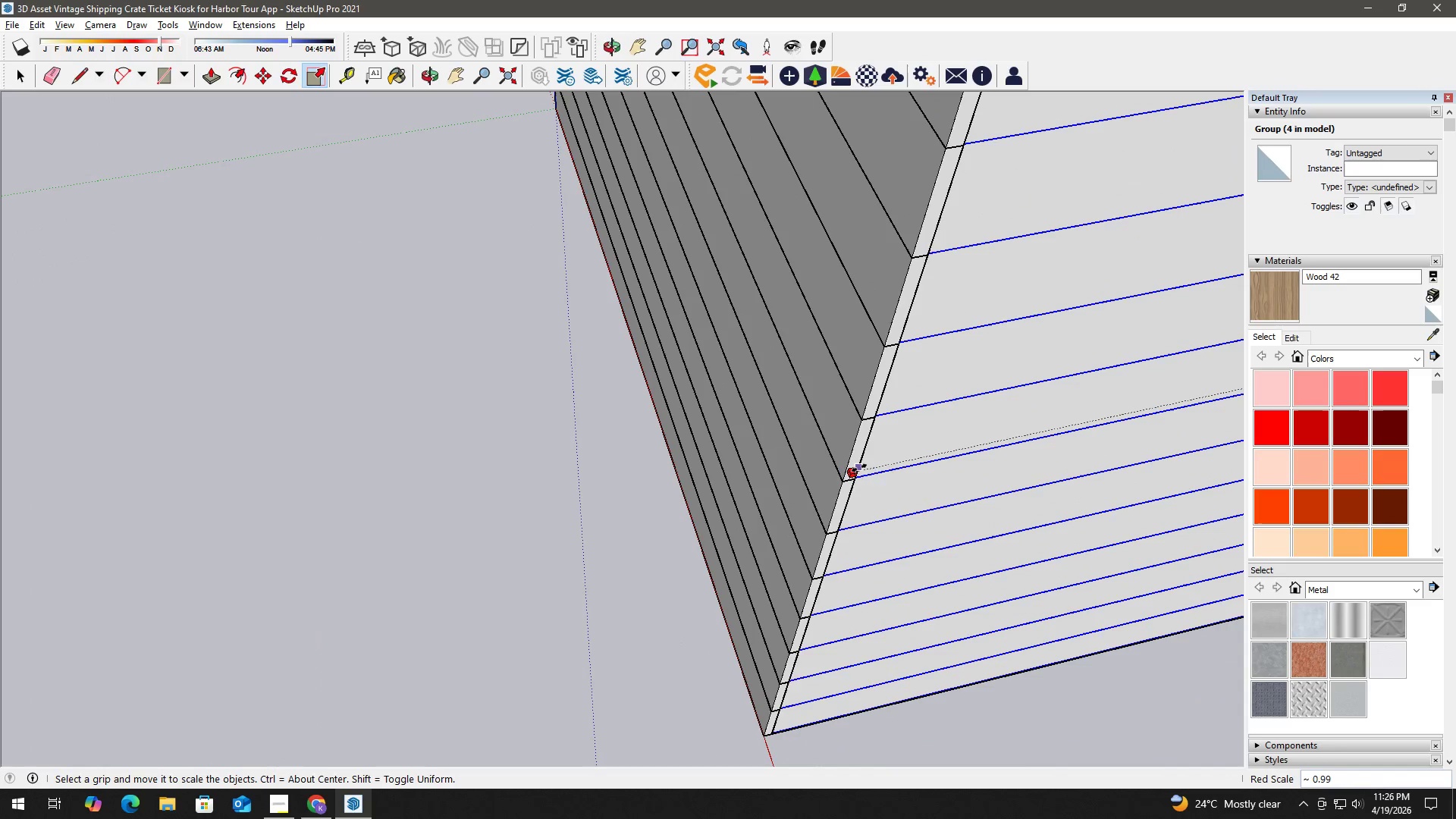 
left_click([859, 468])
 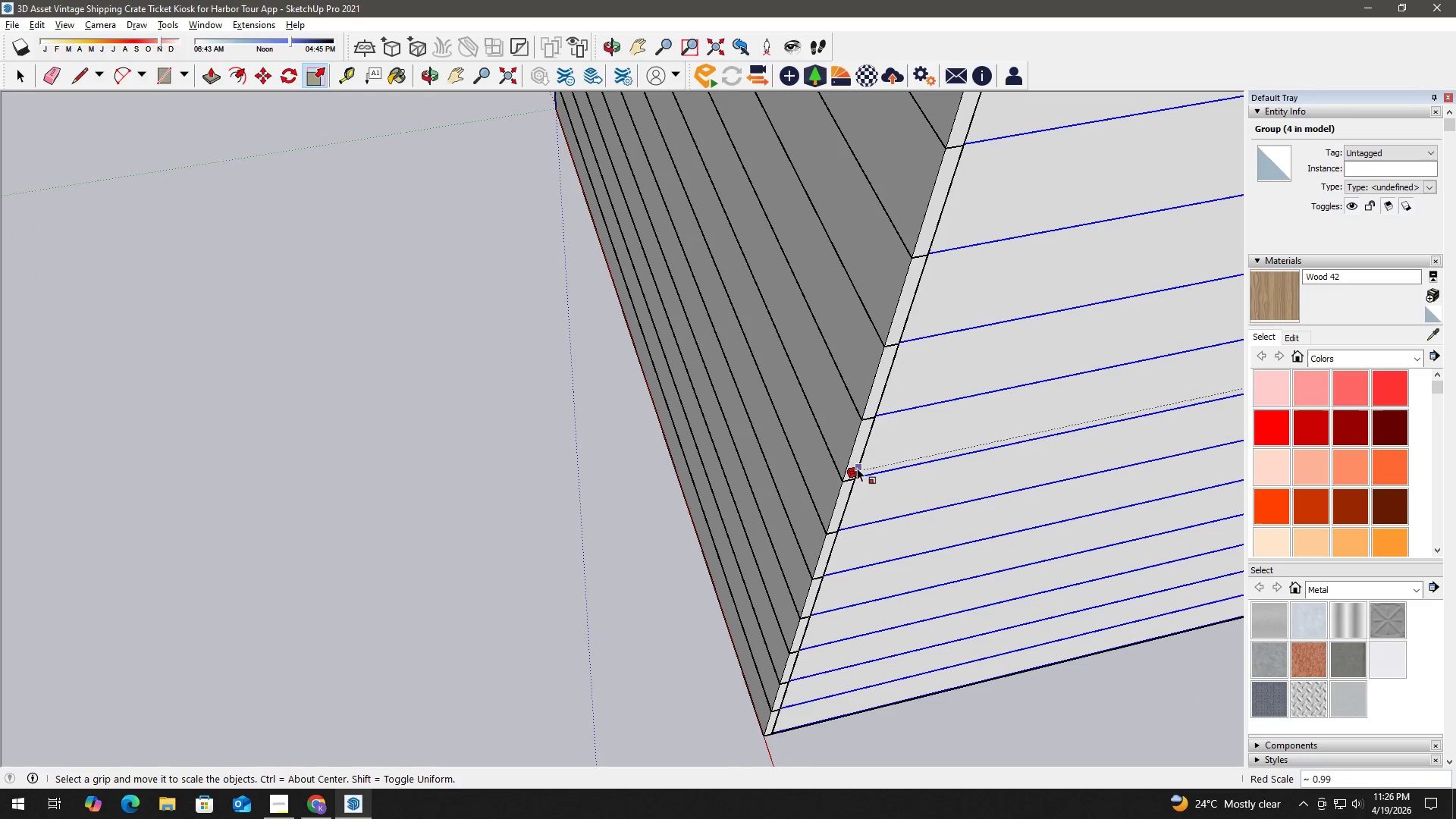 
key(Space)
 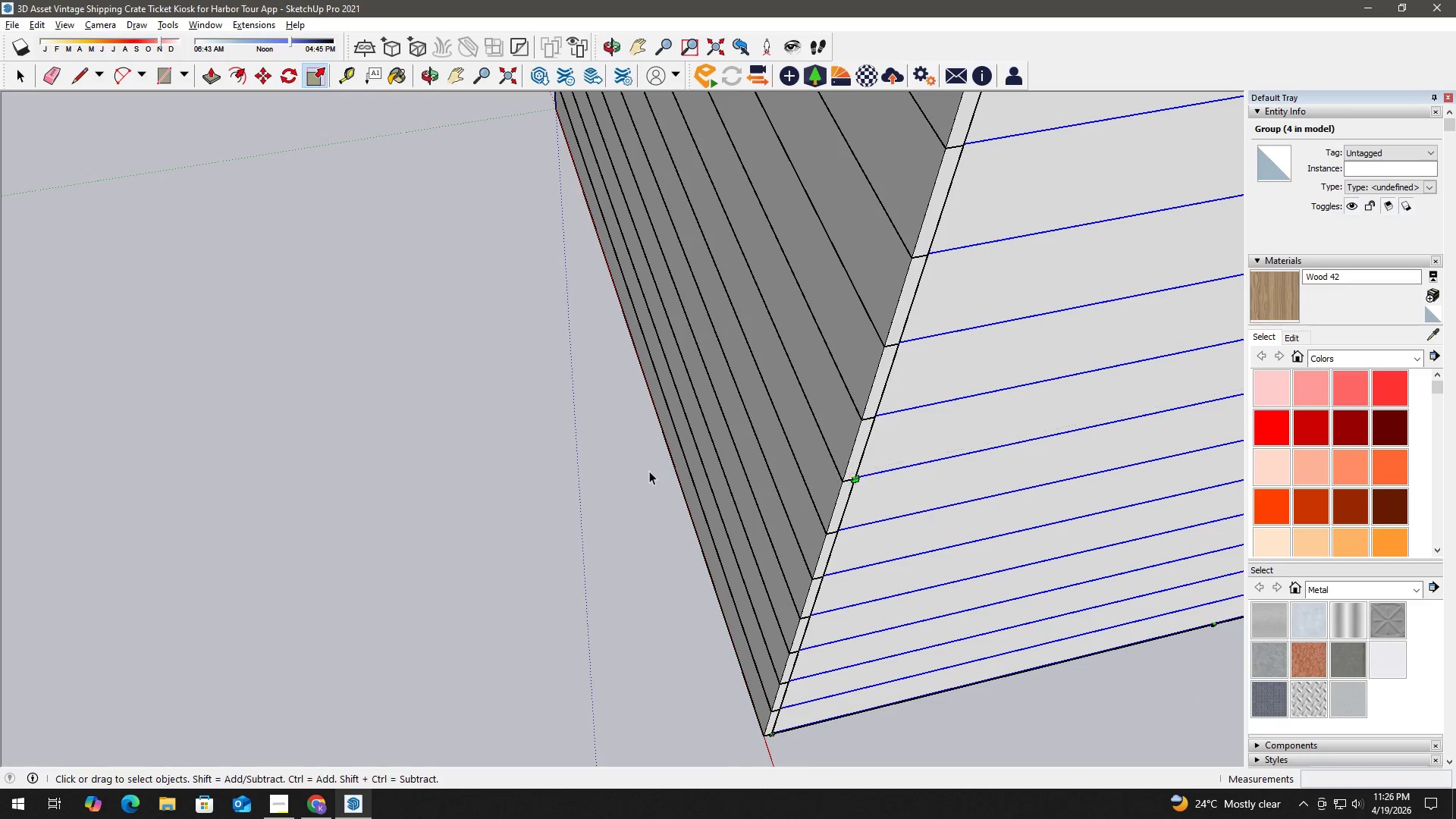 
double_click([607, 466])
 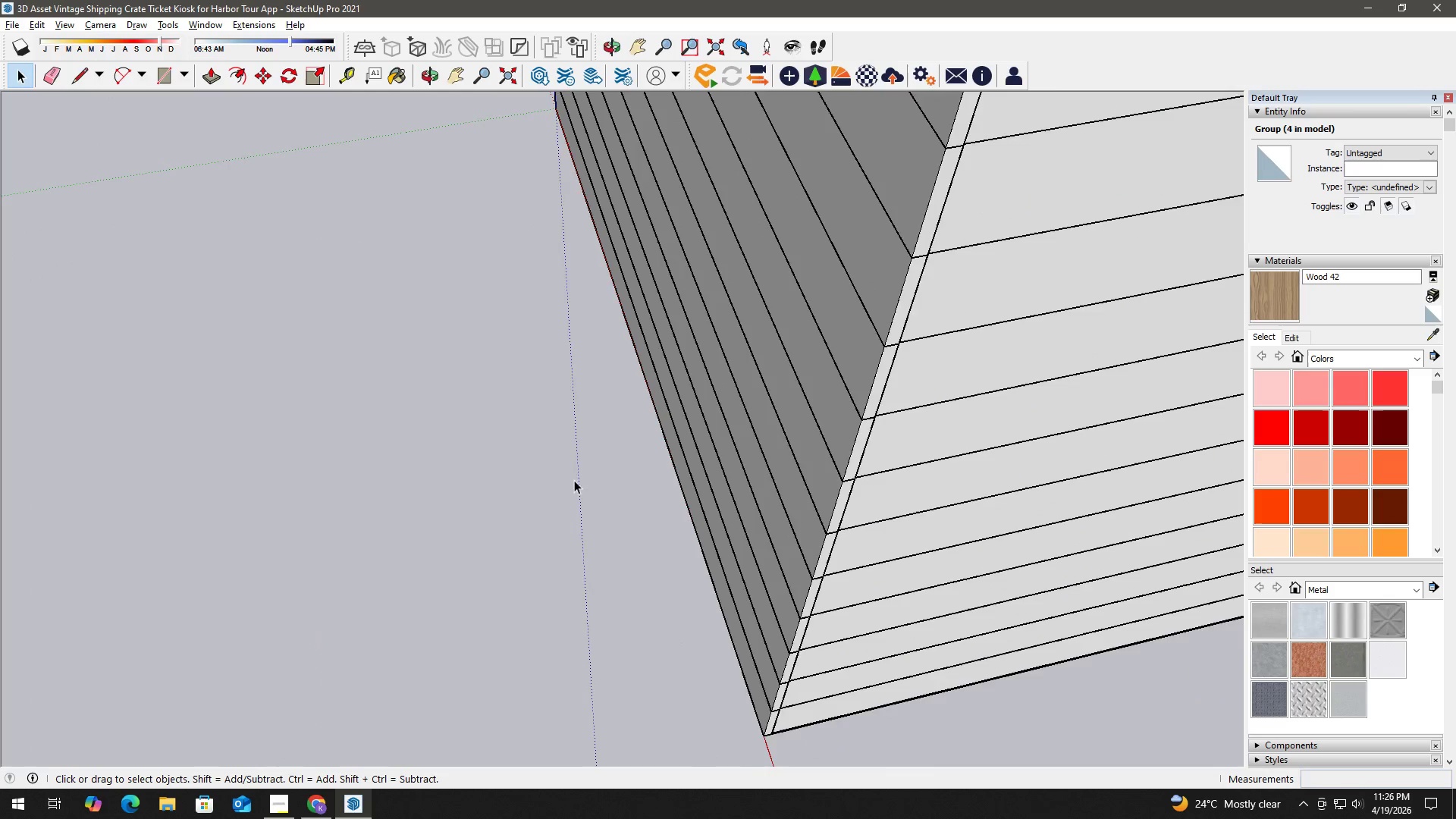 
scroll: coordinate [570, 491], scroll_direction: down, amount: 3.0
 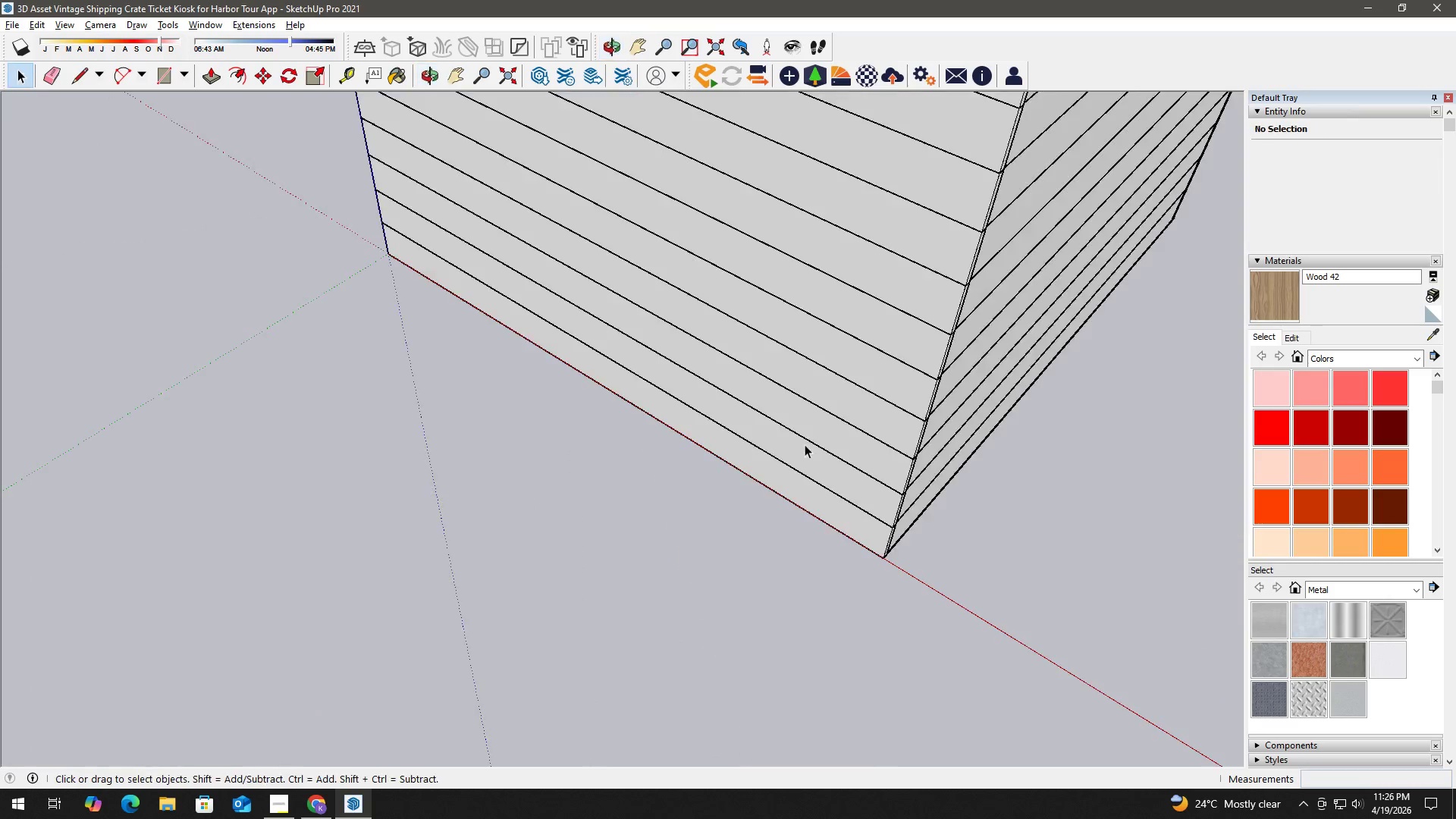 
key(H)
 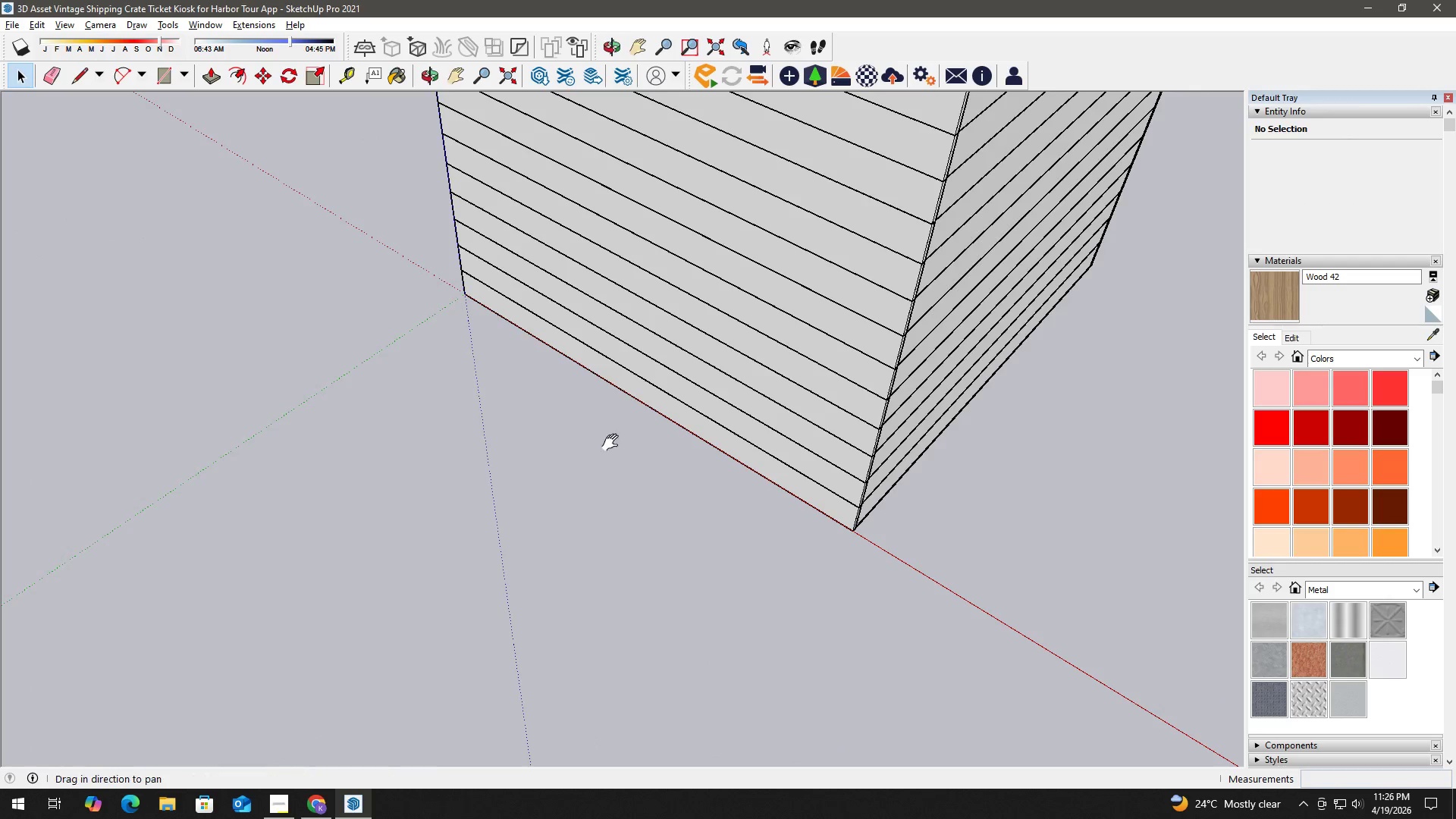 
left_click_drag(start_coordinate=[610, 442], to_coordinate=[657, 657])
 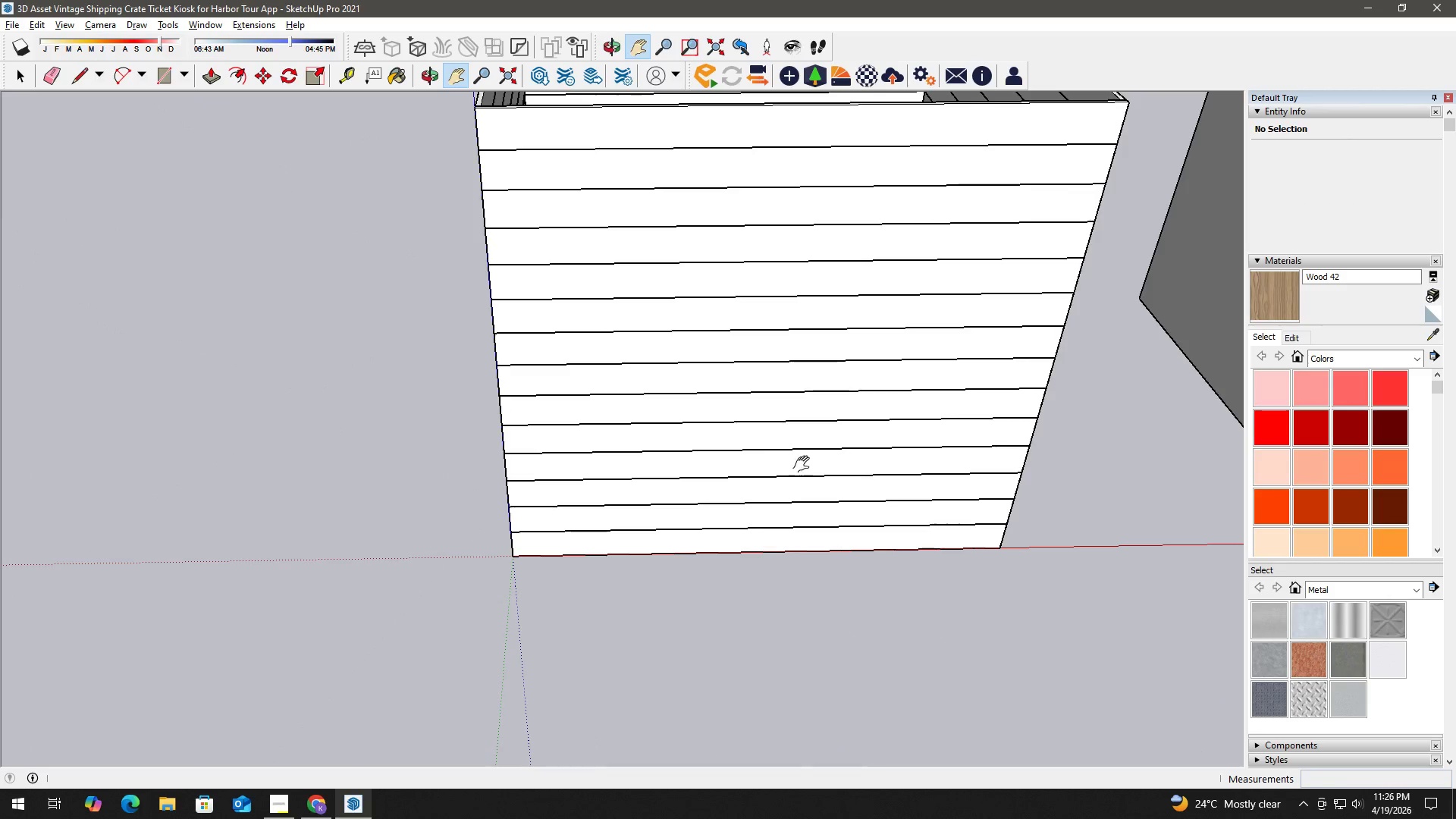 
scroll: coordinate [761, 450], scroll_direction: down, amount: 3.0
 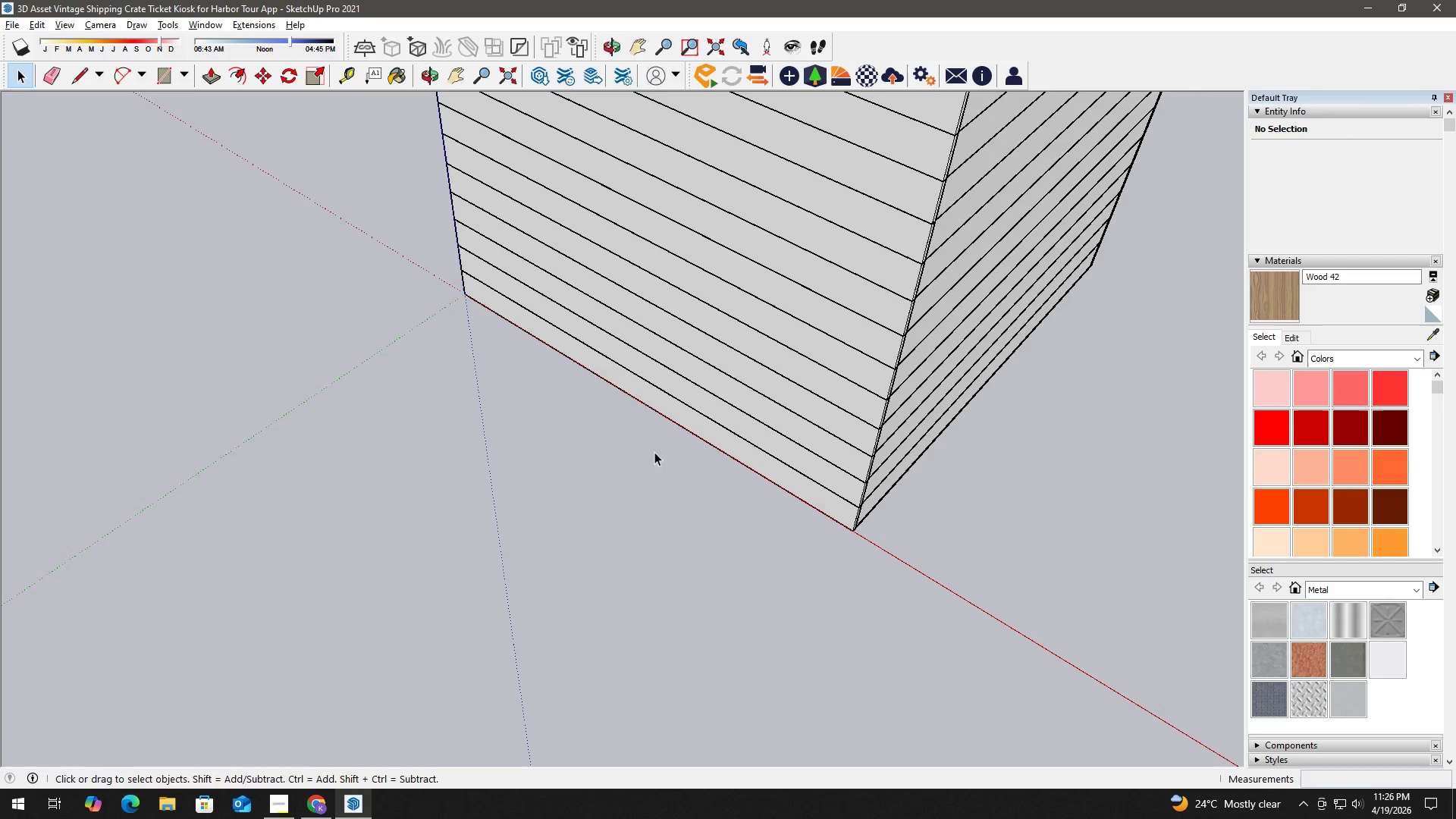 
key(H)
 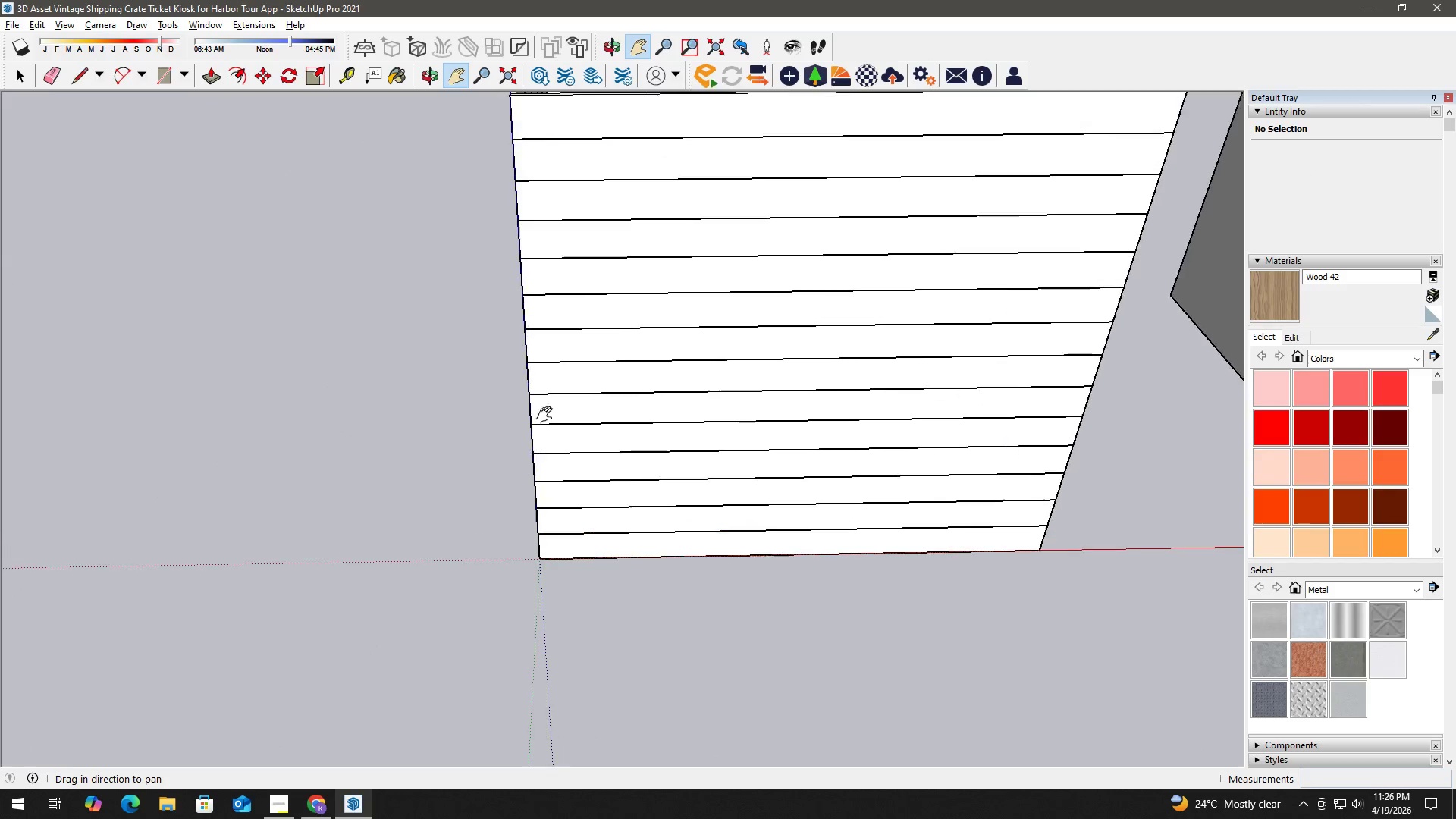 
key(Space)
 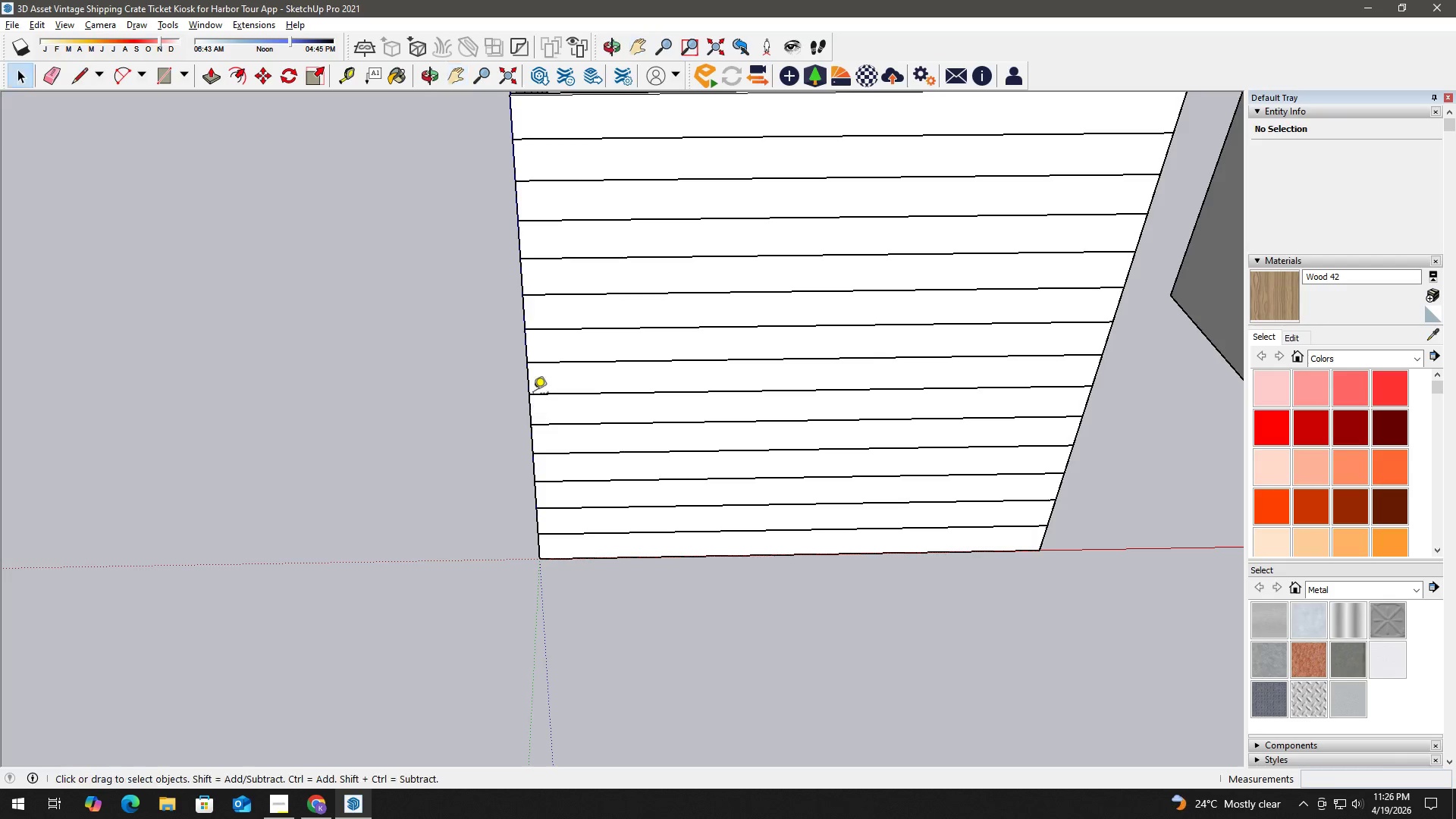 
key(T)
 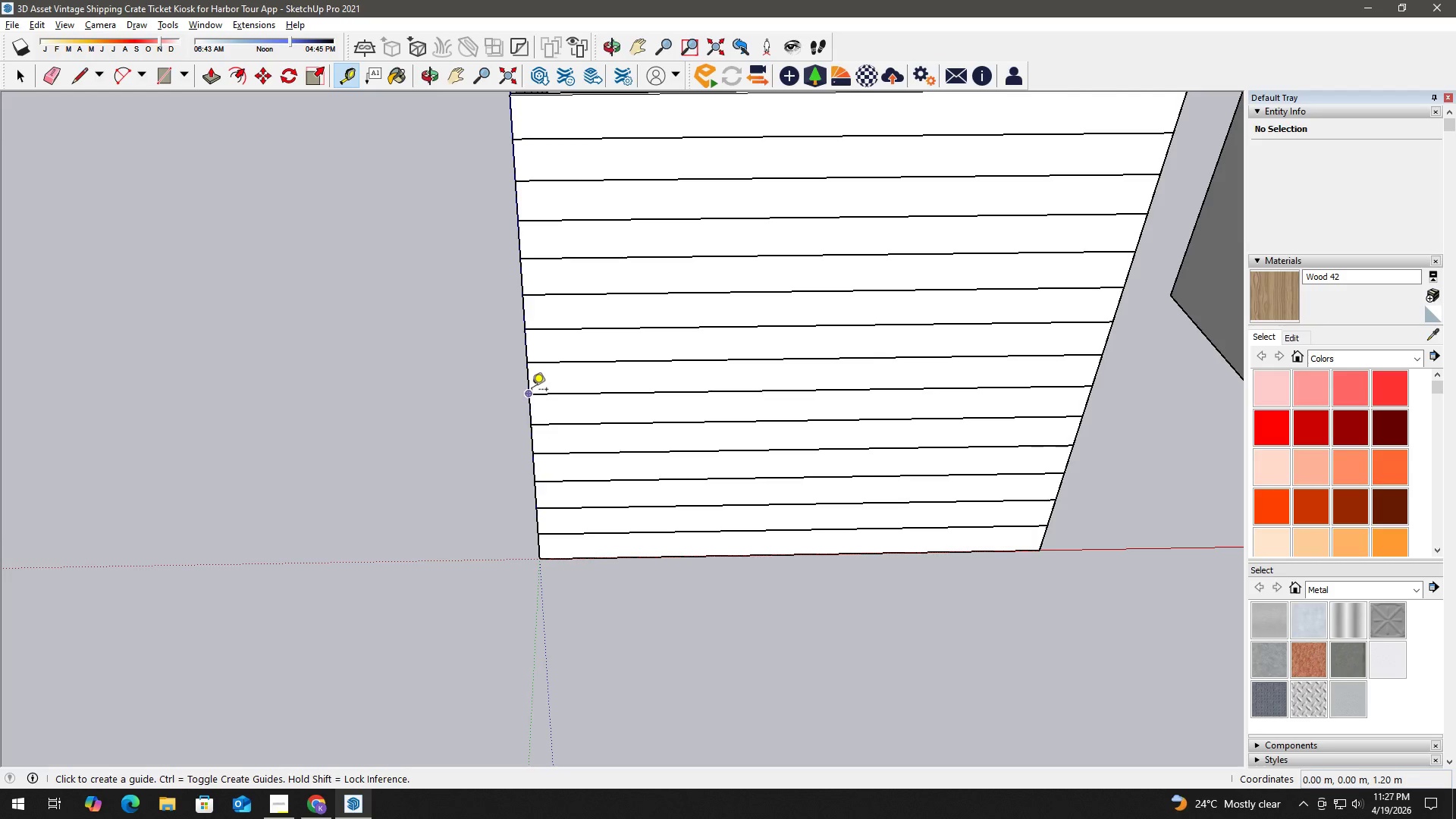 
scroll: coordinate [558, 441], scroll_direction: none, amount: 0.0
 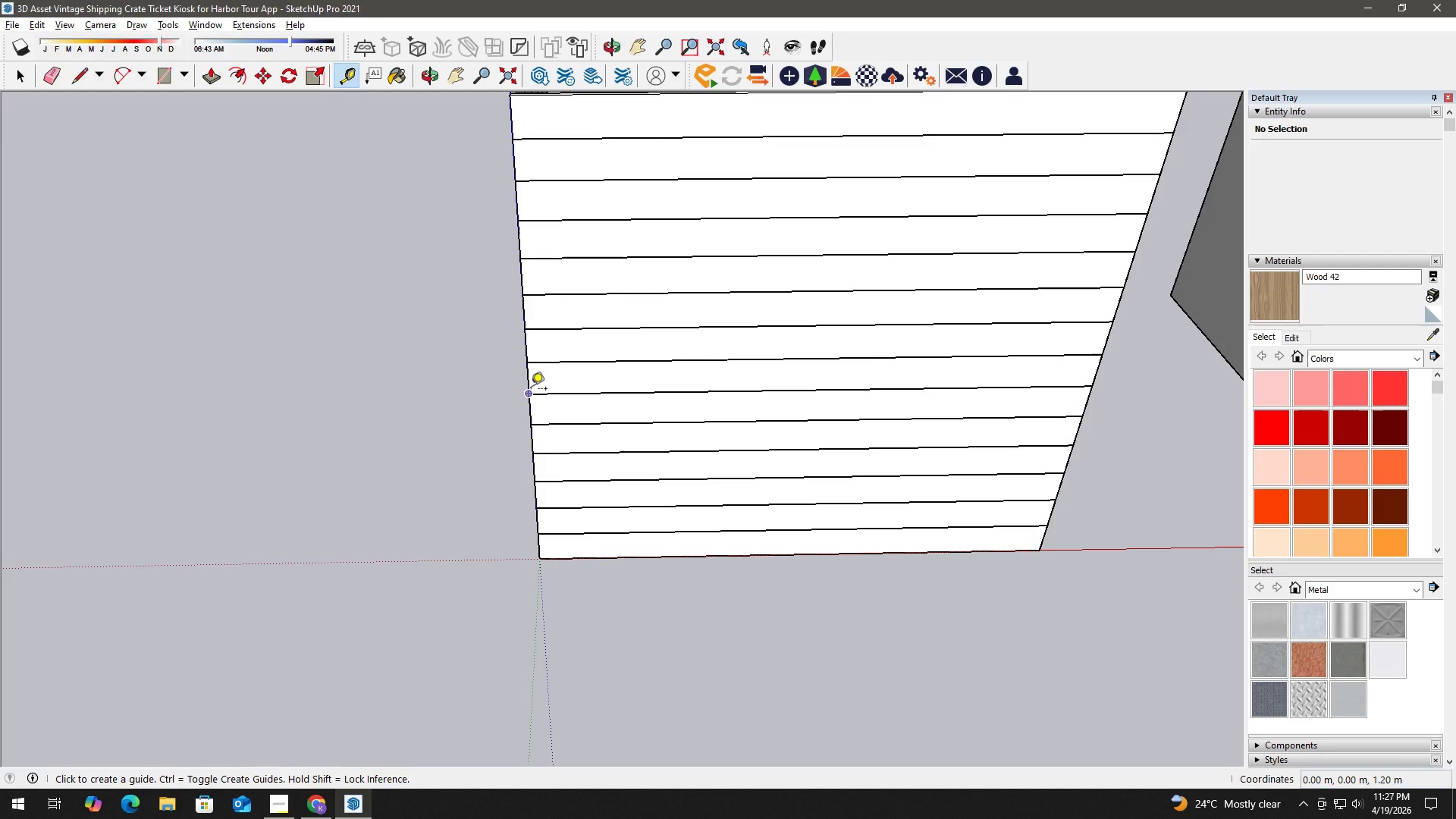 
left_click([531, 390])
 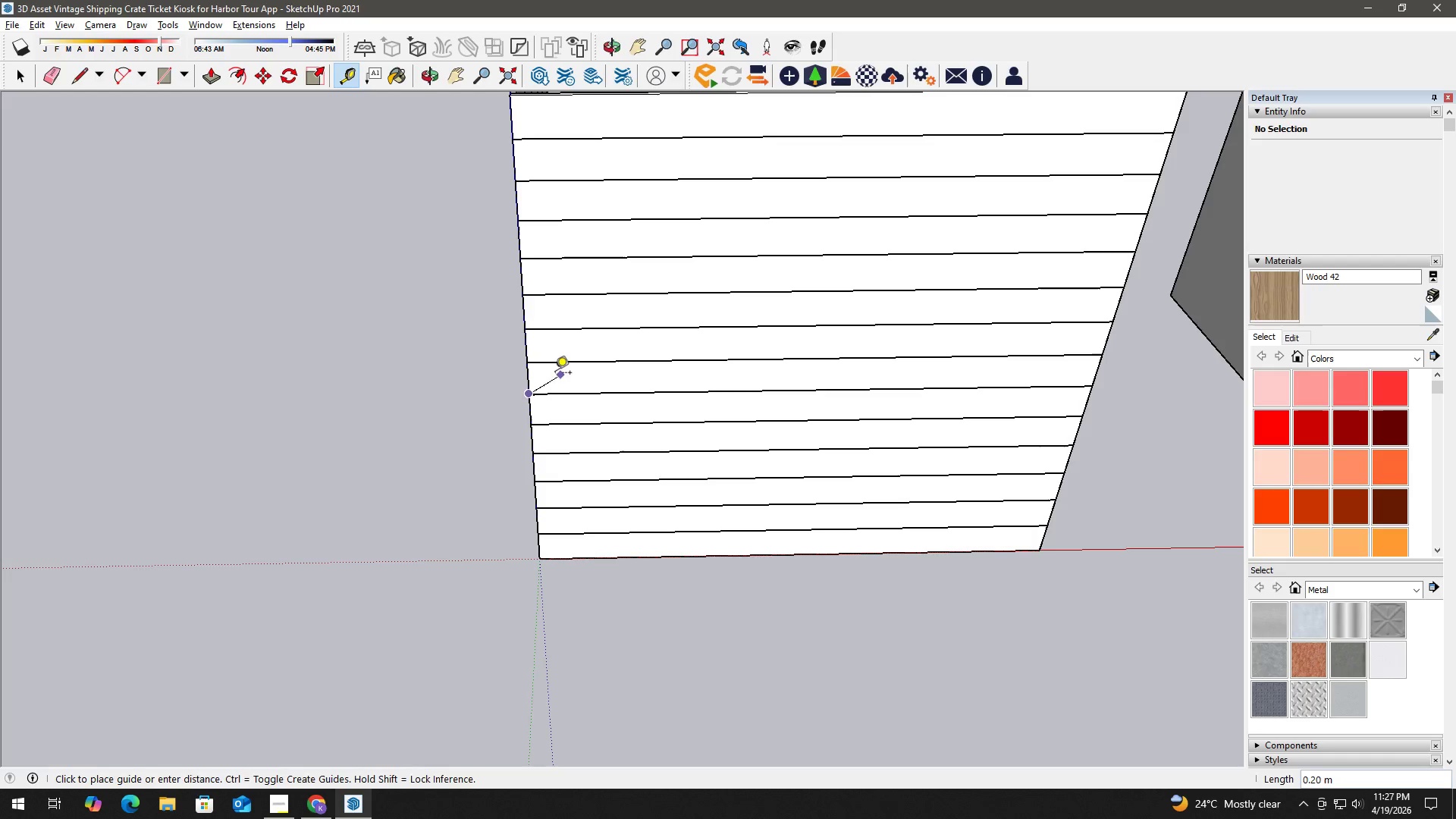 
key(Space)
 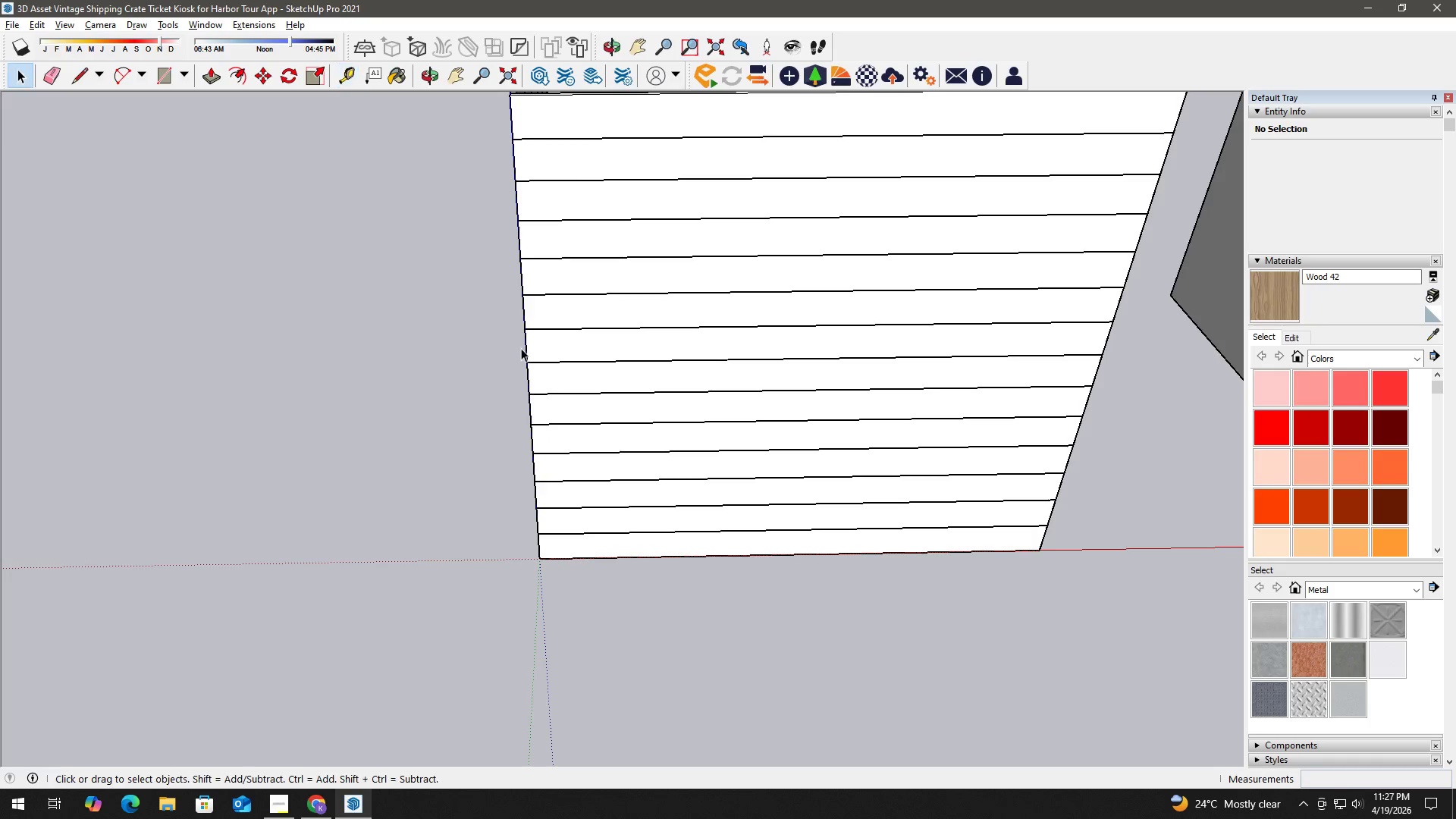 
key(T)
 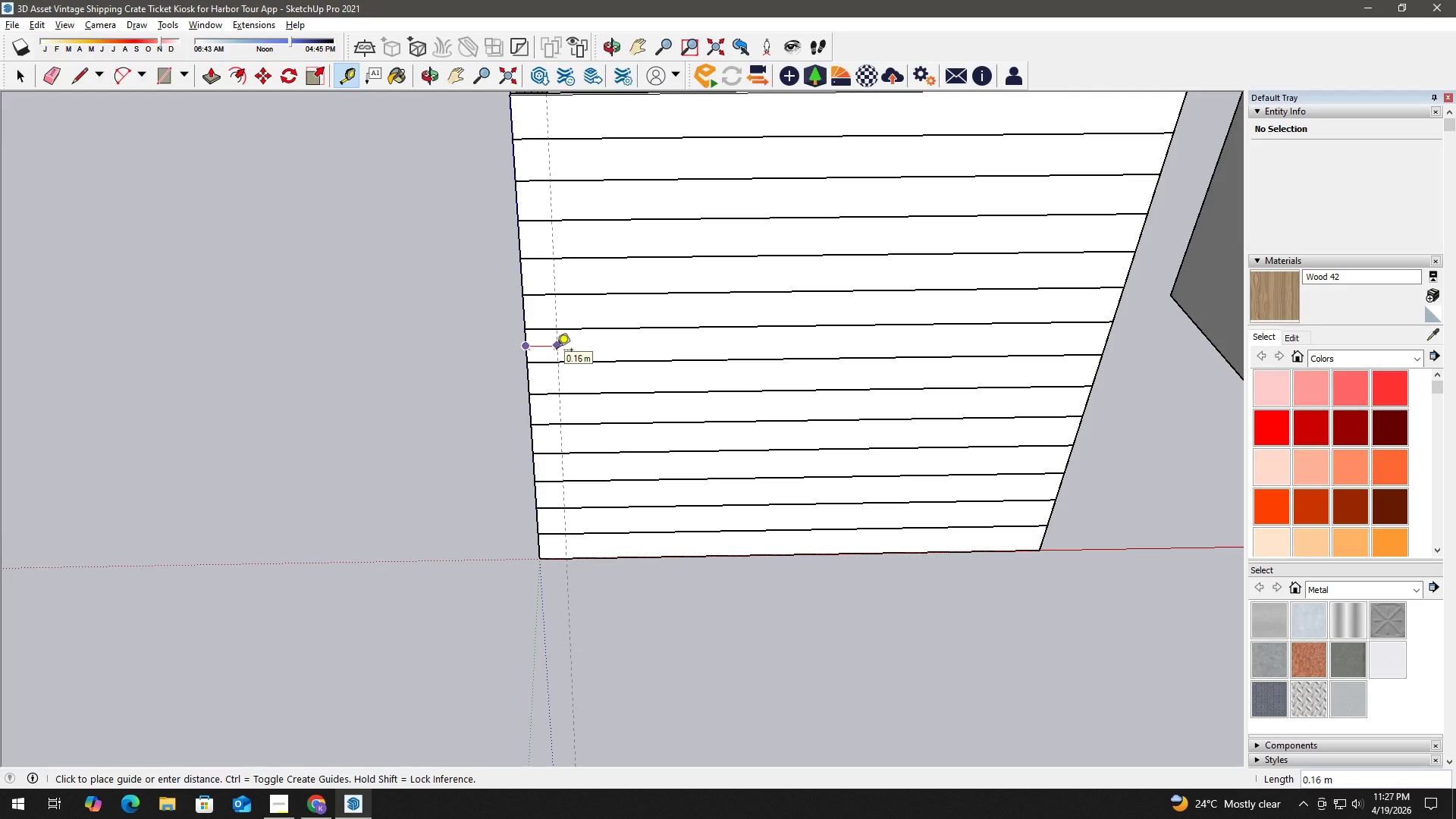 
key(Numpad0)
 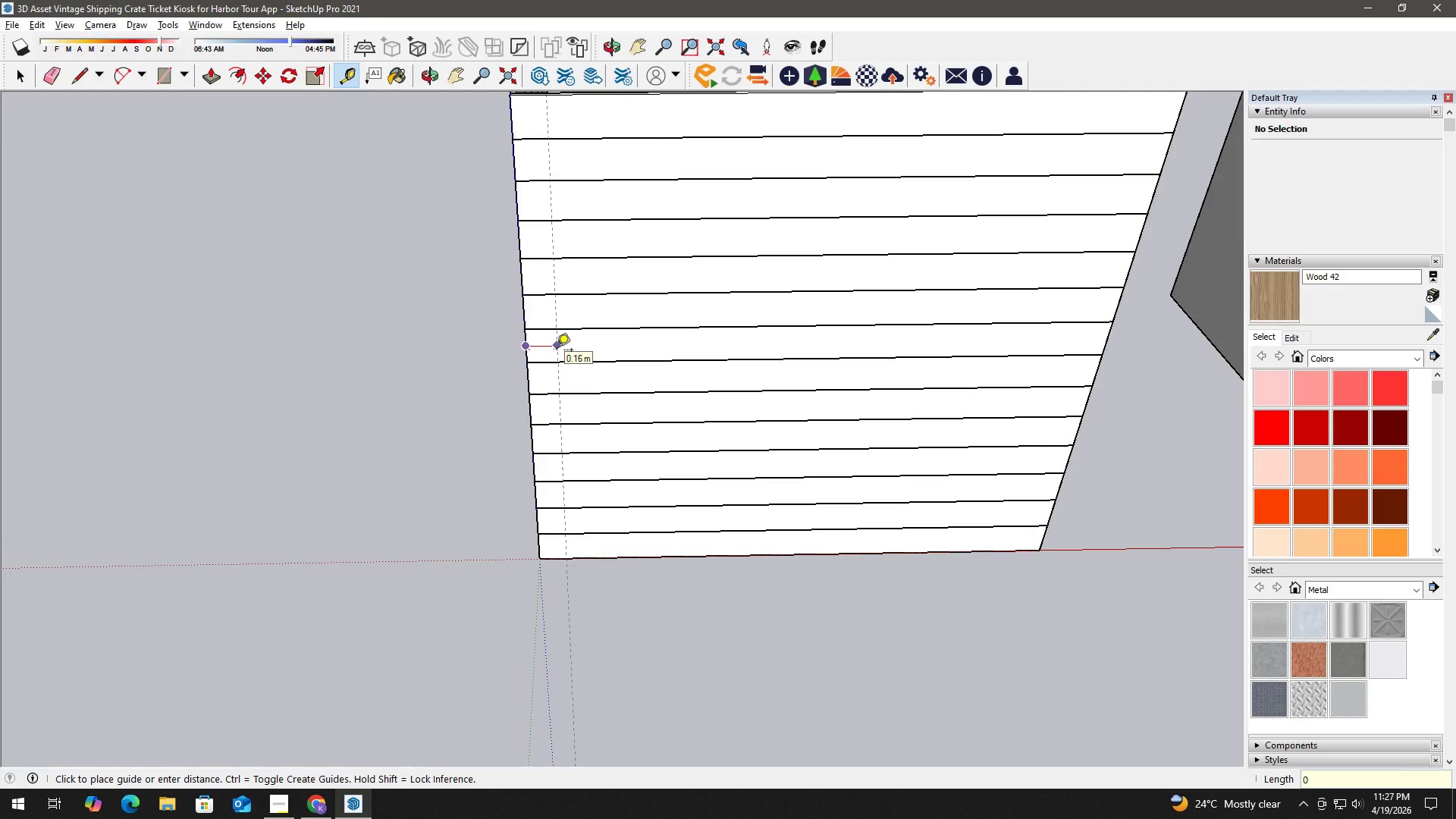 
key(NumpadDecimal)
 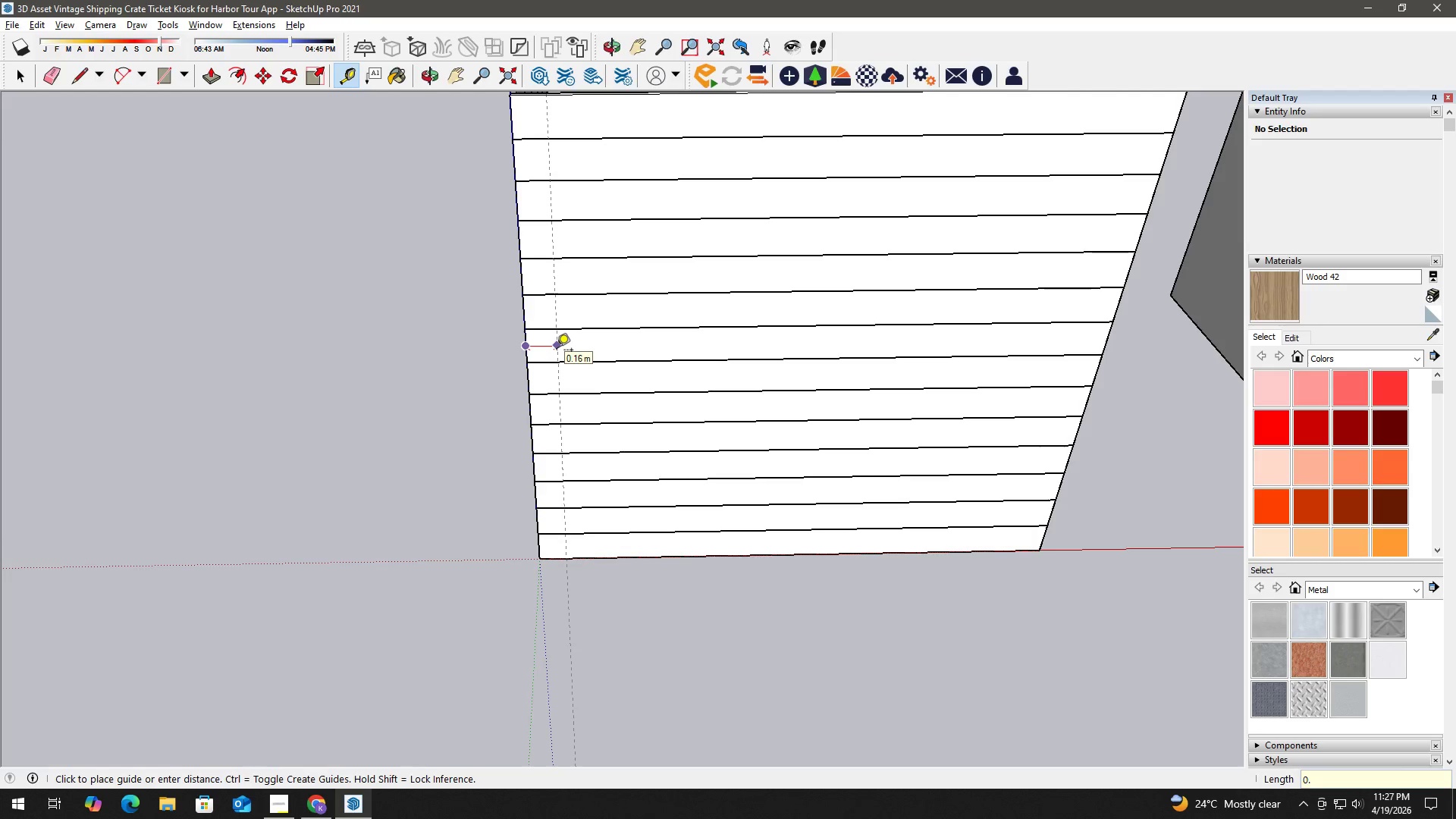 
key(Numpad2)
 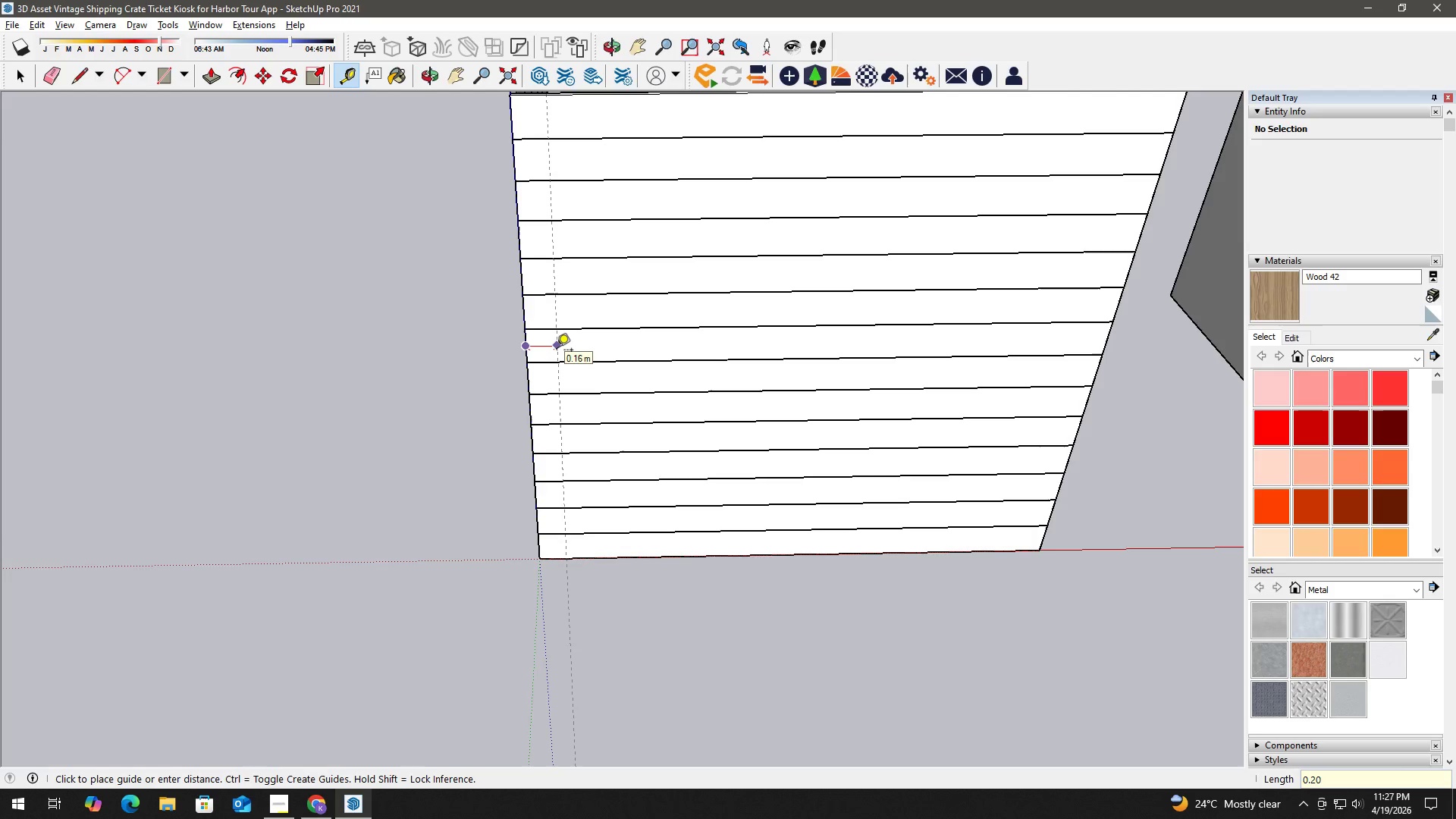 
key(Numpad0)
 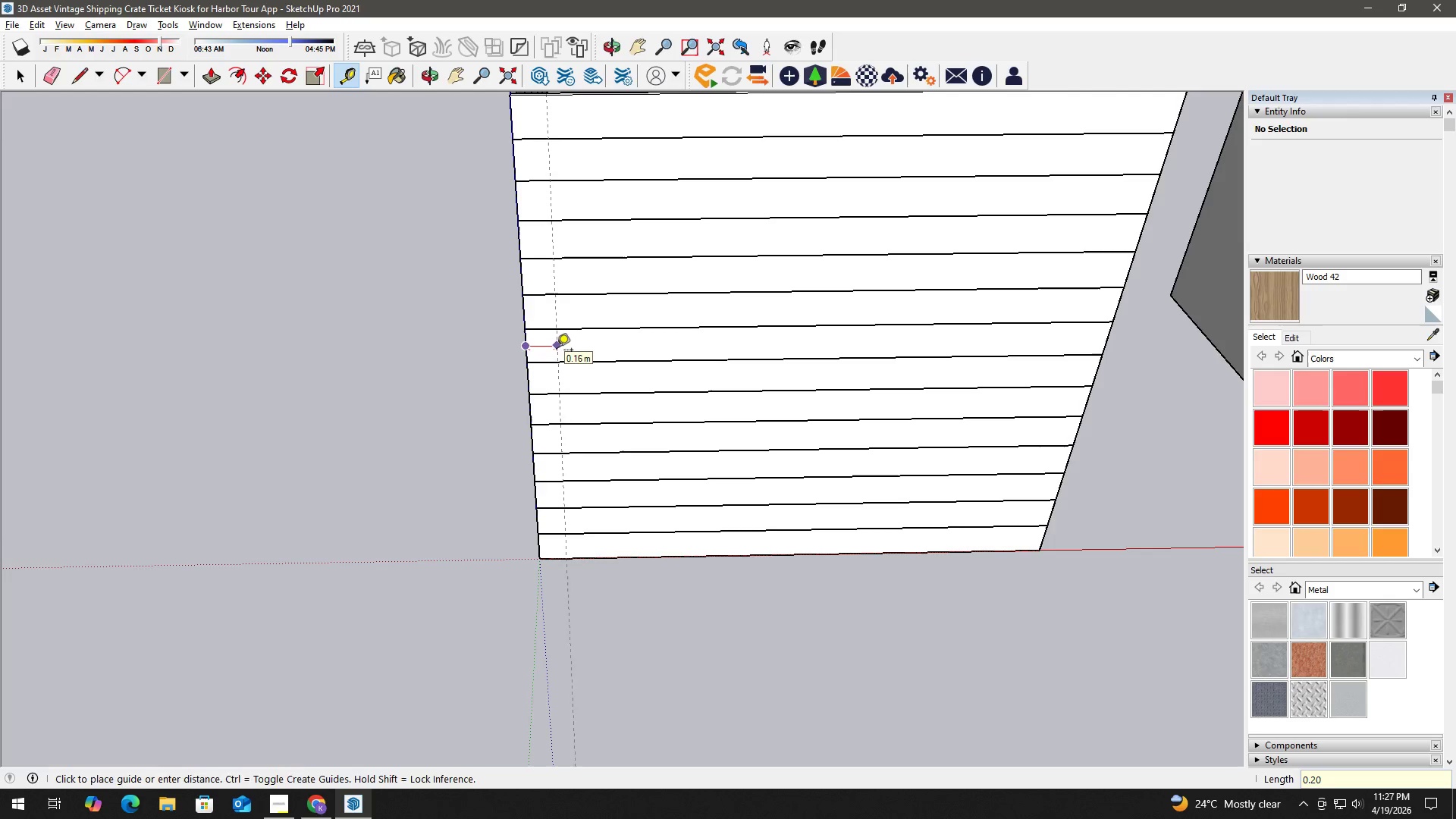 
key(NumpadEnter)
 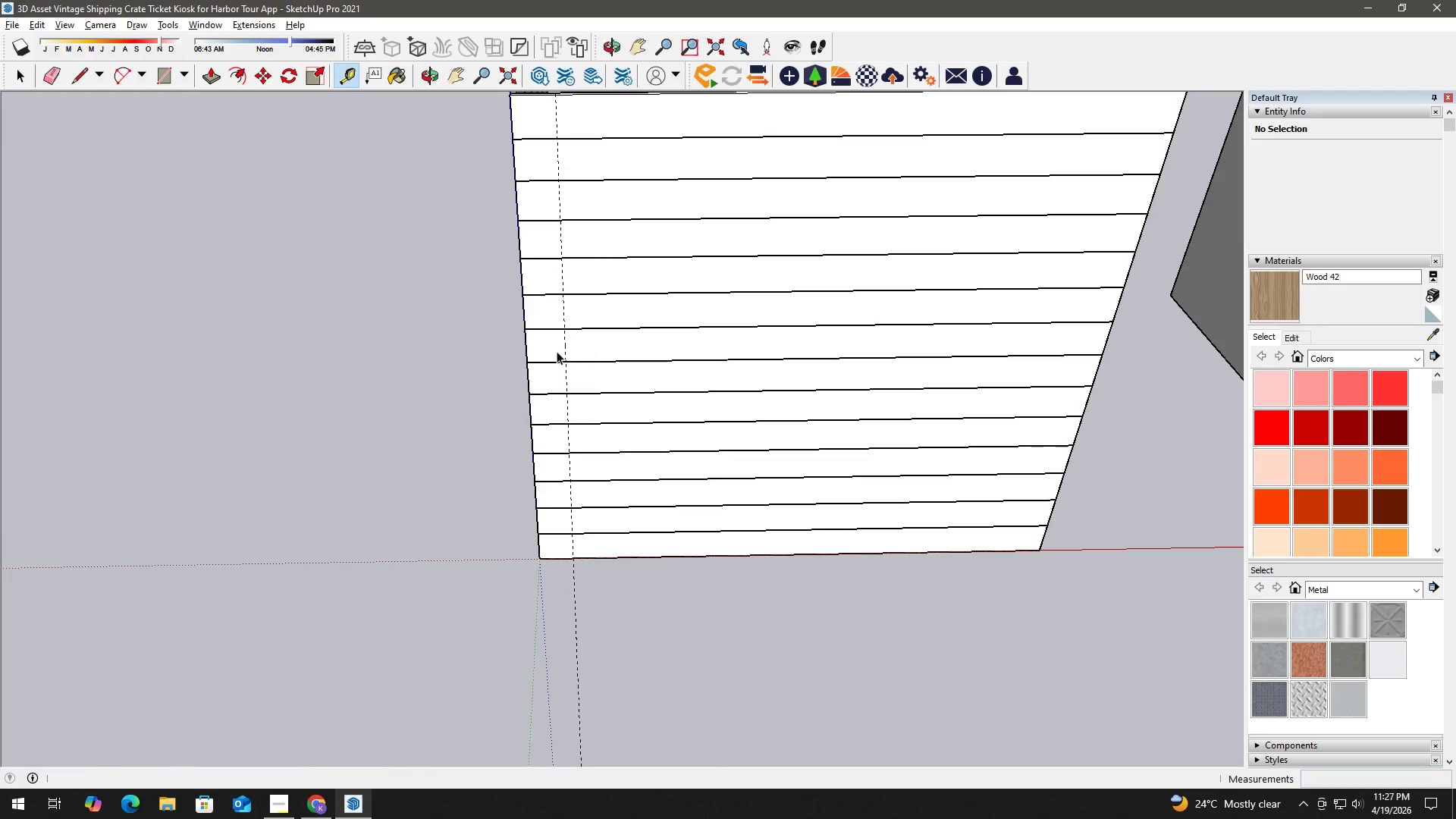 
key(Space)
 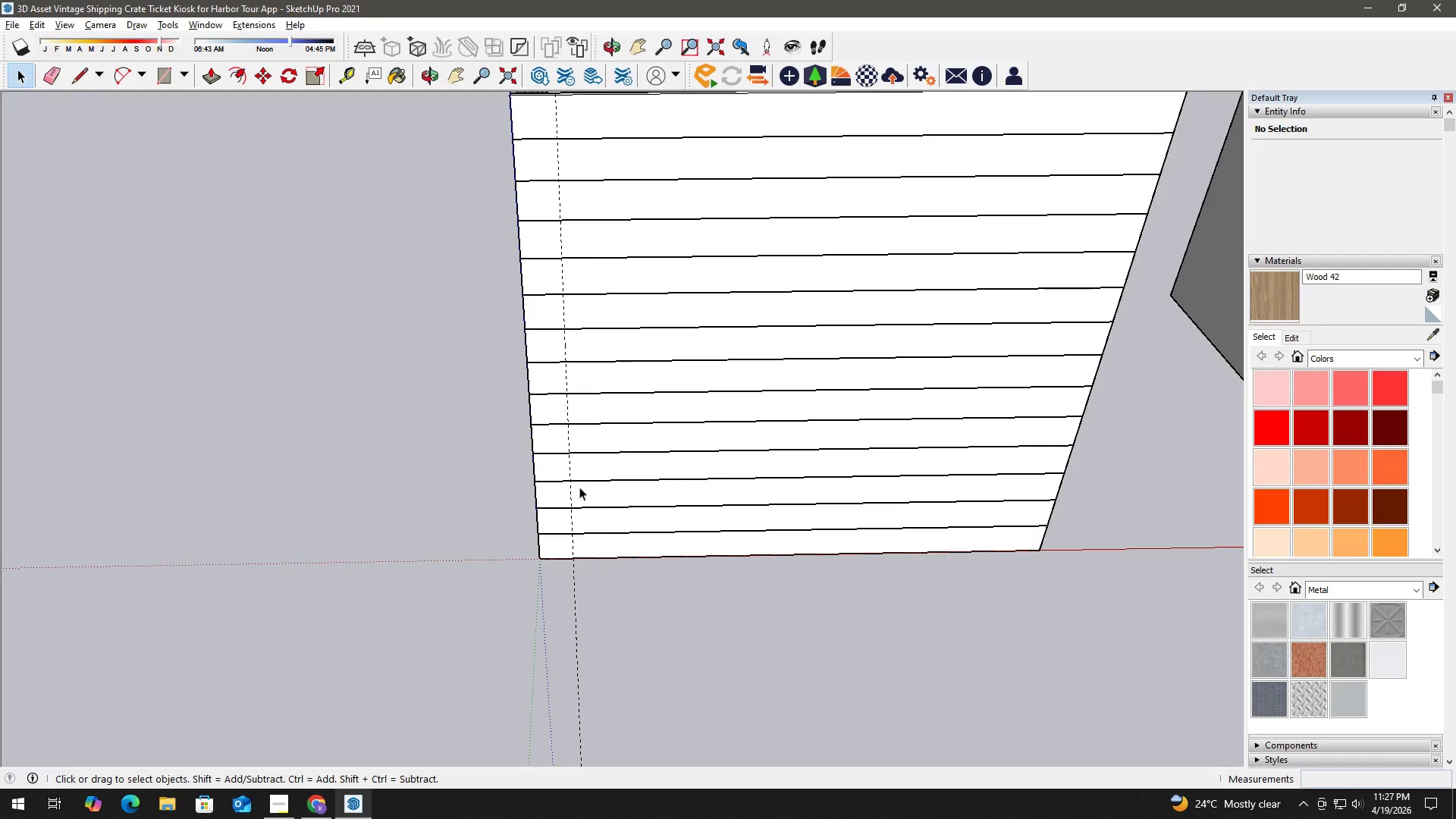 
key(T)
 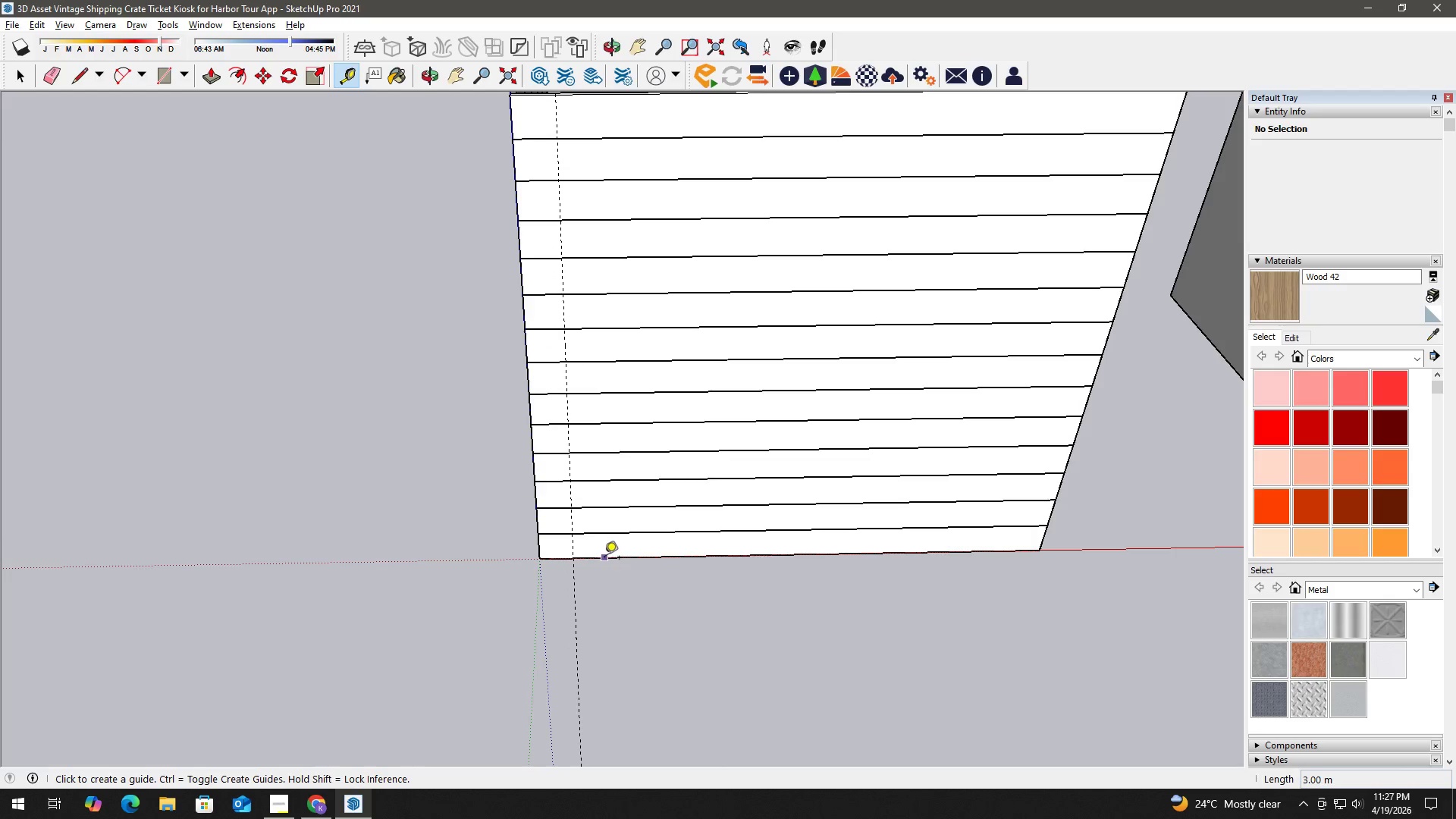 
mouse_move([592, 551])
 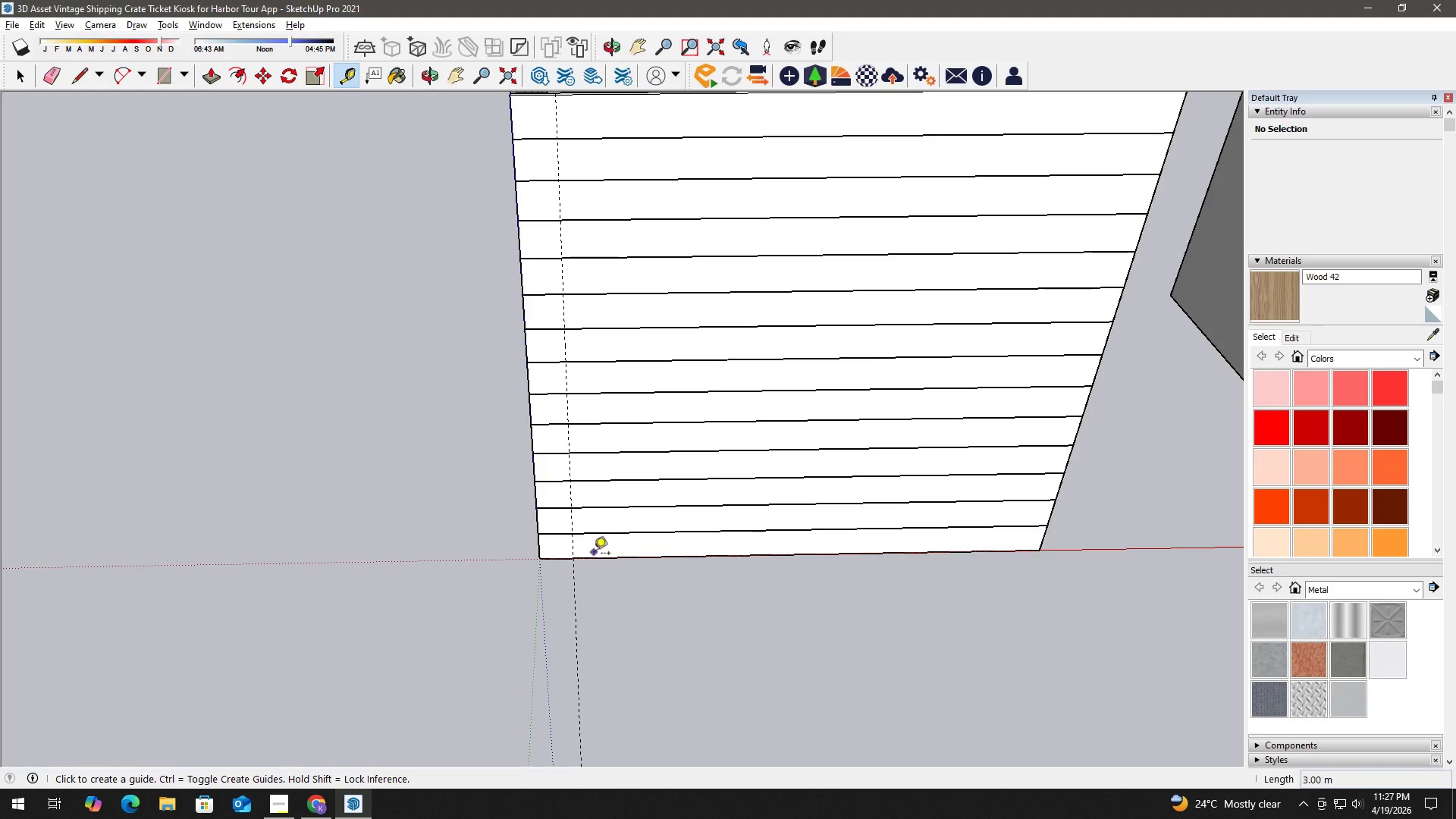 
key(T)
 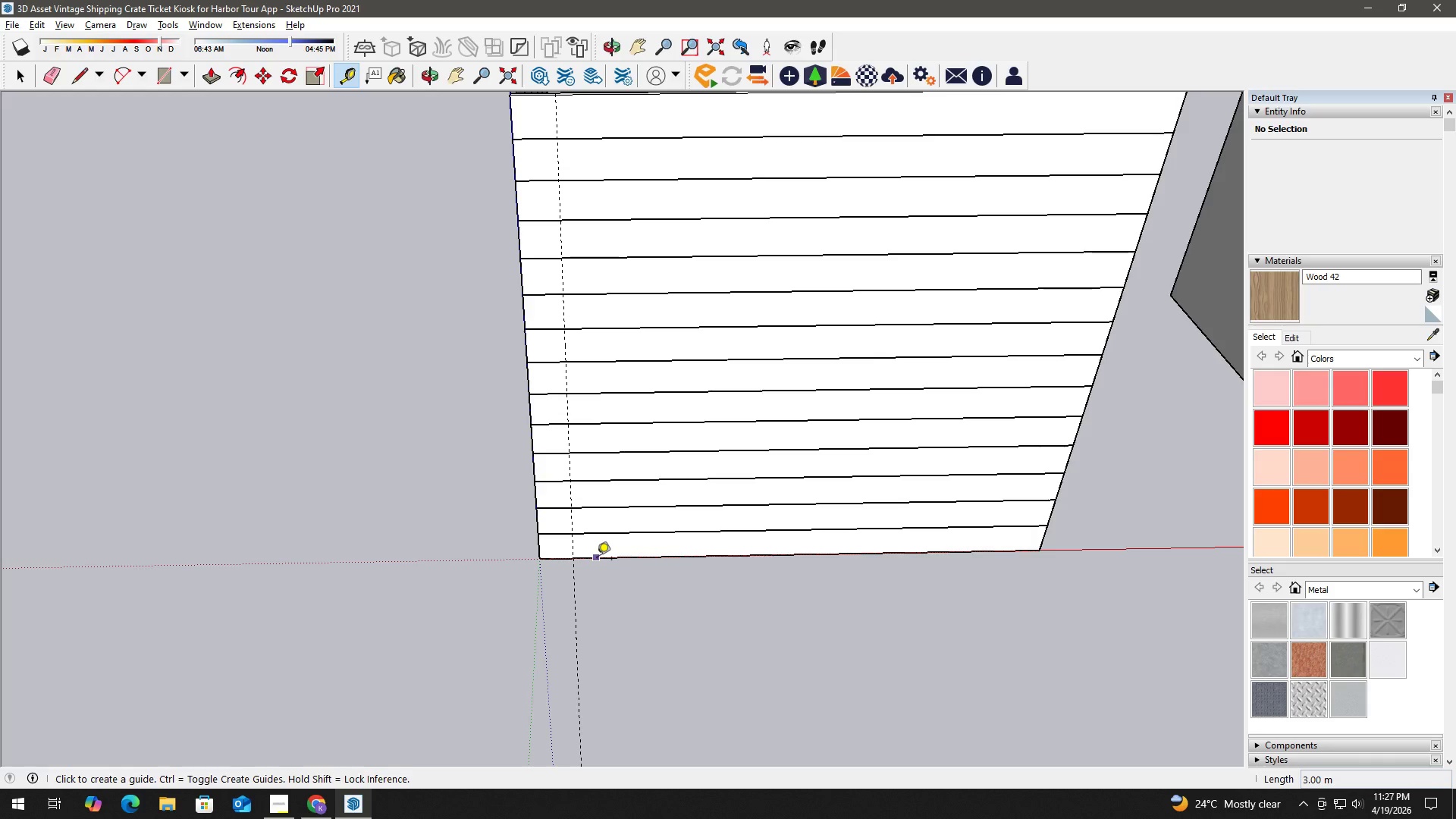 
left_click_drag(start_coordinate=[597, 560], to_coordinate=[597, 556])
 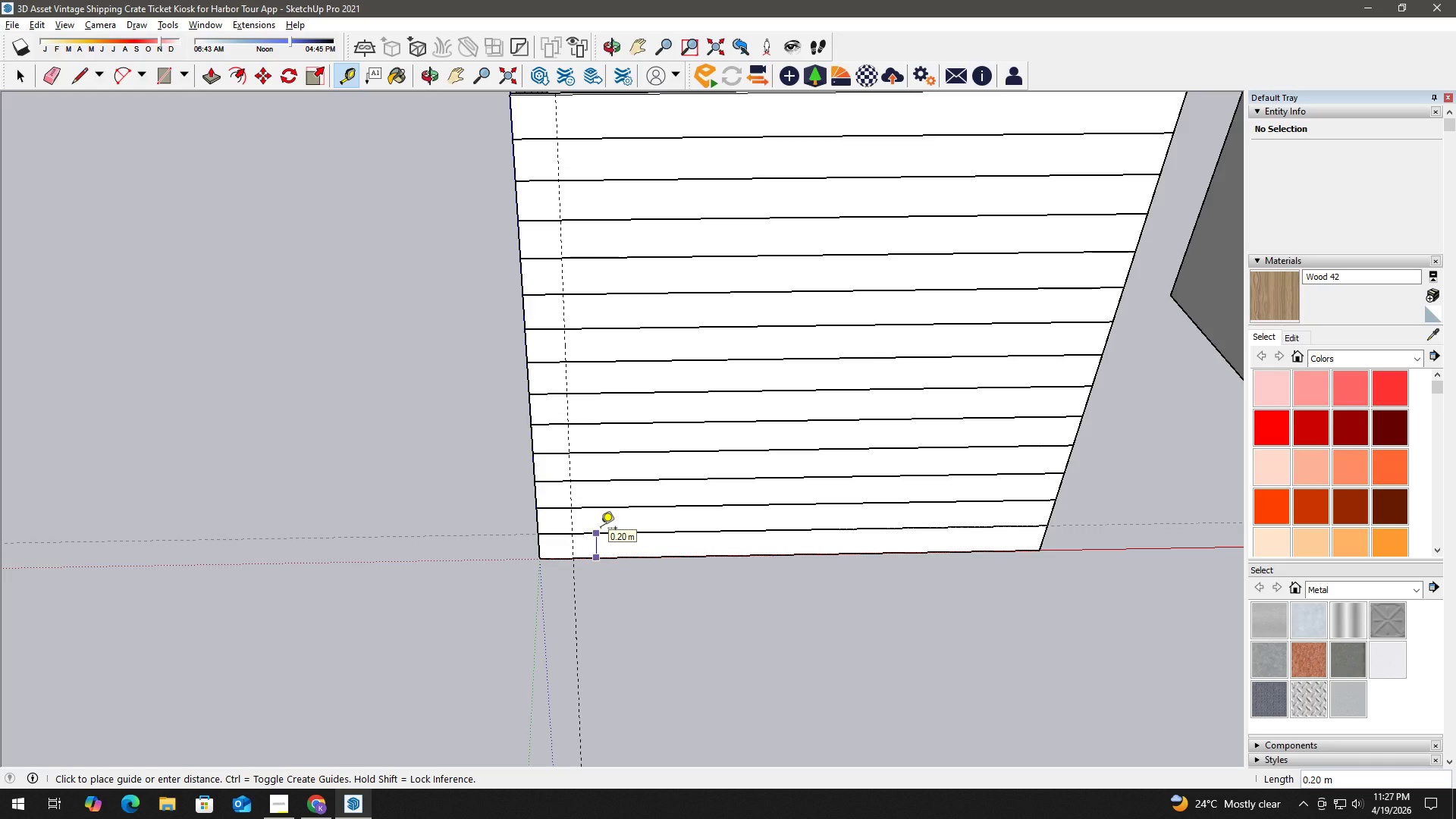 
key(Numpad0)
 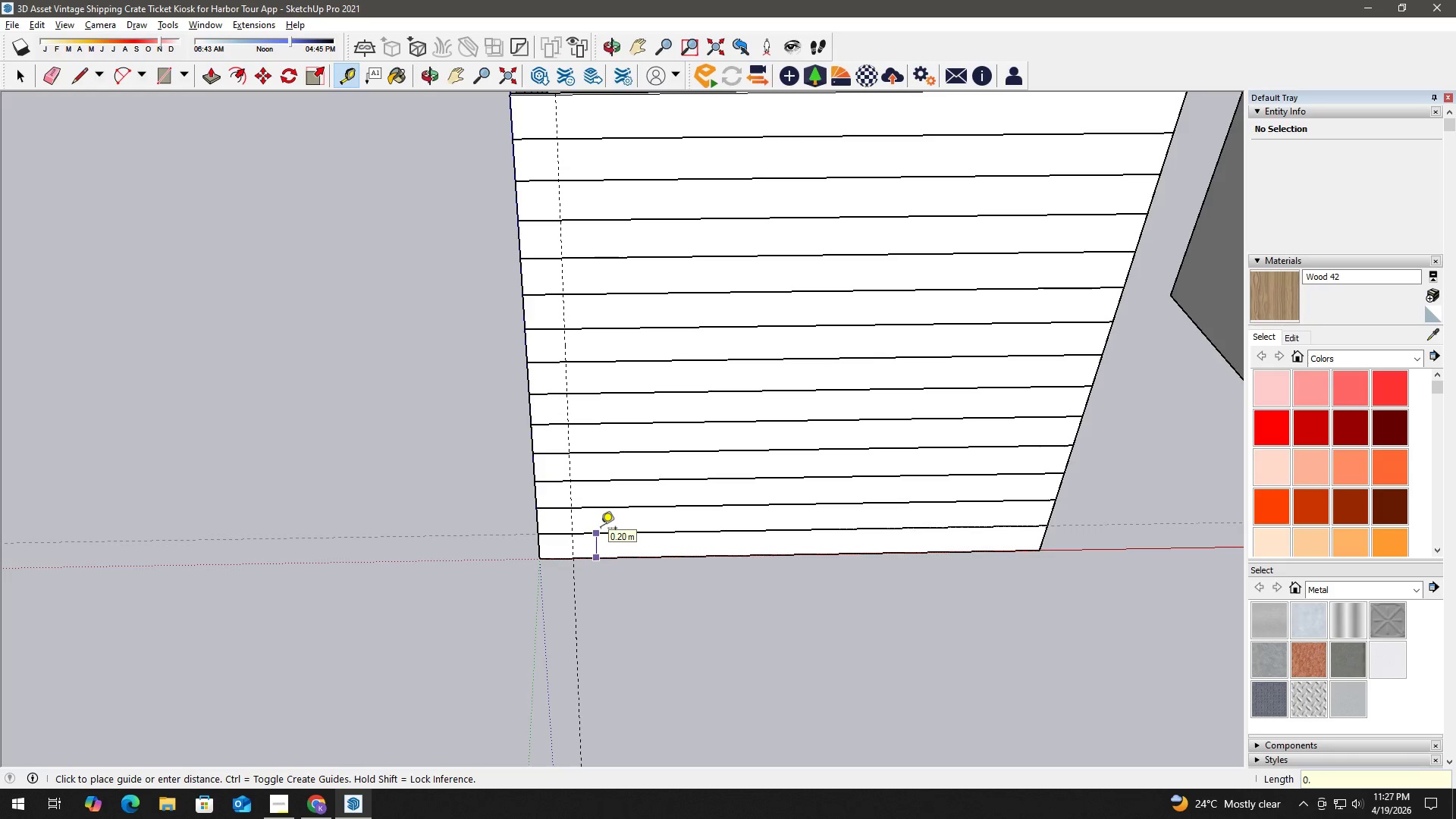 
key(NumpadDecimal)
 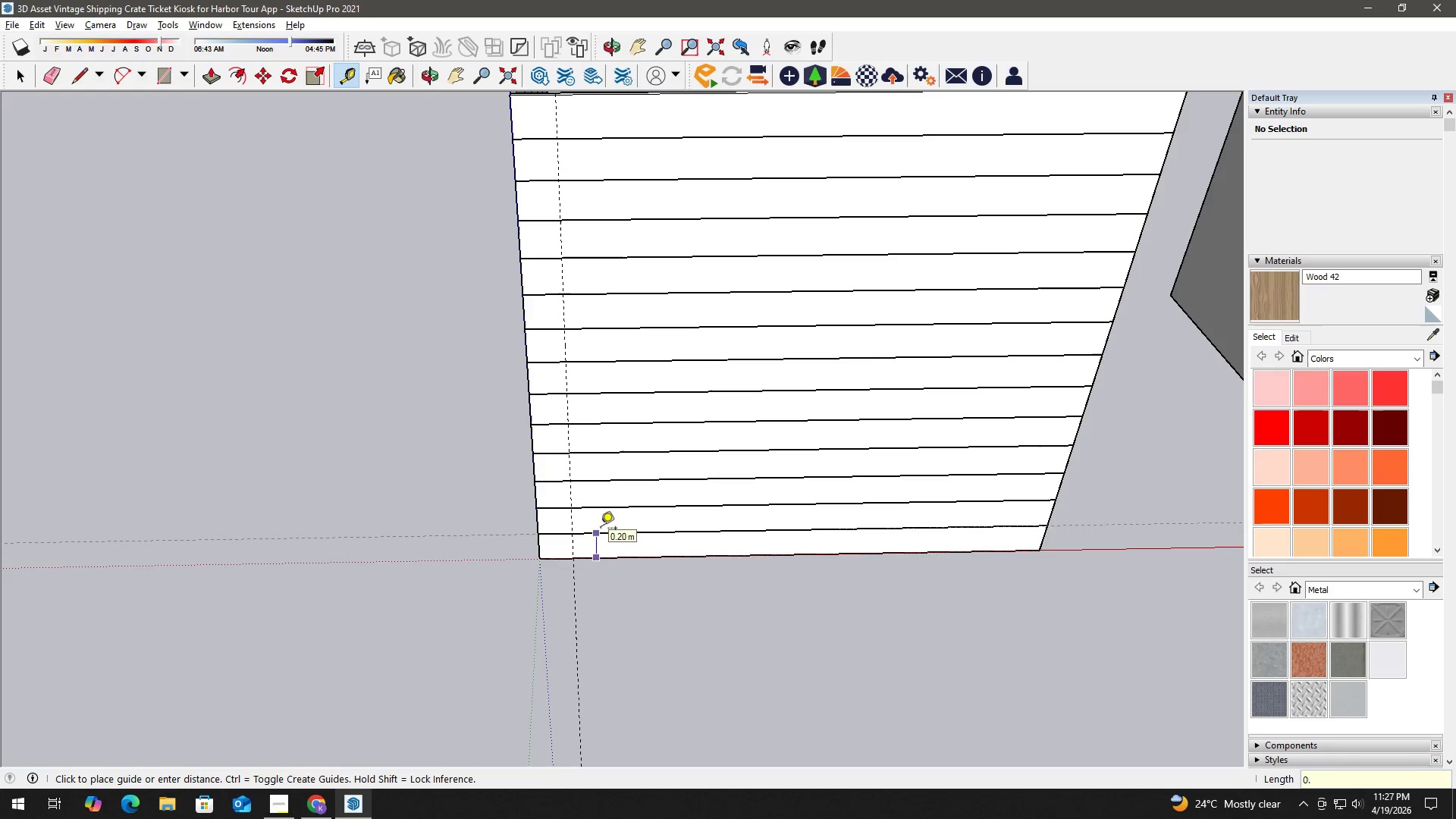 
key(Numpad2)
 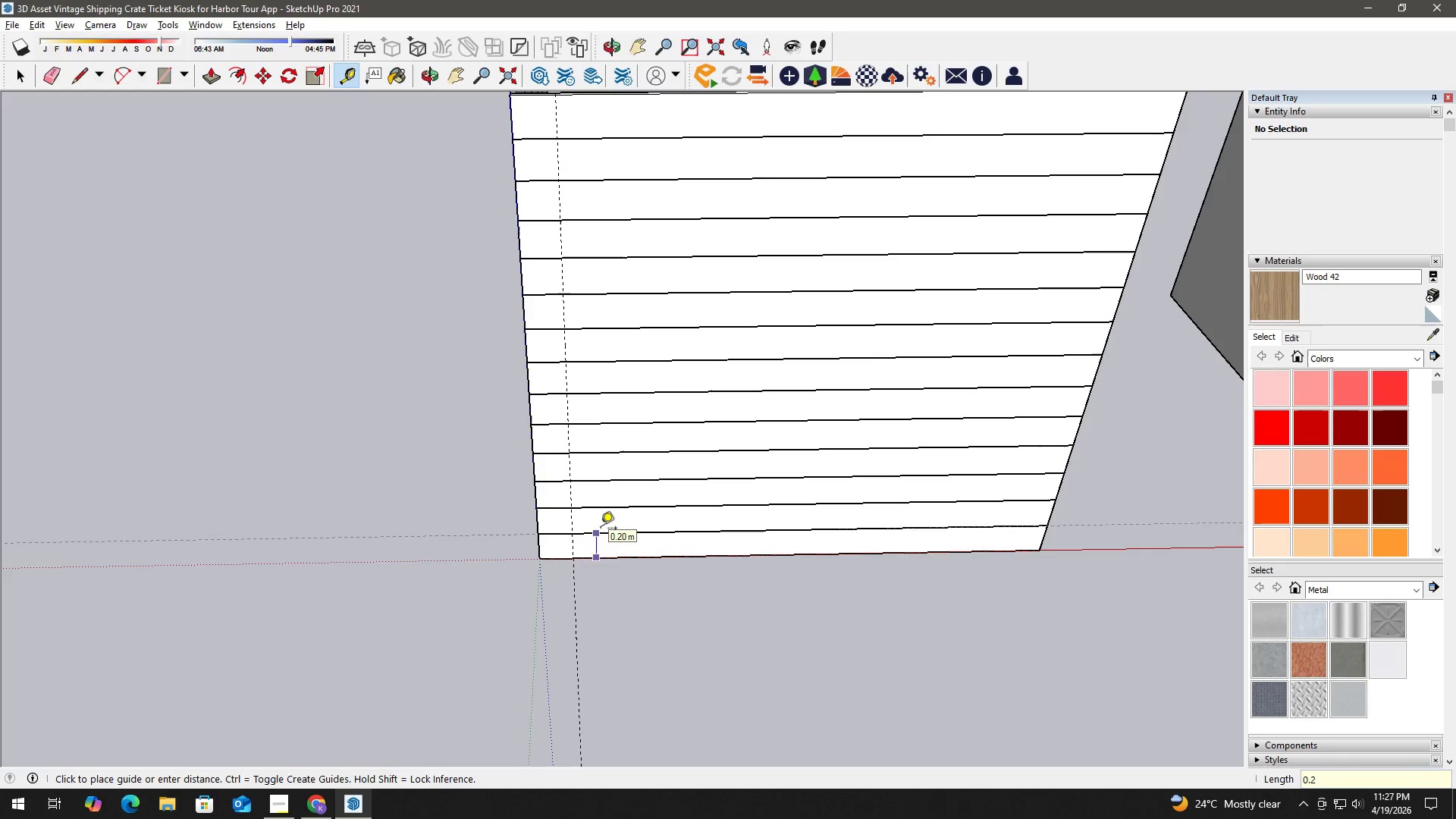 
key(NumpadEnter)
 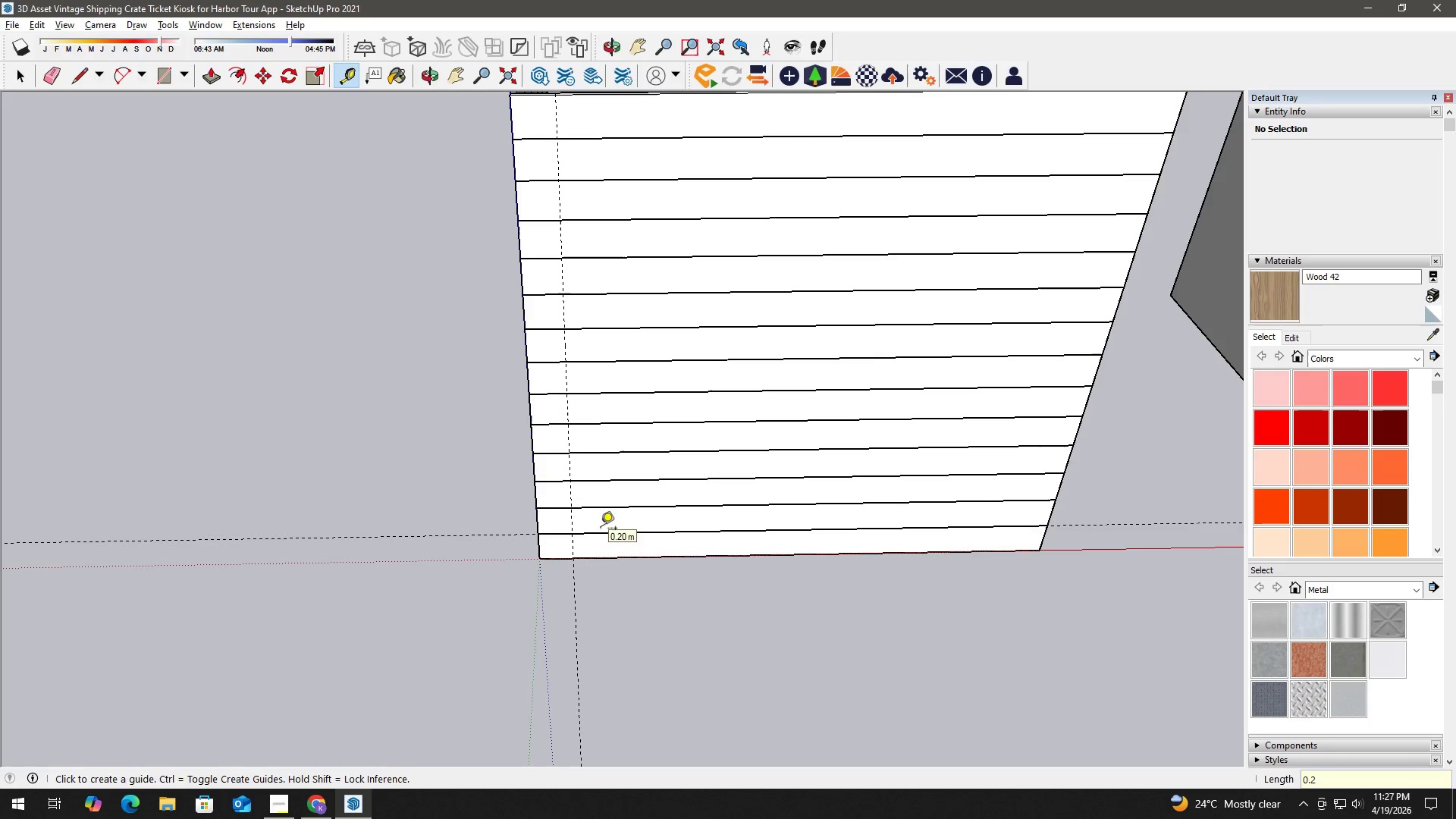 
key(Space)
 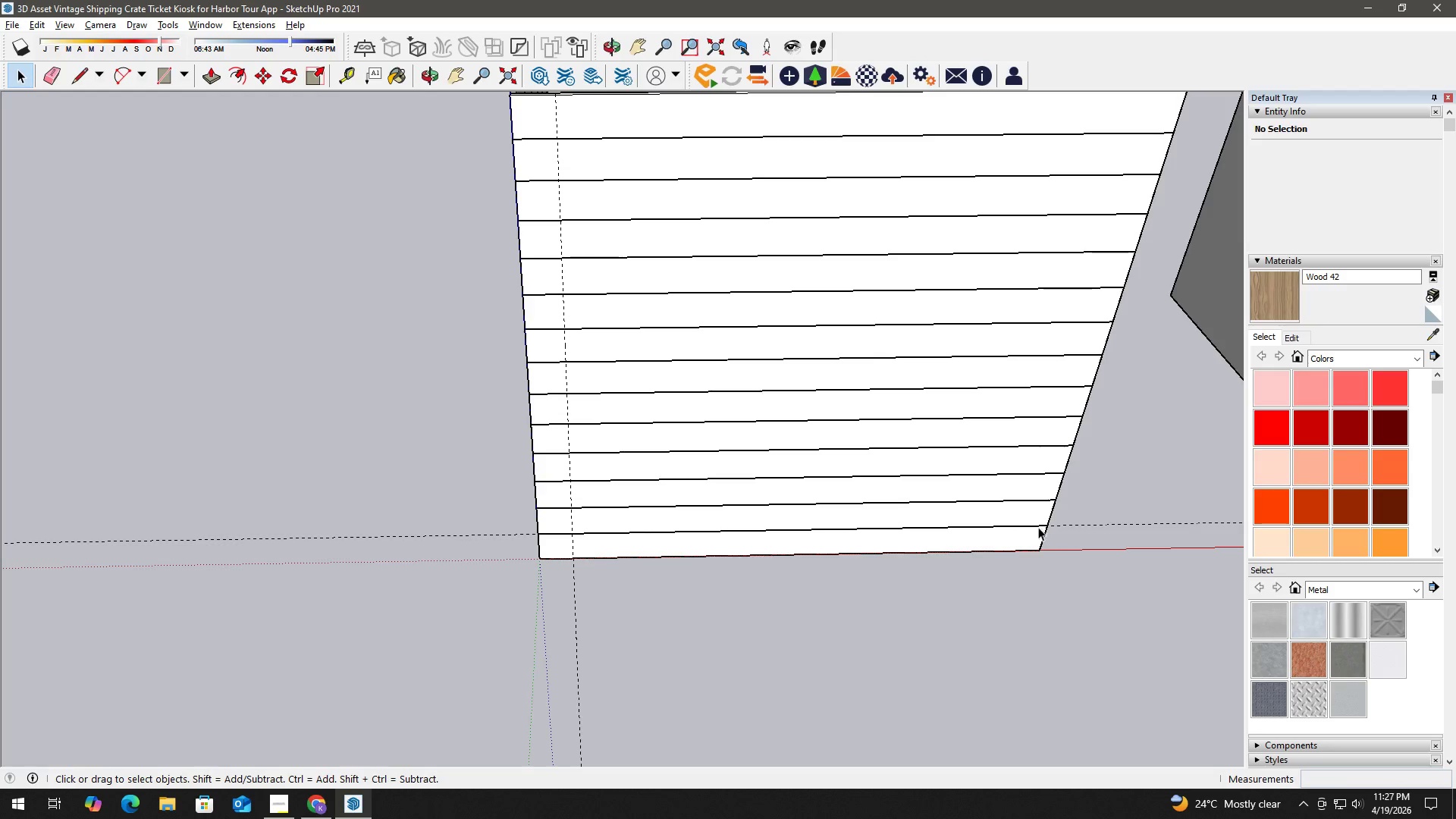 
key(H)
 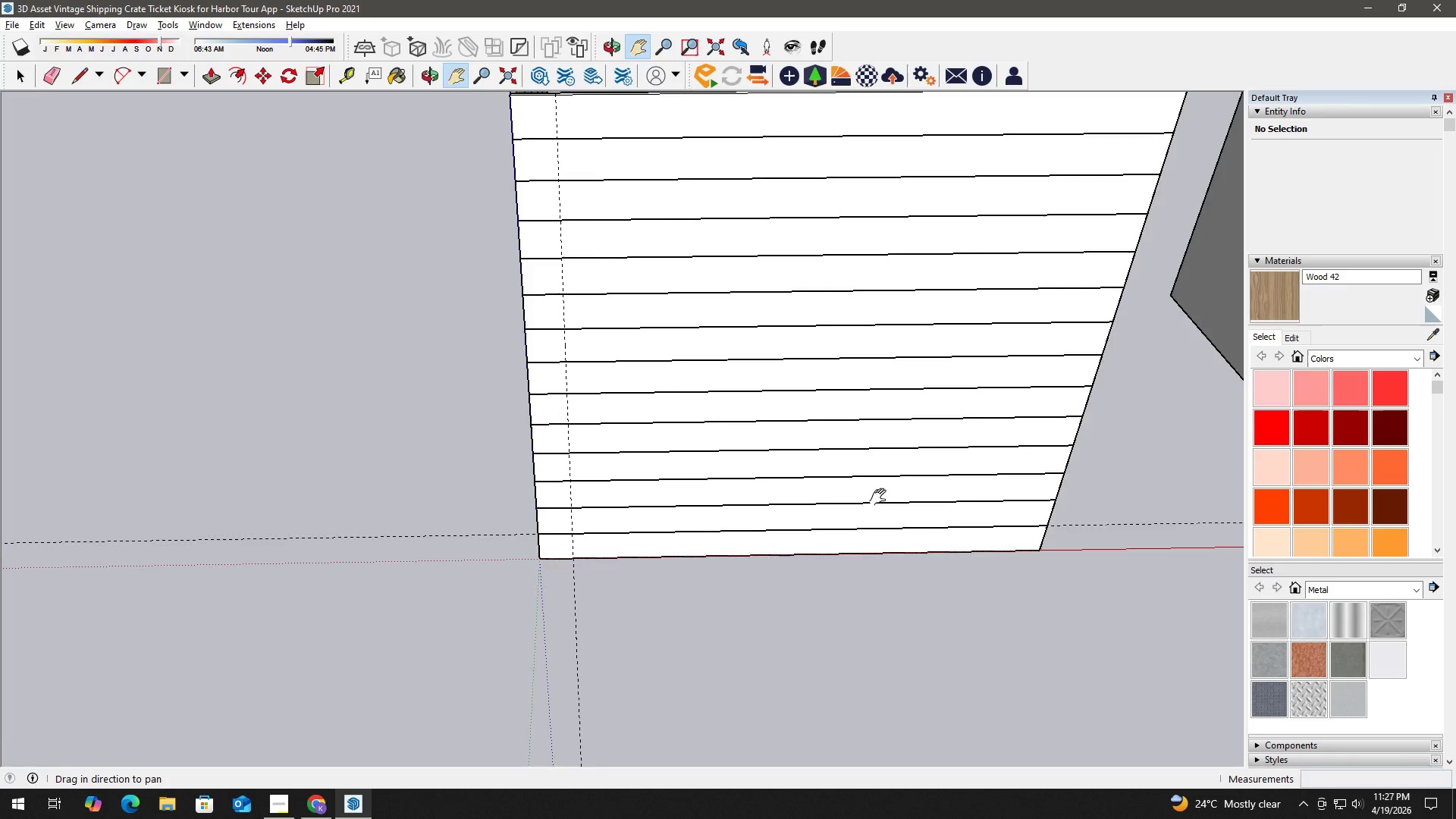 
left_click_drag(start_coordinate=[878, 498], to_coordinate=[863, 541])
 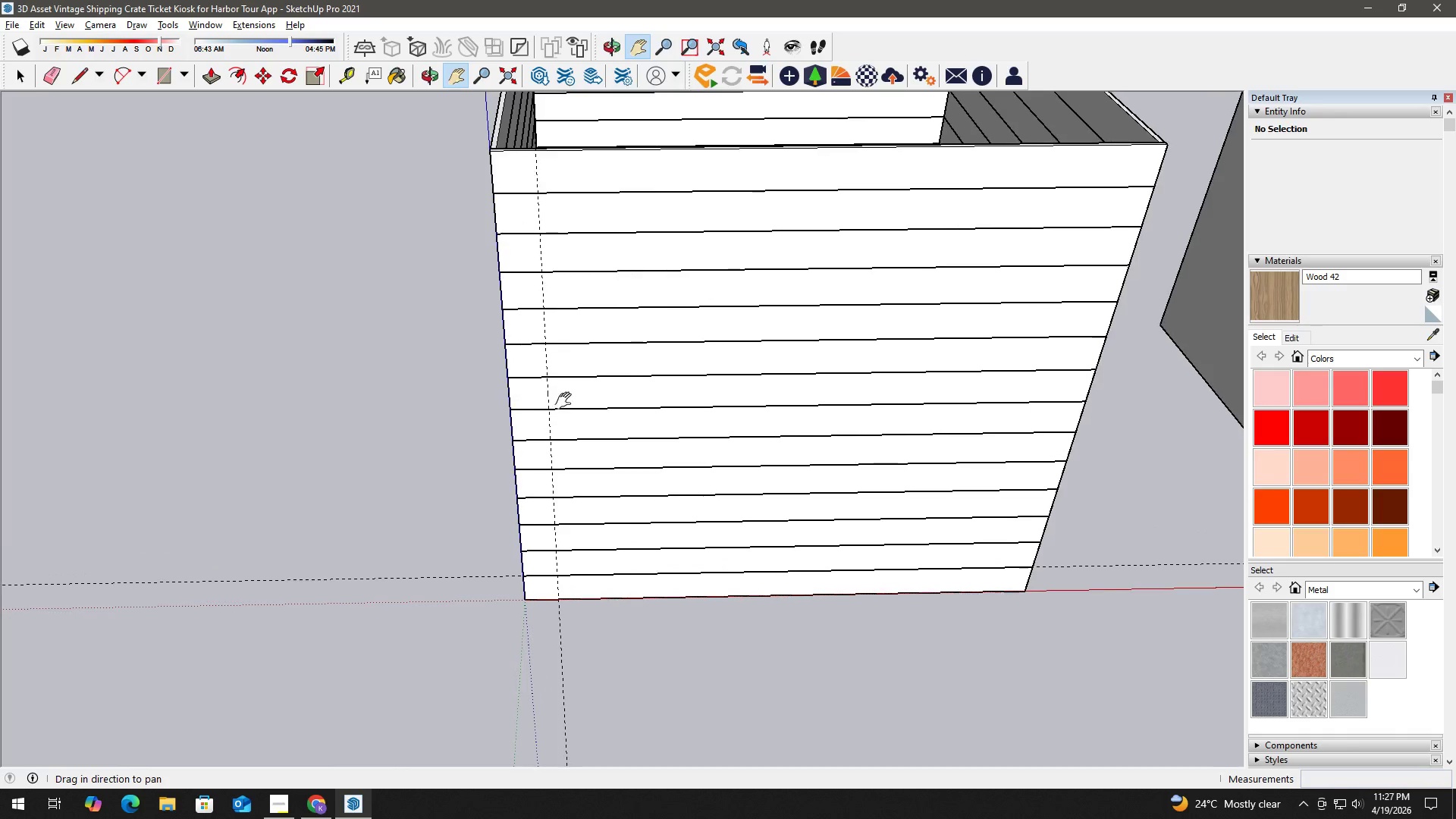 
key(Space)
 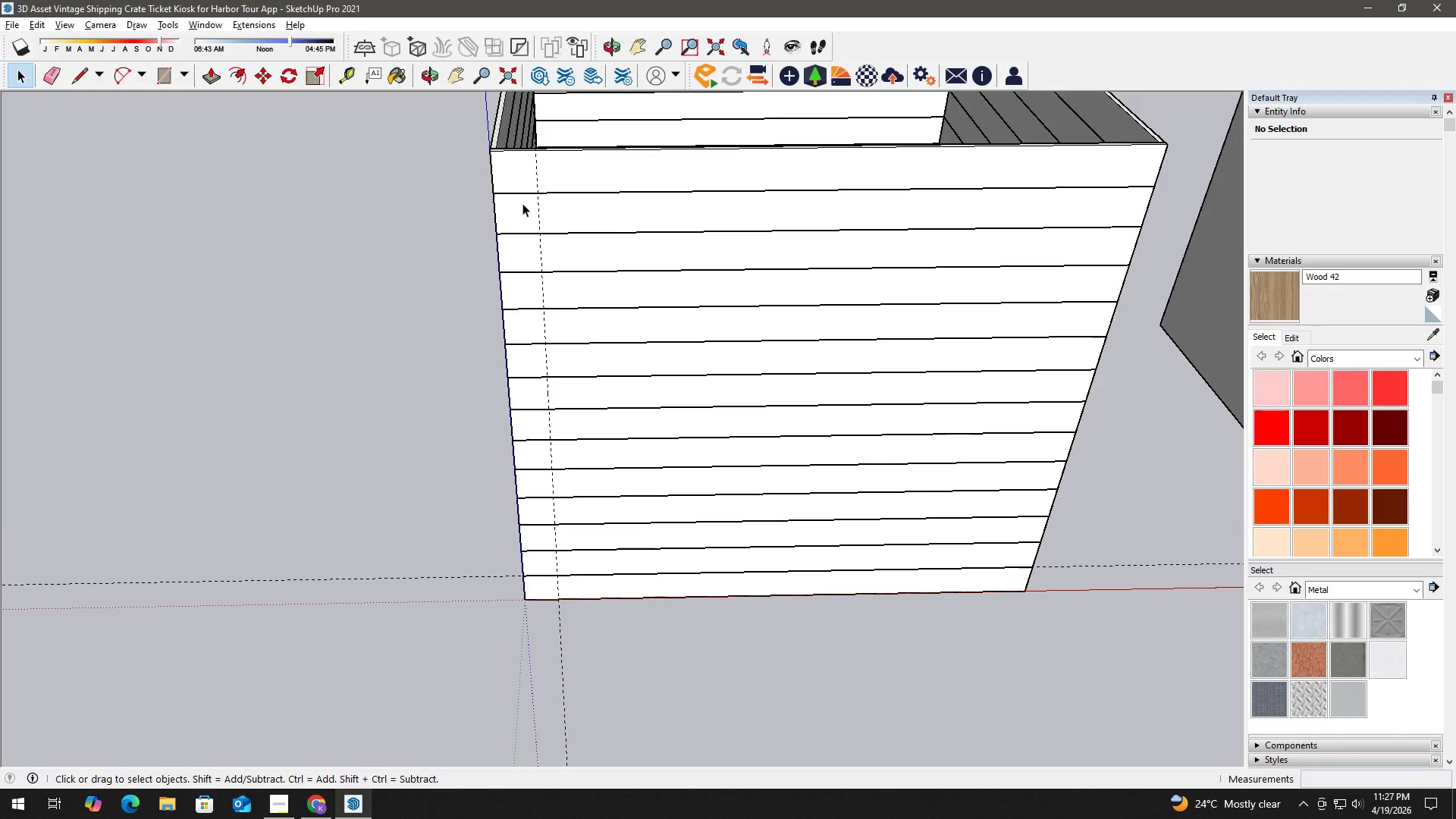 
key(R)
 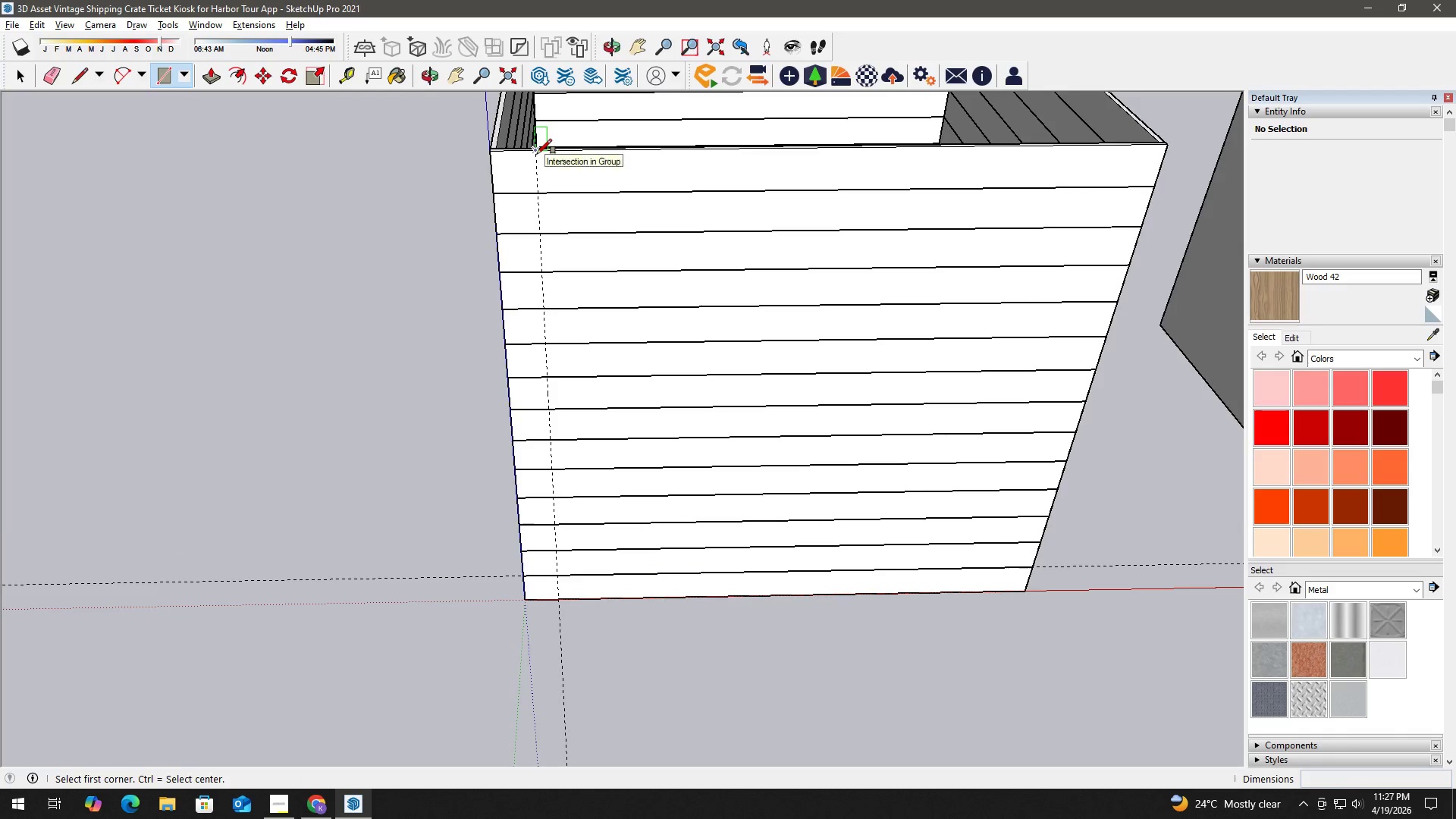 
left_click_drag(start_coordinate=[537, 154], to_coordinate=[533, 166])
 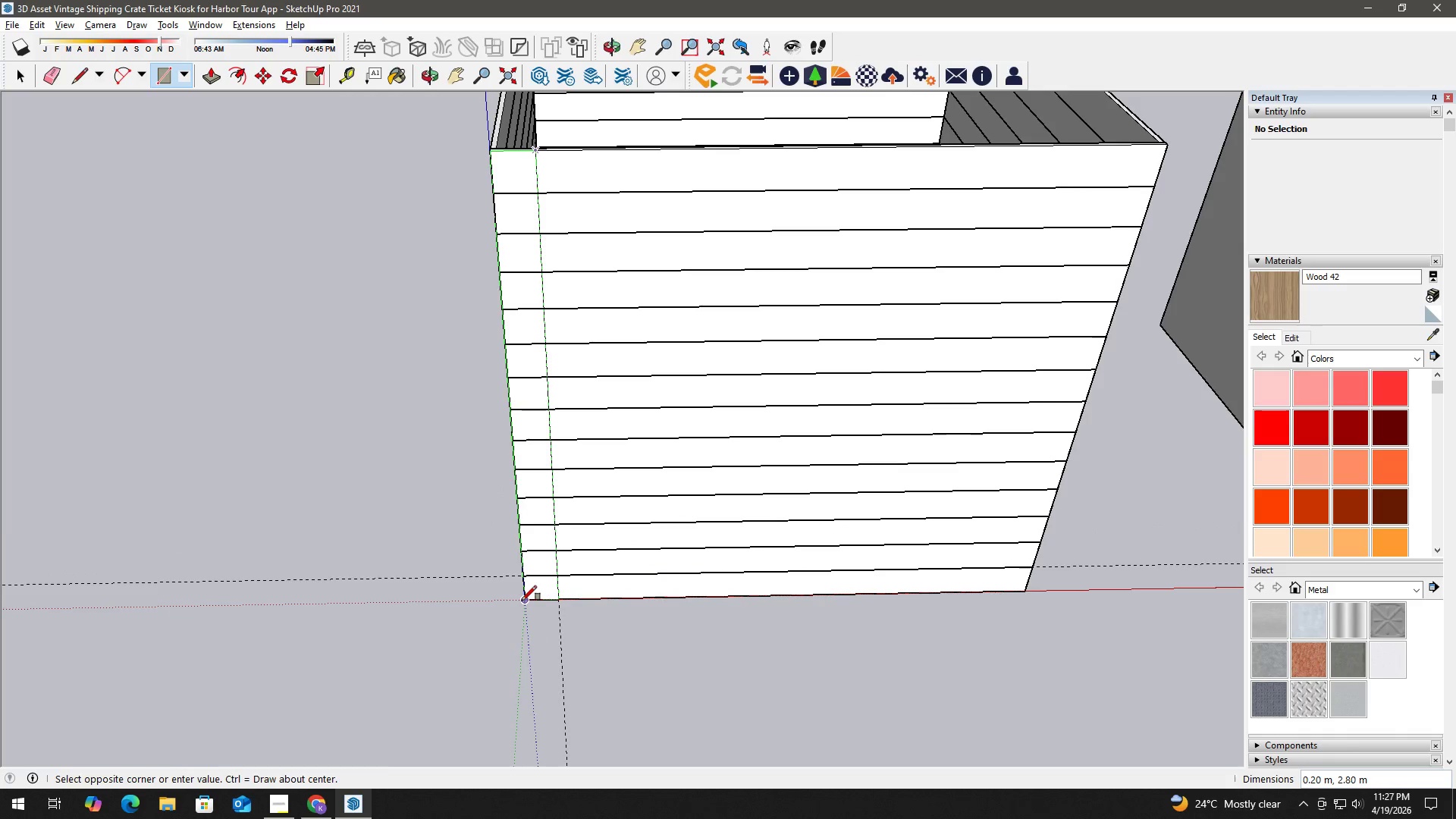 
key(Space)
 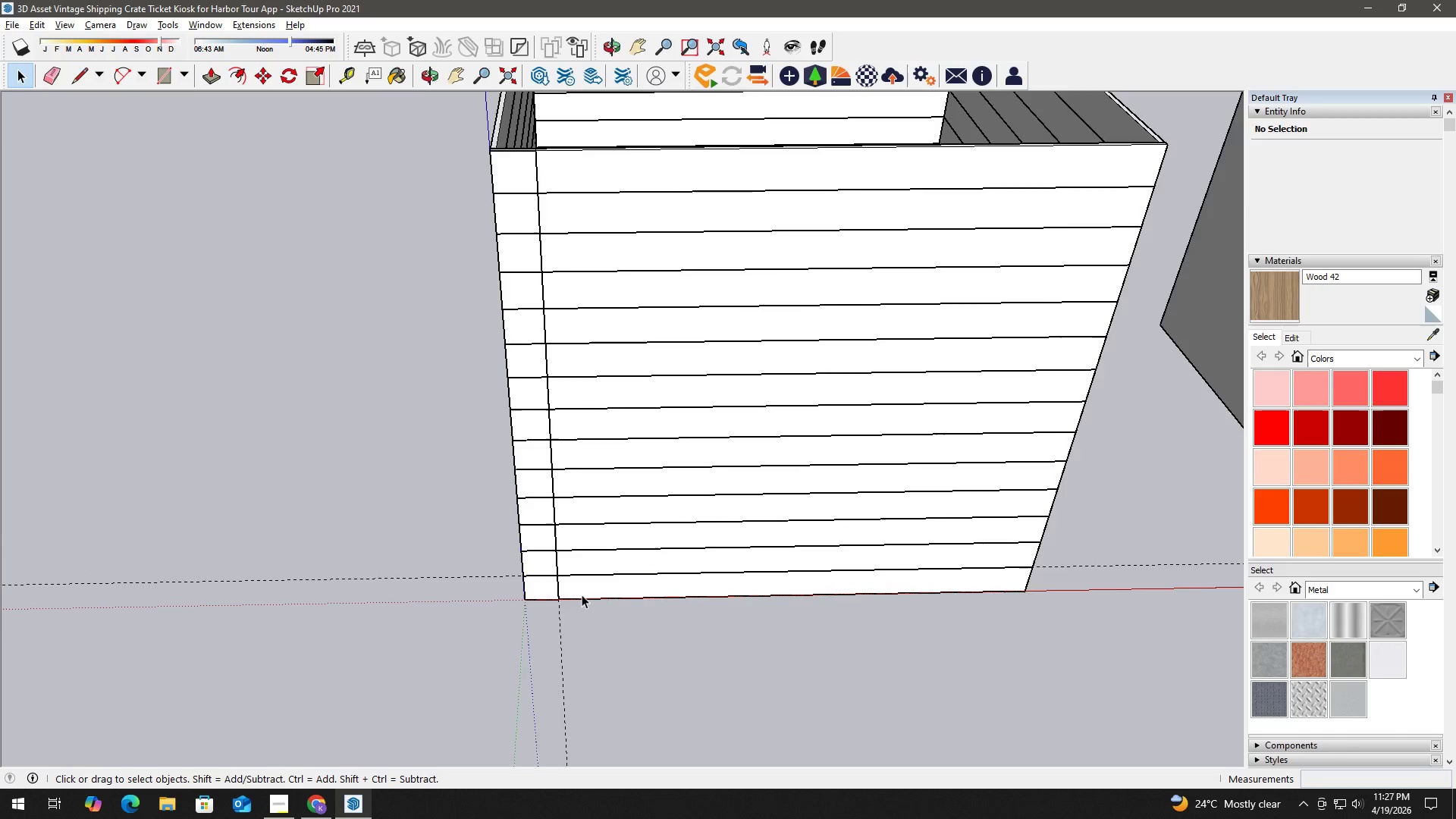 
scroll: coordinate [548, 582], scroll_direction: up, amount: 4.0
 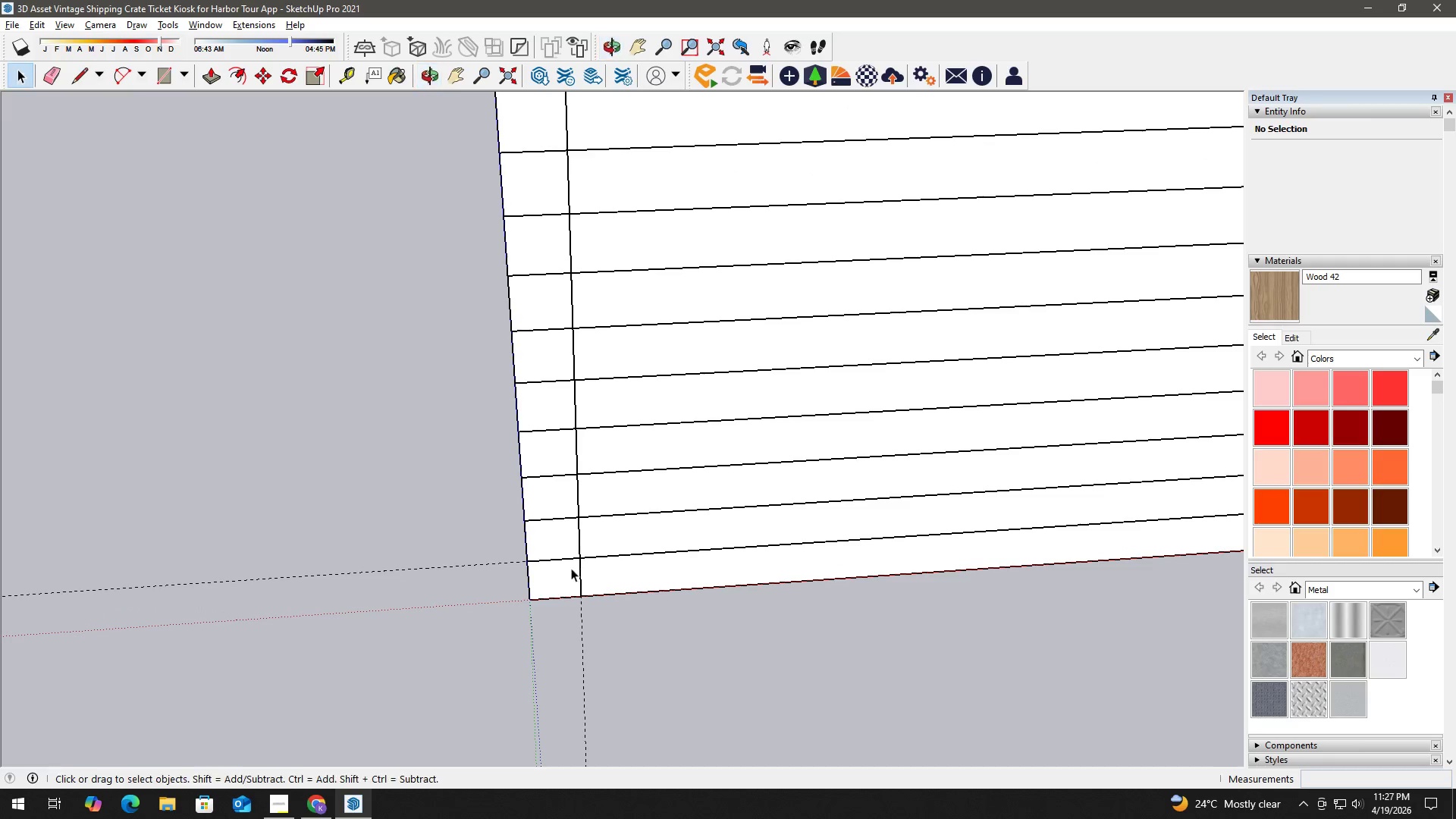 
key(L)
 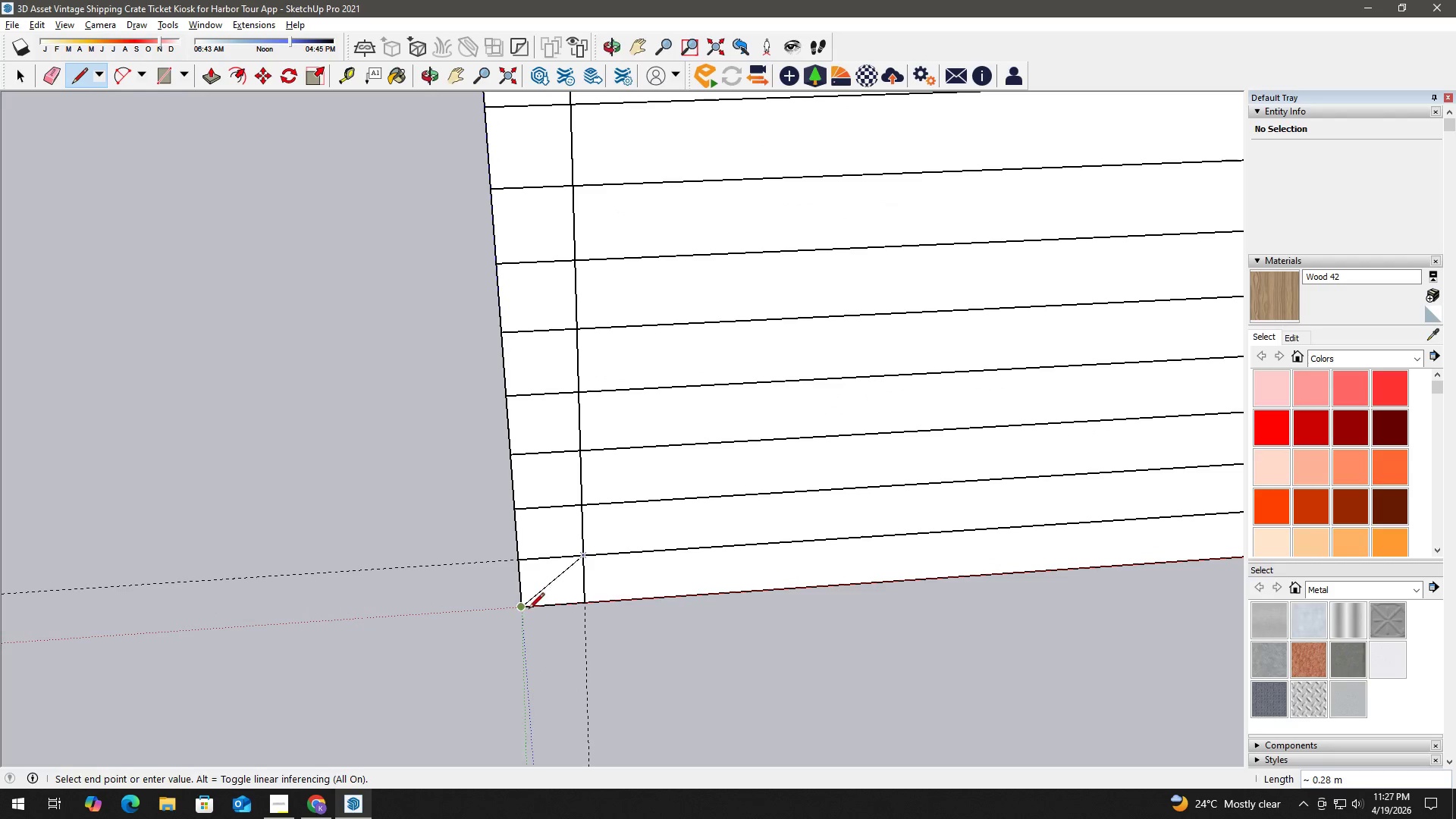 
scroll: coordinate [566, 567], scroll_direction: up, amount: 2.0
 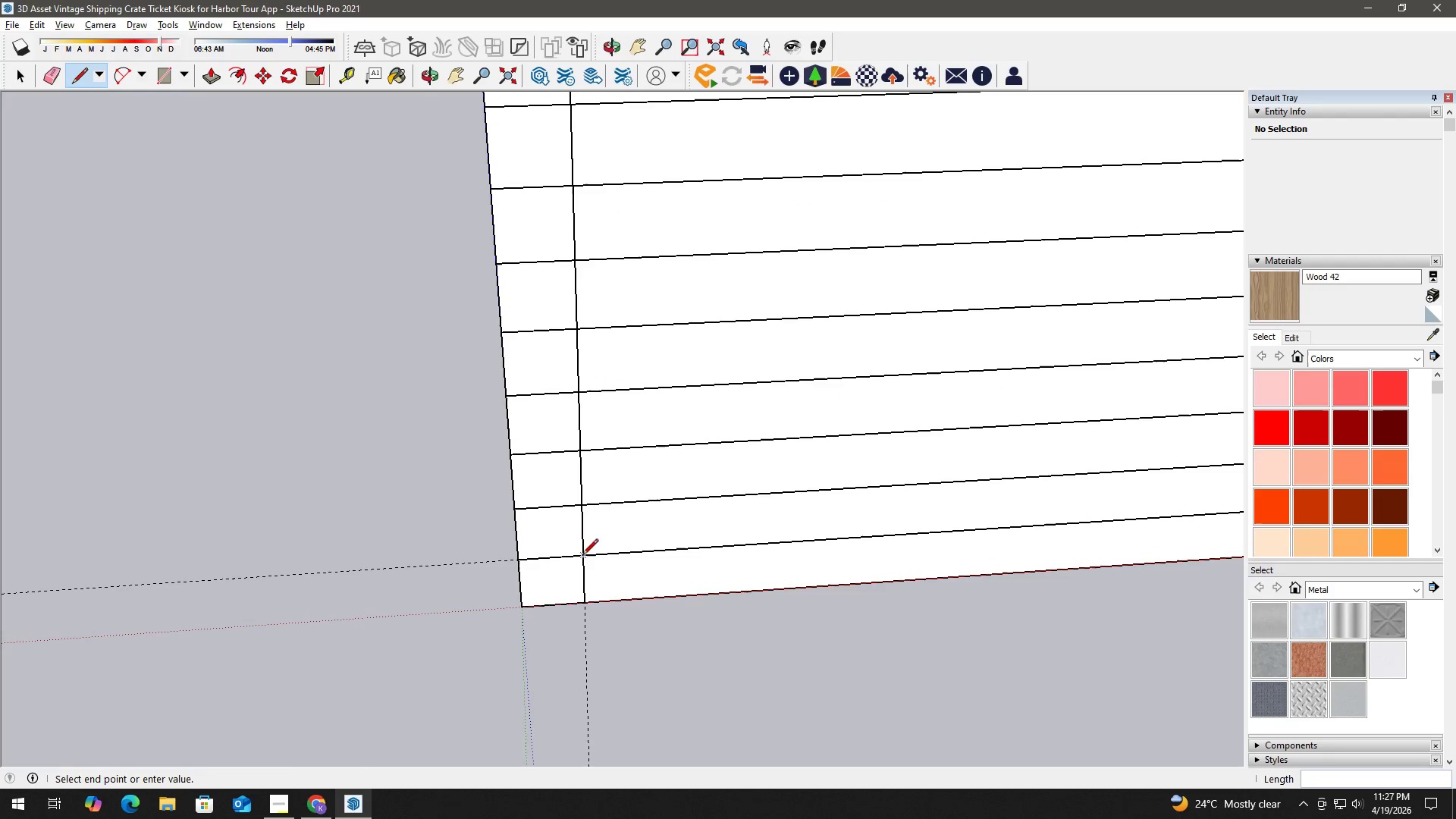 
left_click([528, 610])
 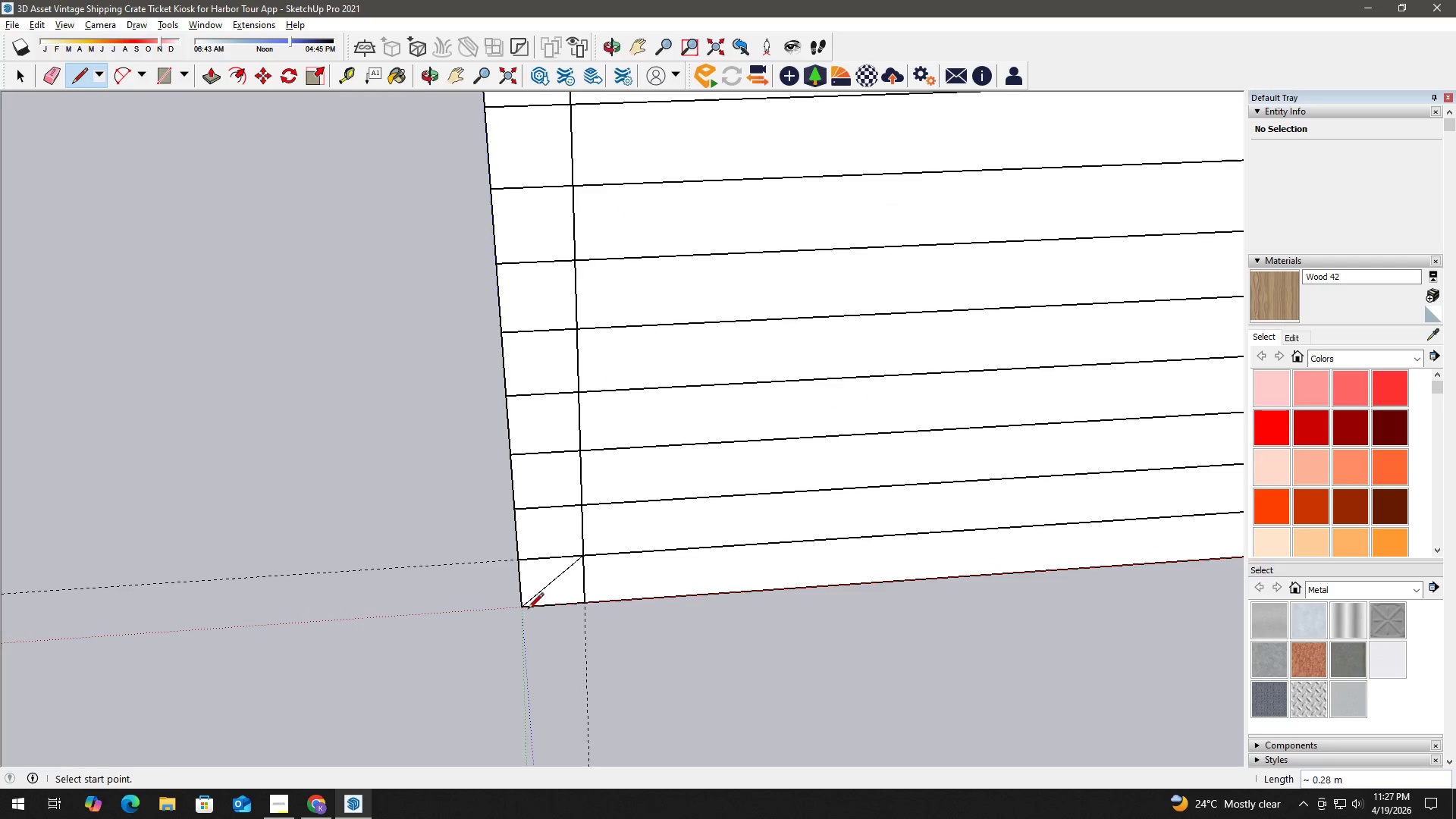 
hold_key(key=Space, duration=1.88)
 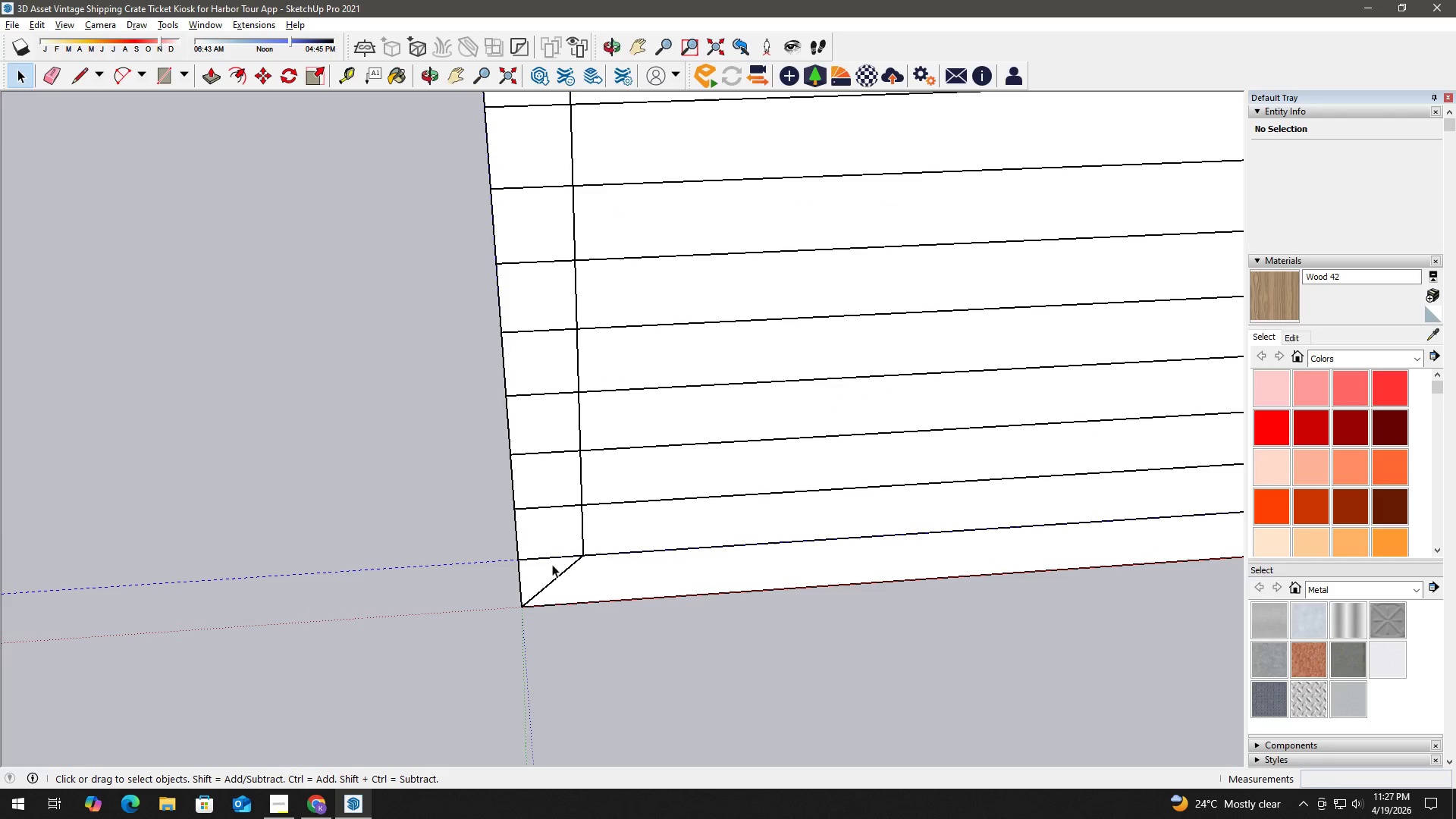 
key(E)
 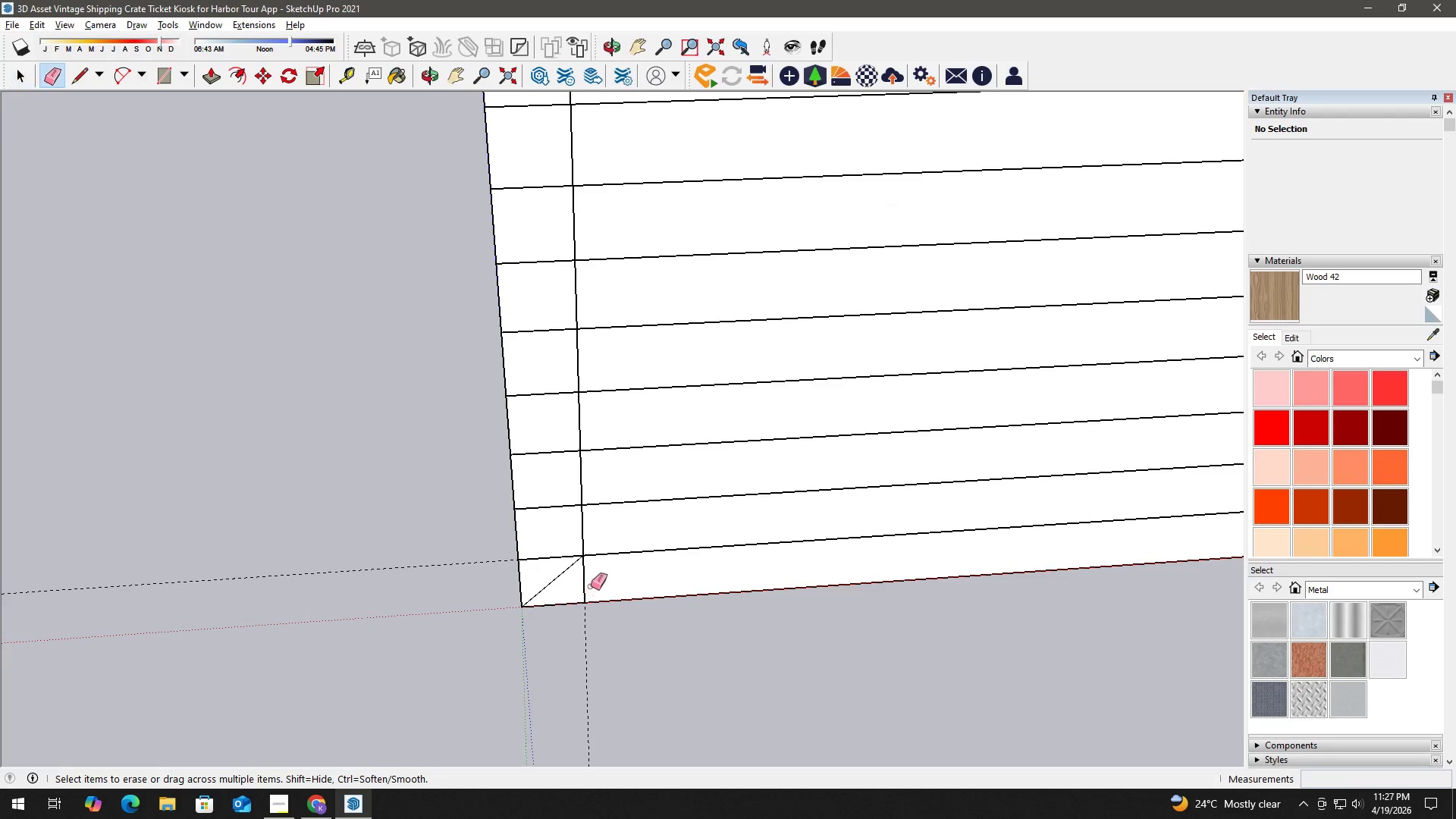 
left_click_drag(start_coordinate=[591, 586], to_coordinate=[585, 586])
 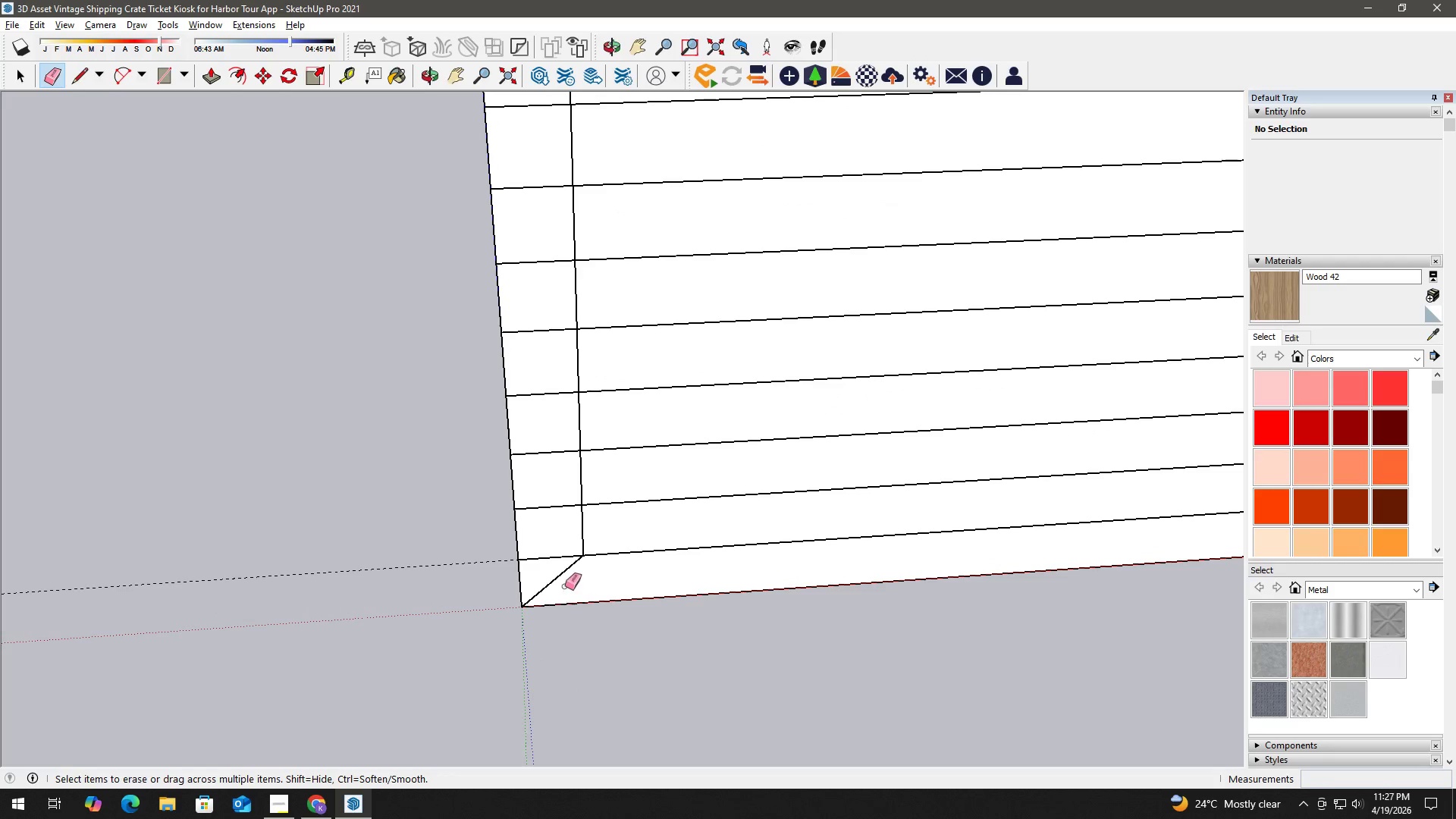 
left_click([557, 557])
 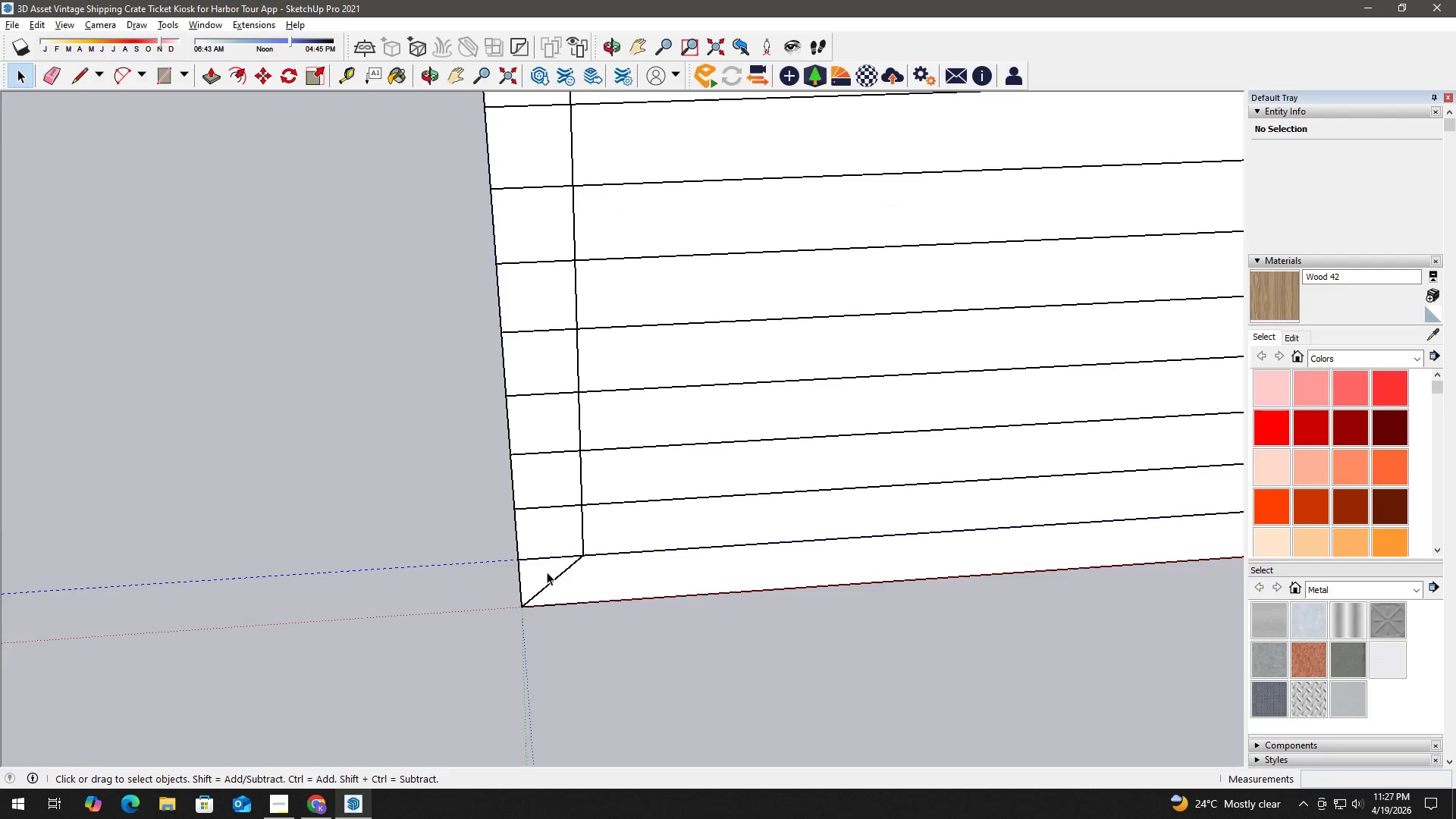 
left_click([546, 573])
 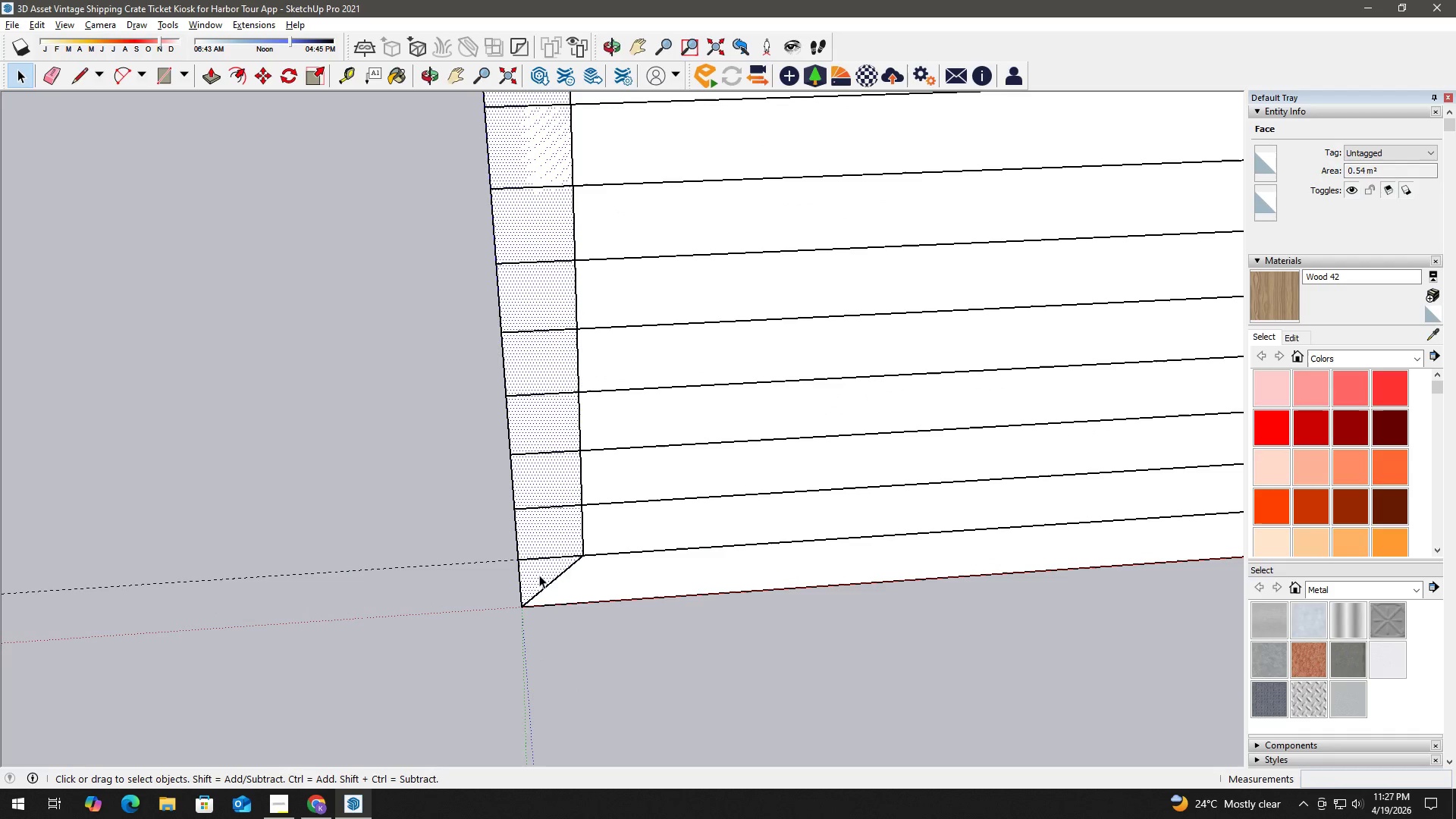 
key(P)
 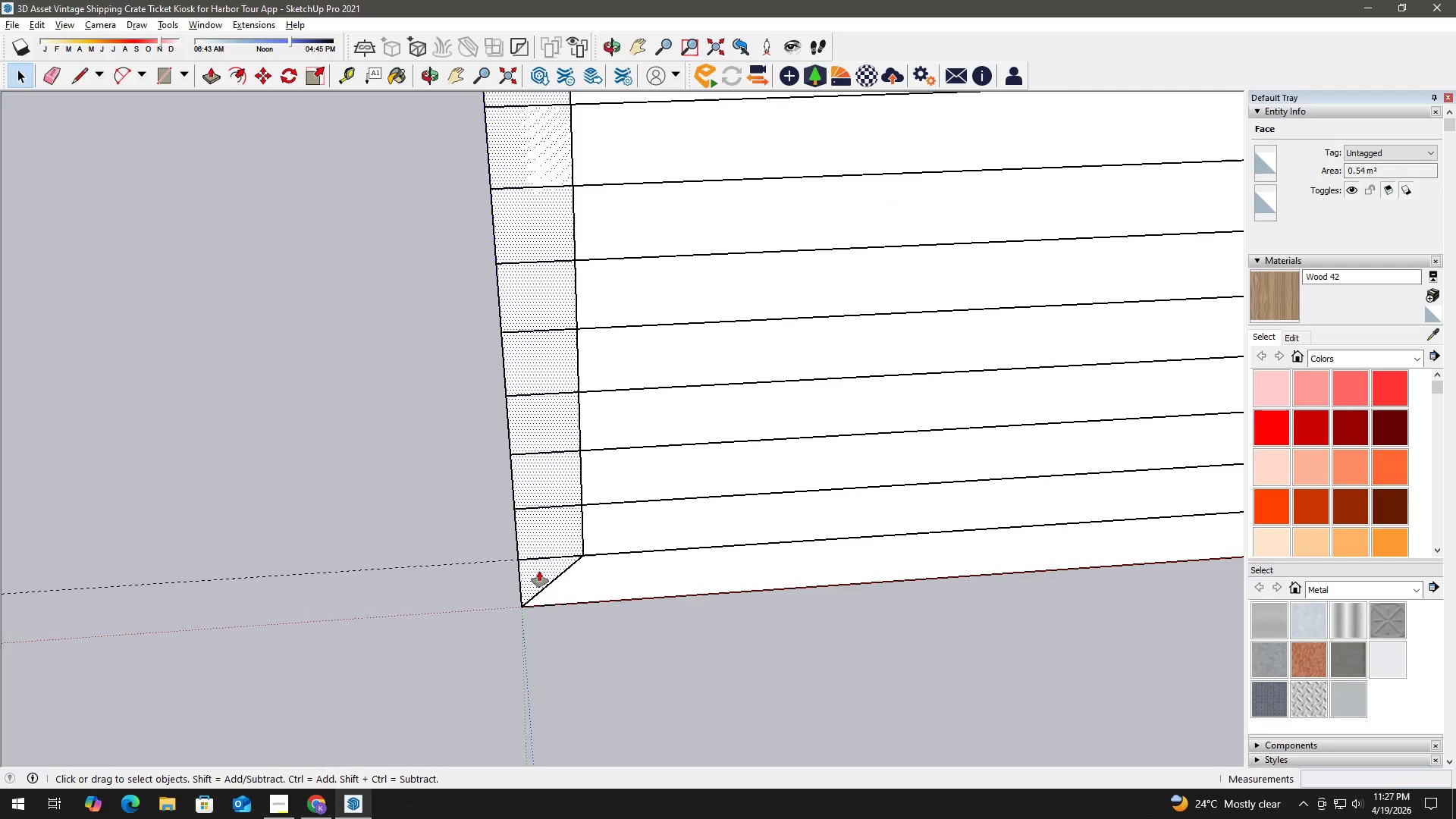 
left_click([539, 571])
 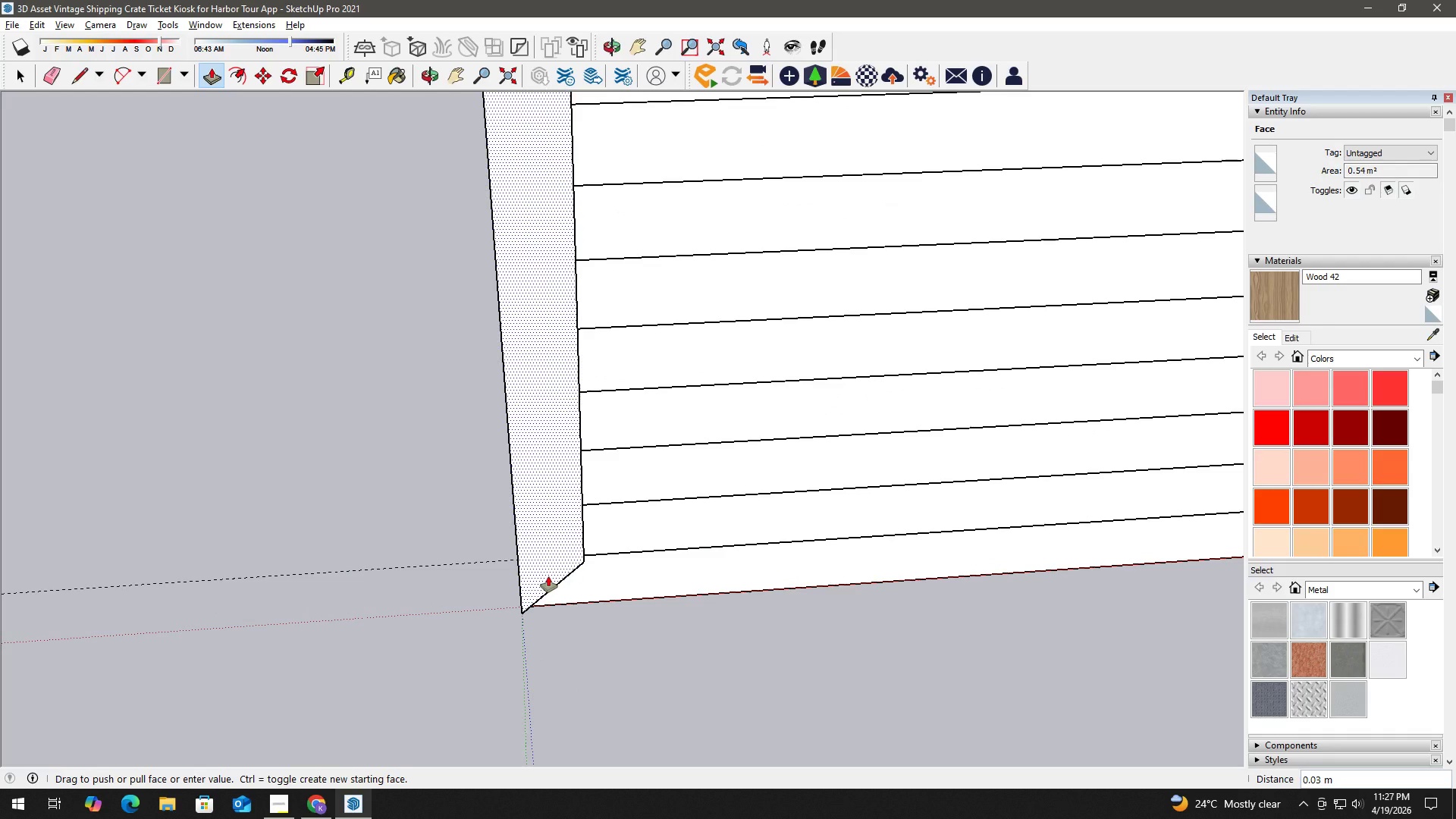 
key(NumpadDecimal)
 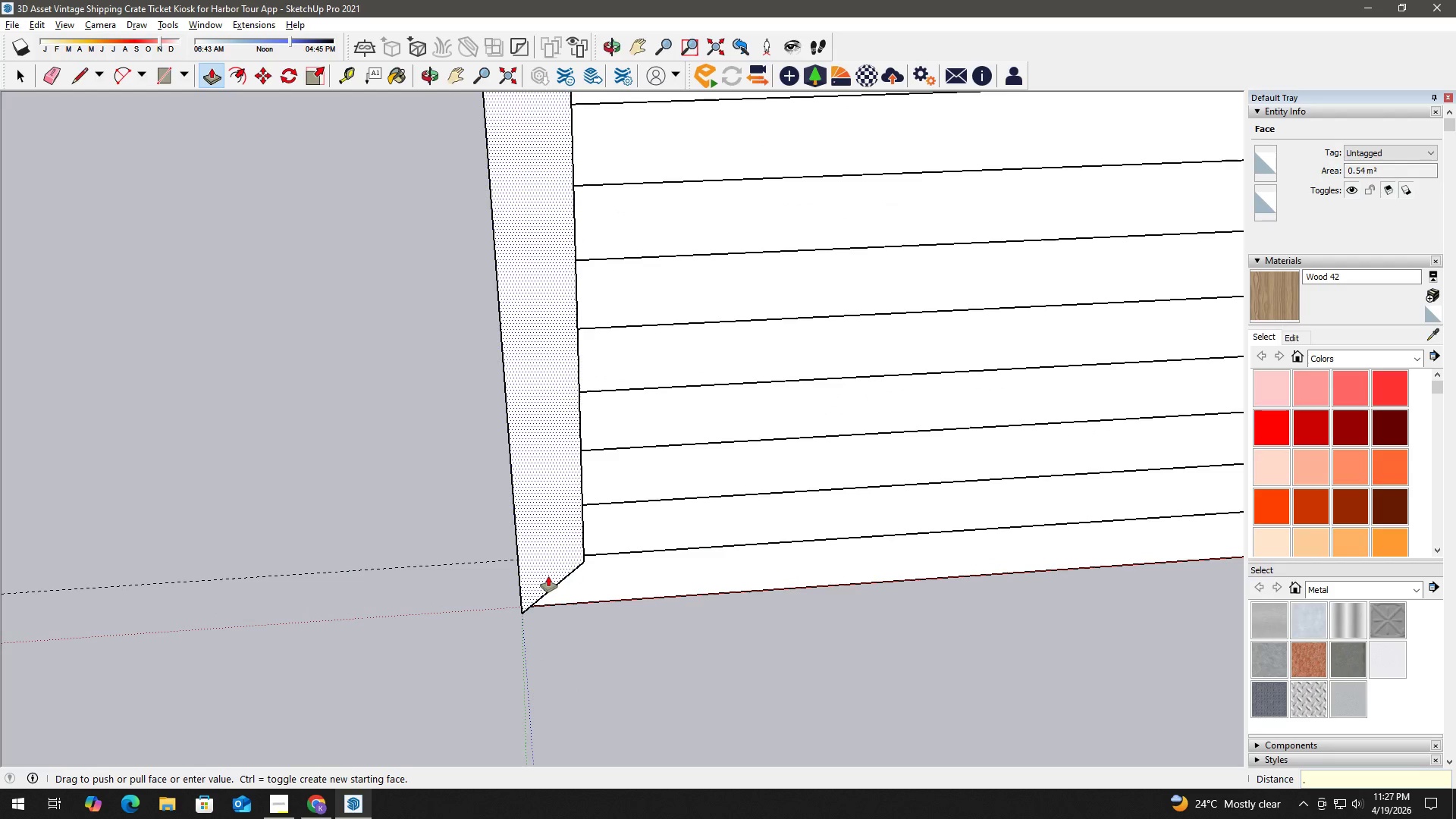 
key(Numpad0)
 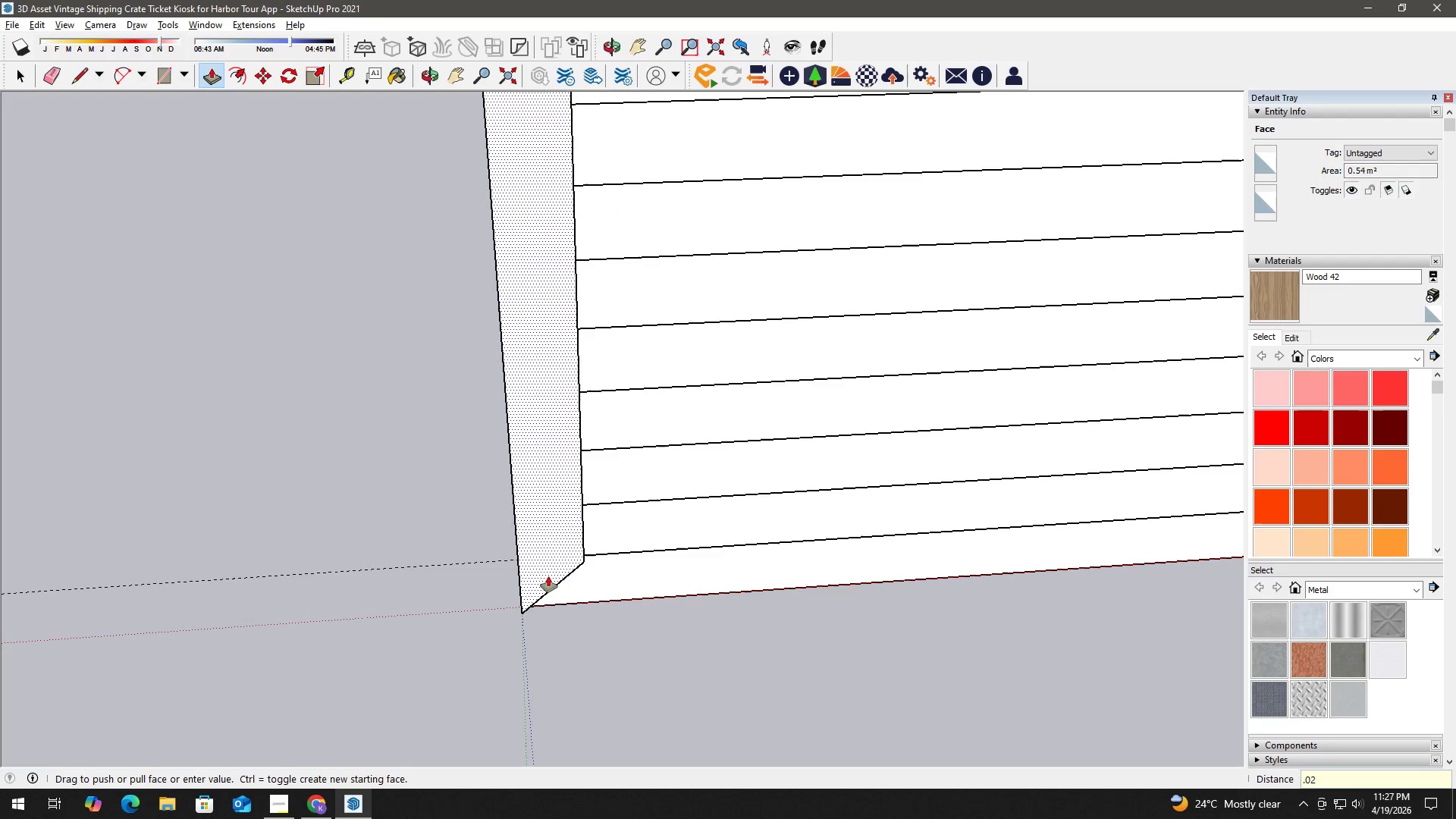 
key(Numpad2)
 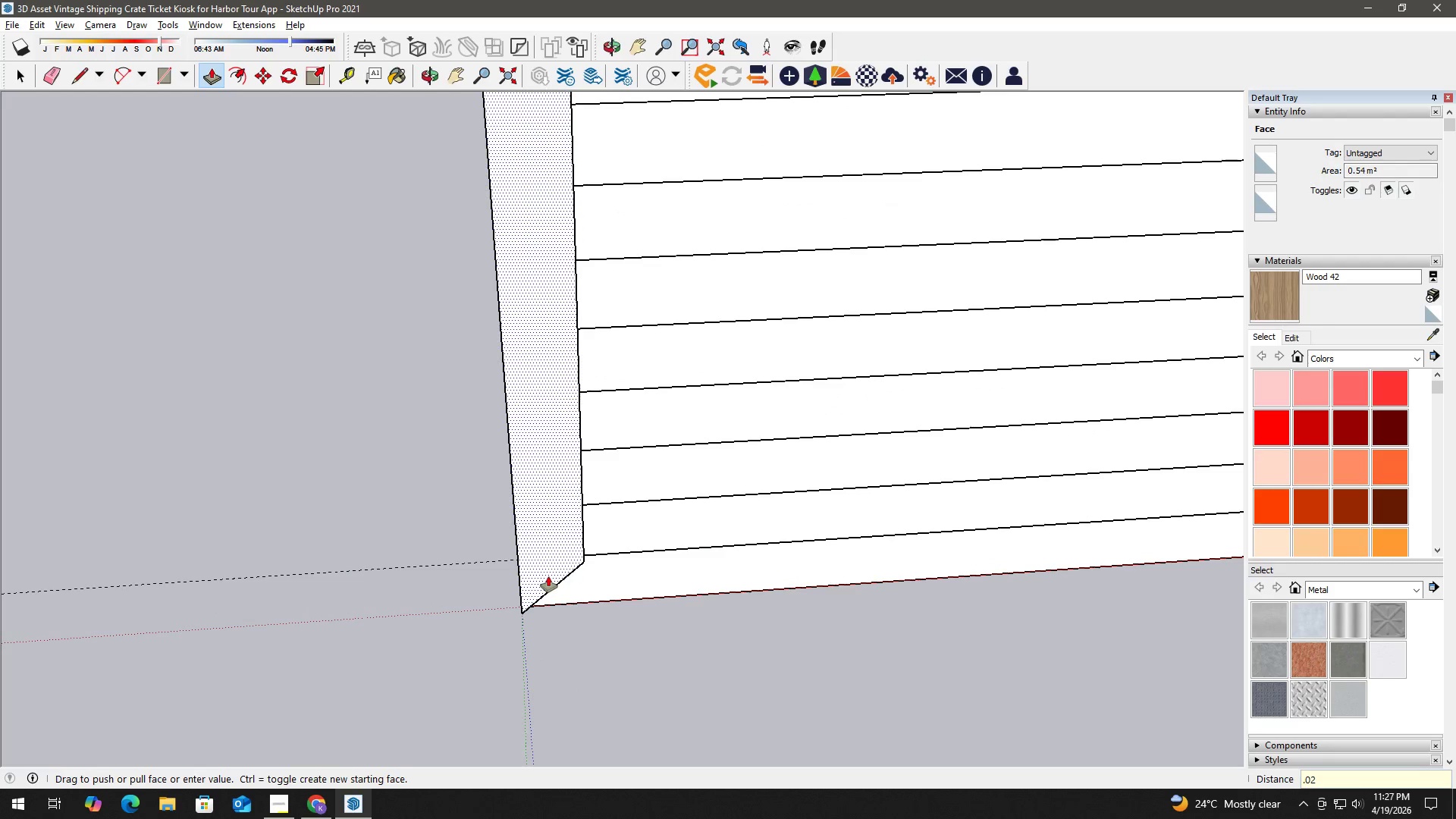 
key(Numpad5)
 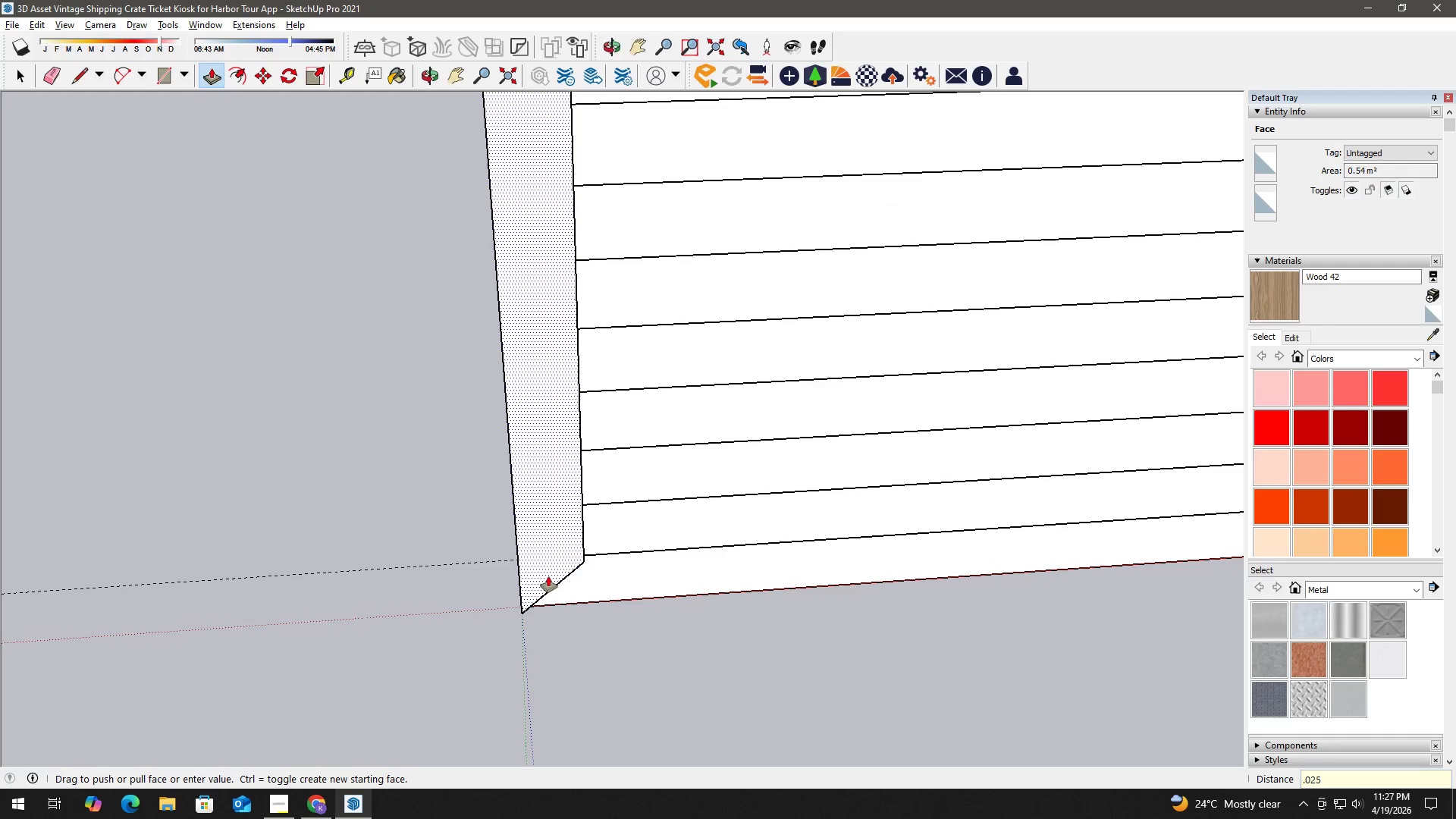 
key(NumpadEnter)
 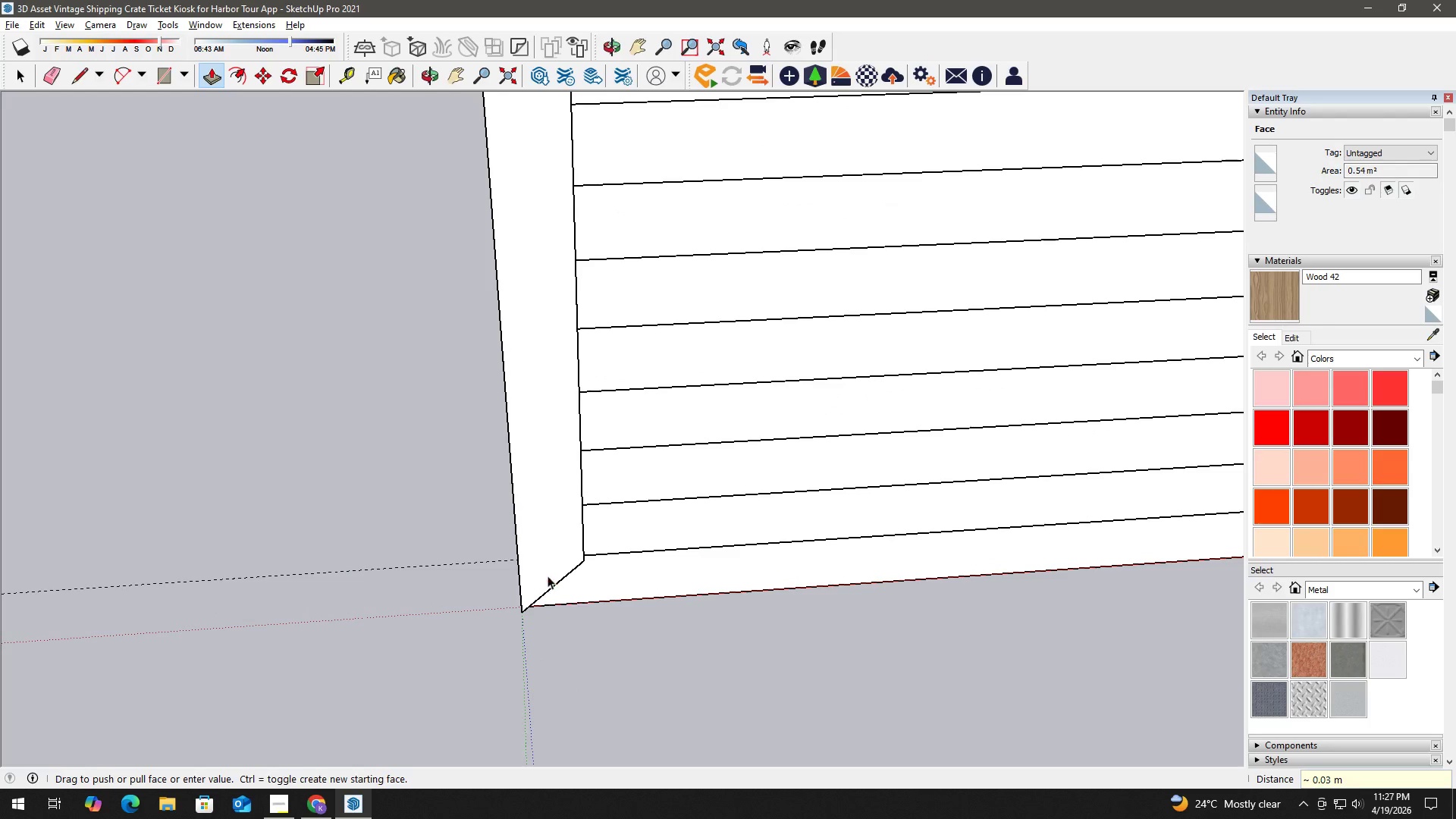 
key(Space)
 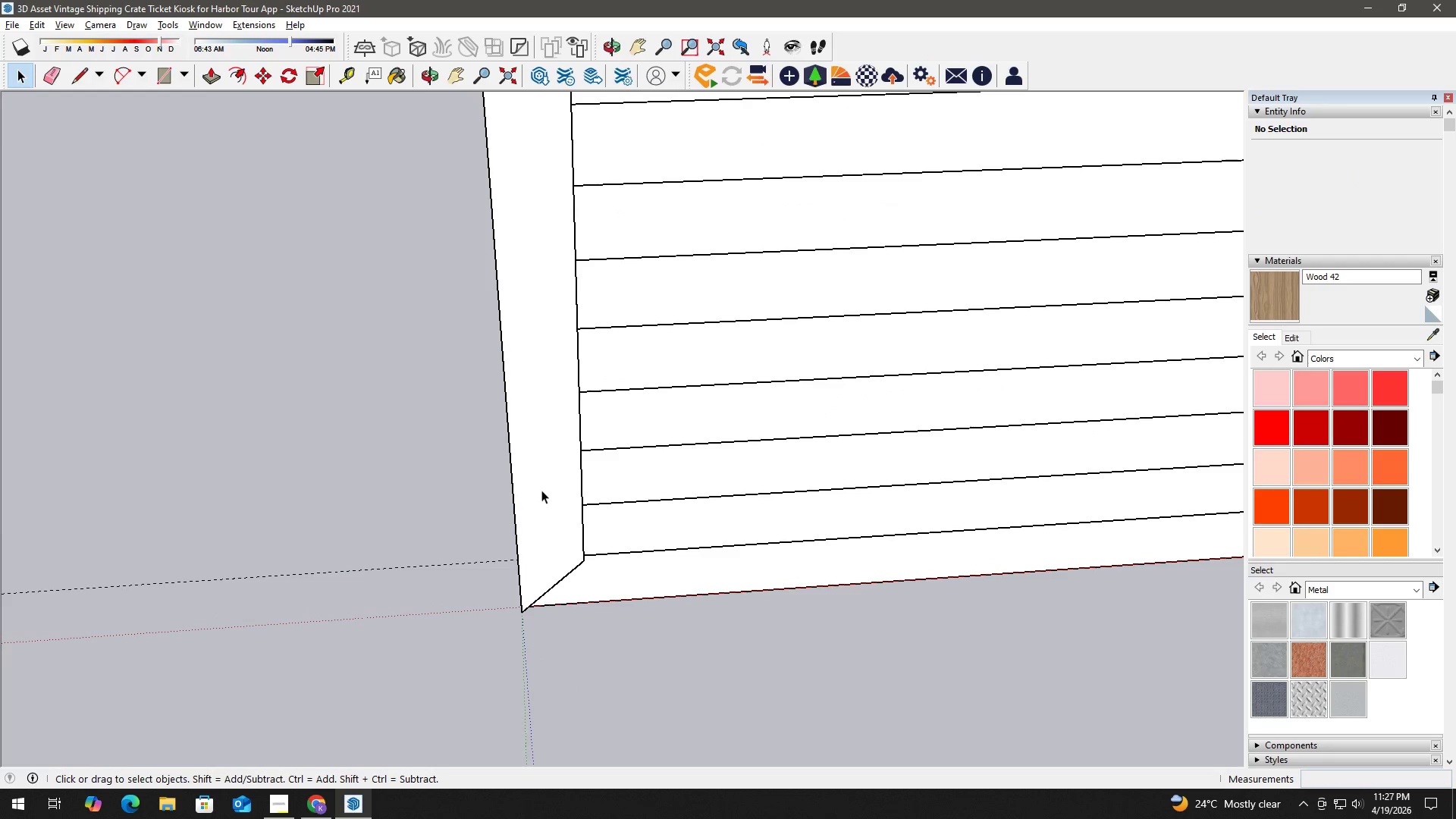 
double_click([541, 490])
 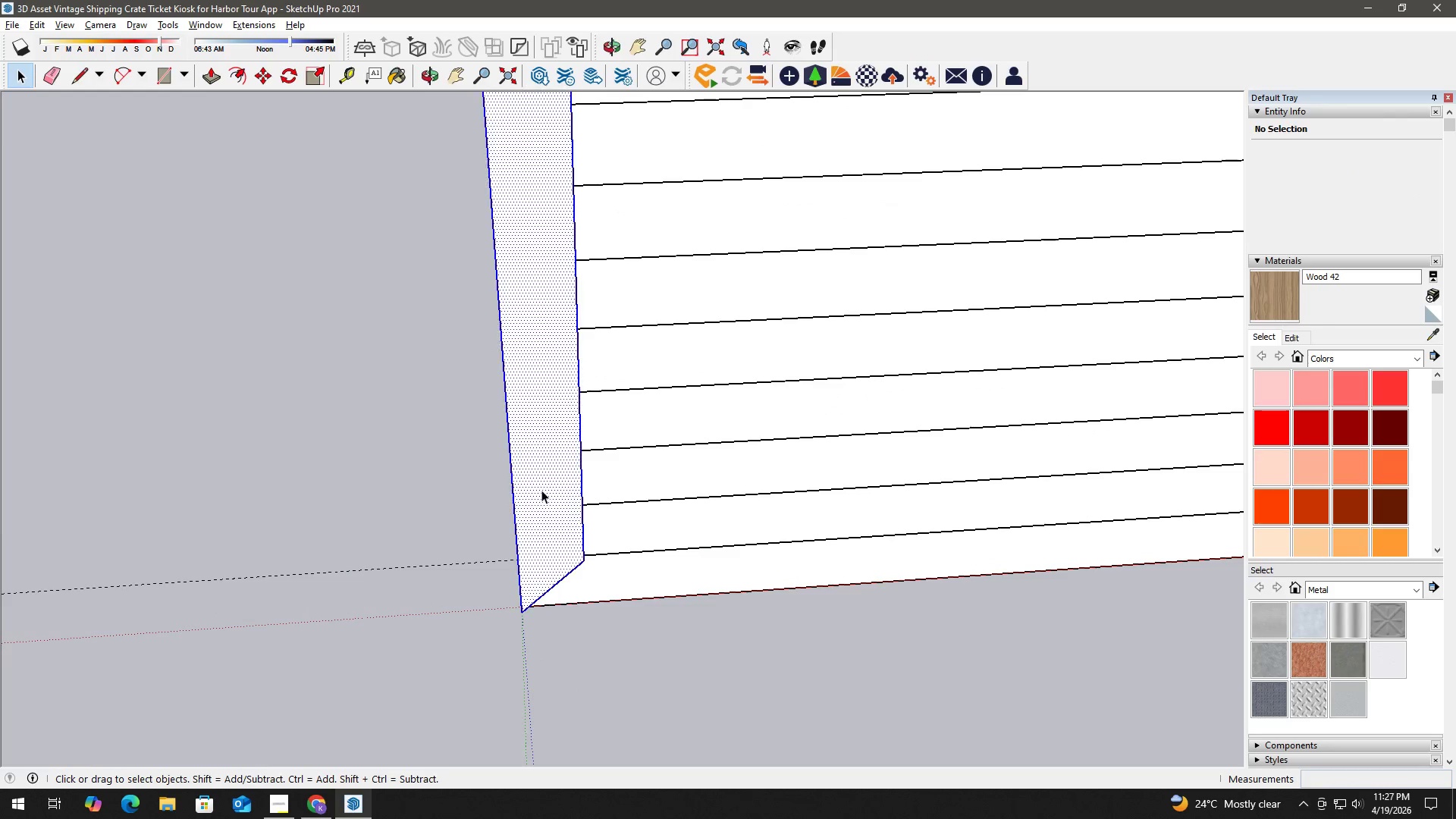 
triple_click([541, 490])
 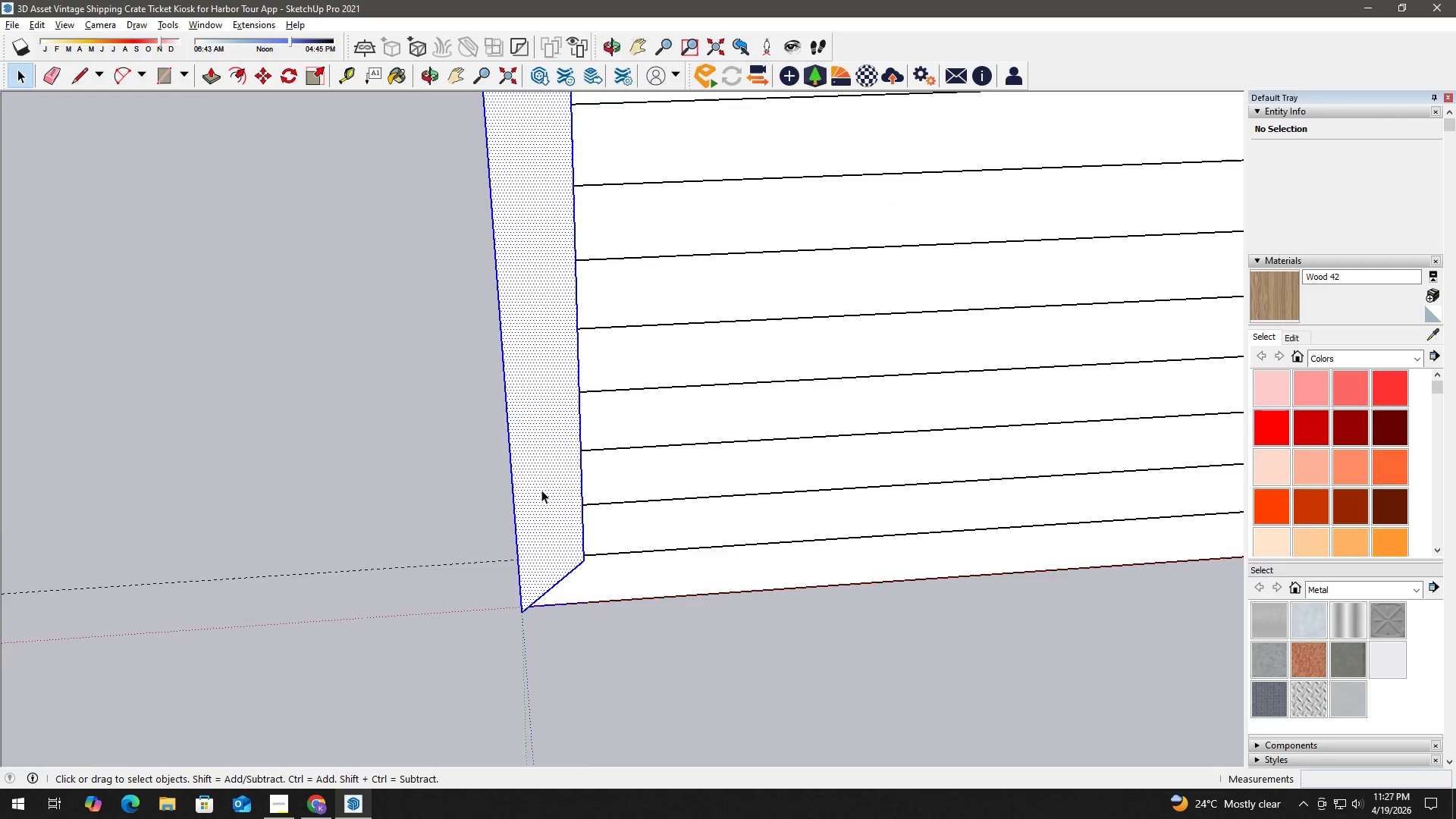 
right_click([541, 490])
 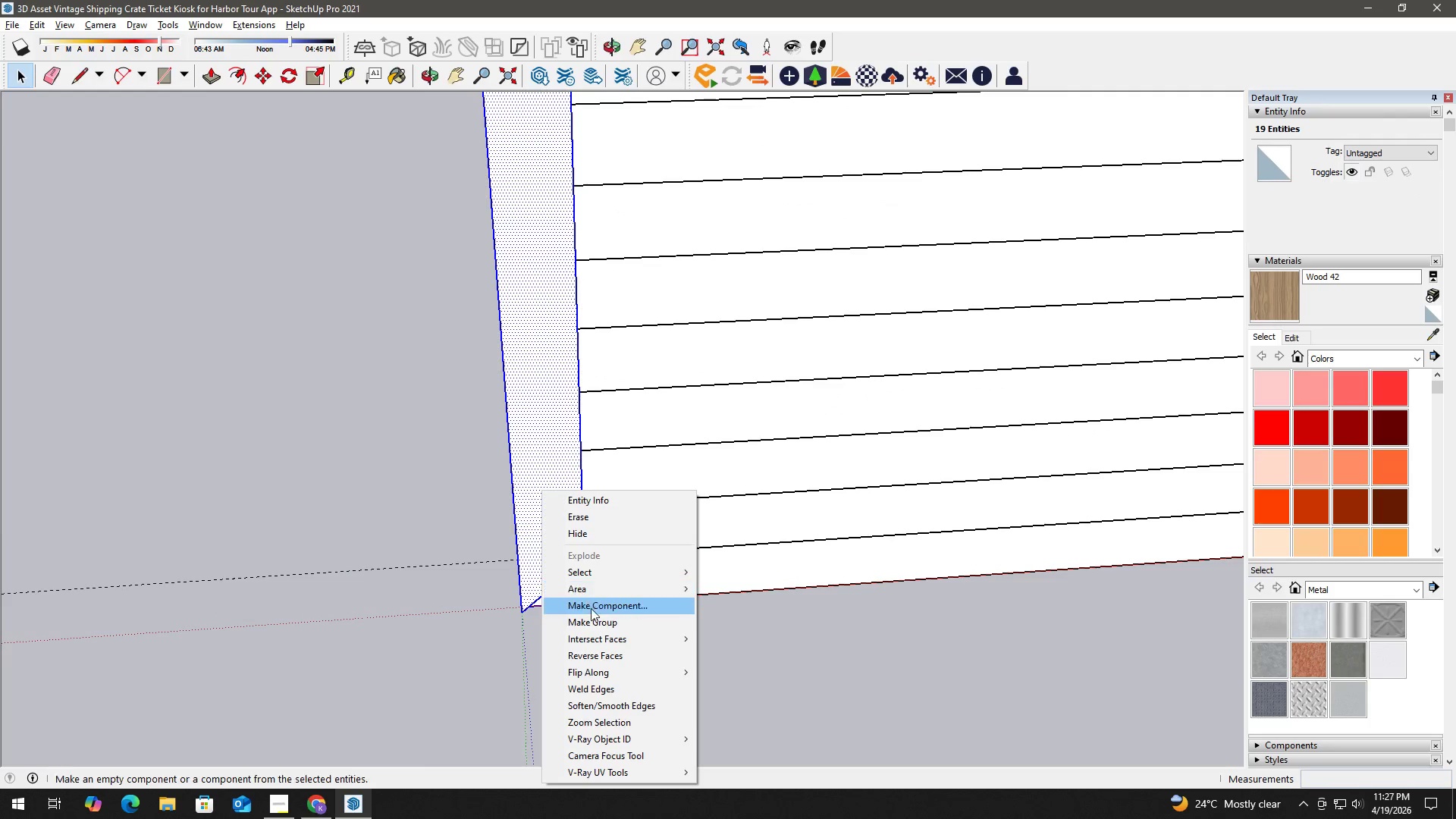 
left_click([593, 615])
 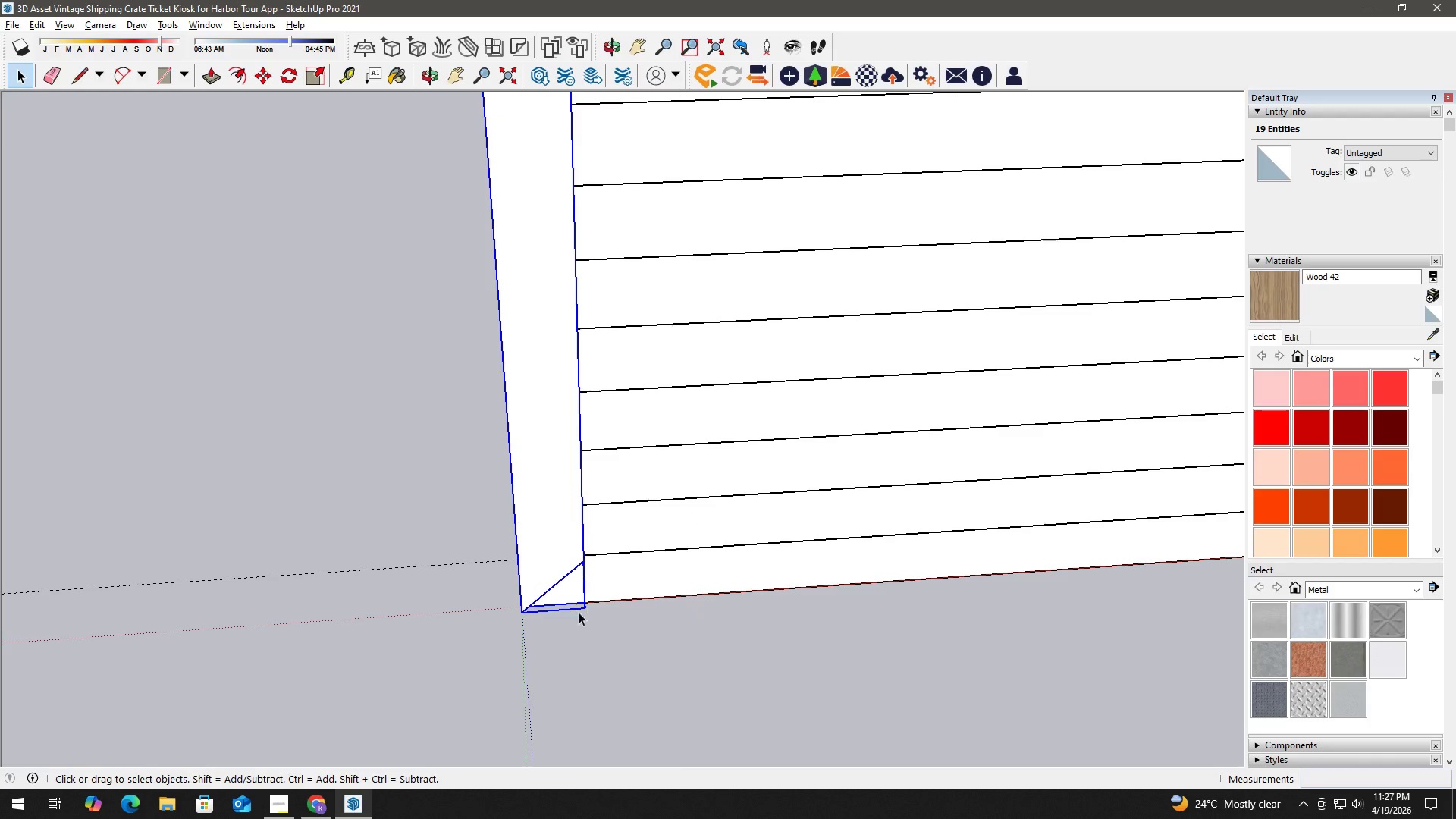 
key(Space)
 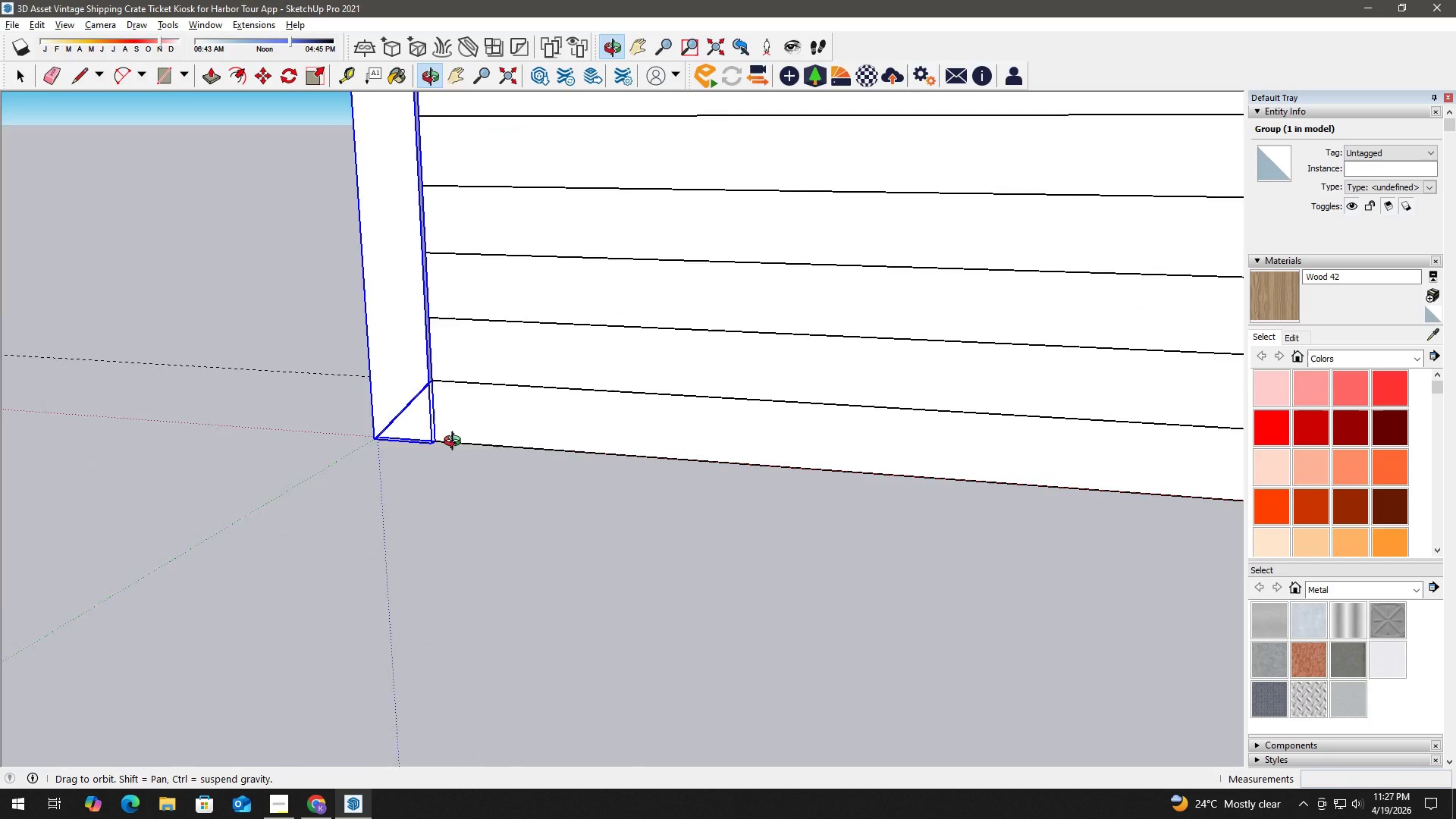 
scroll: coordinate [414, 389], scroll_direction: up, amount: 2.0
 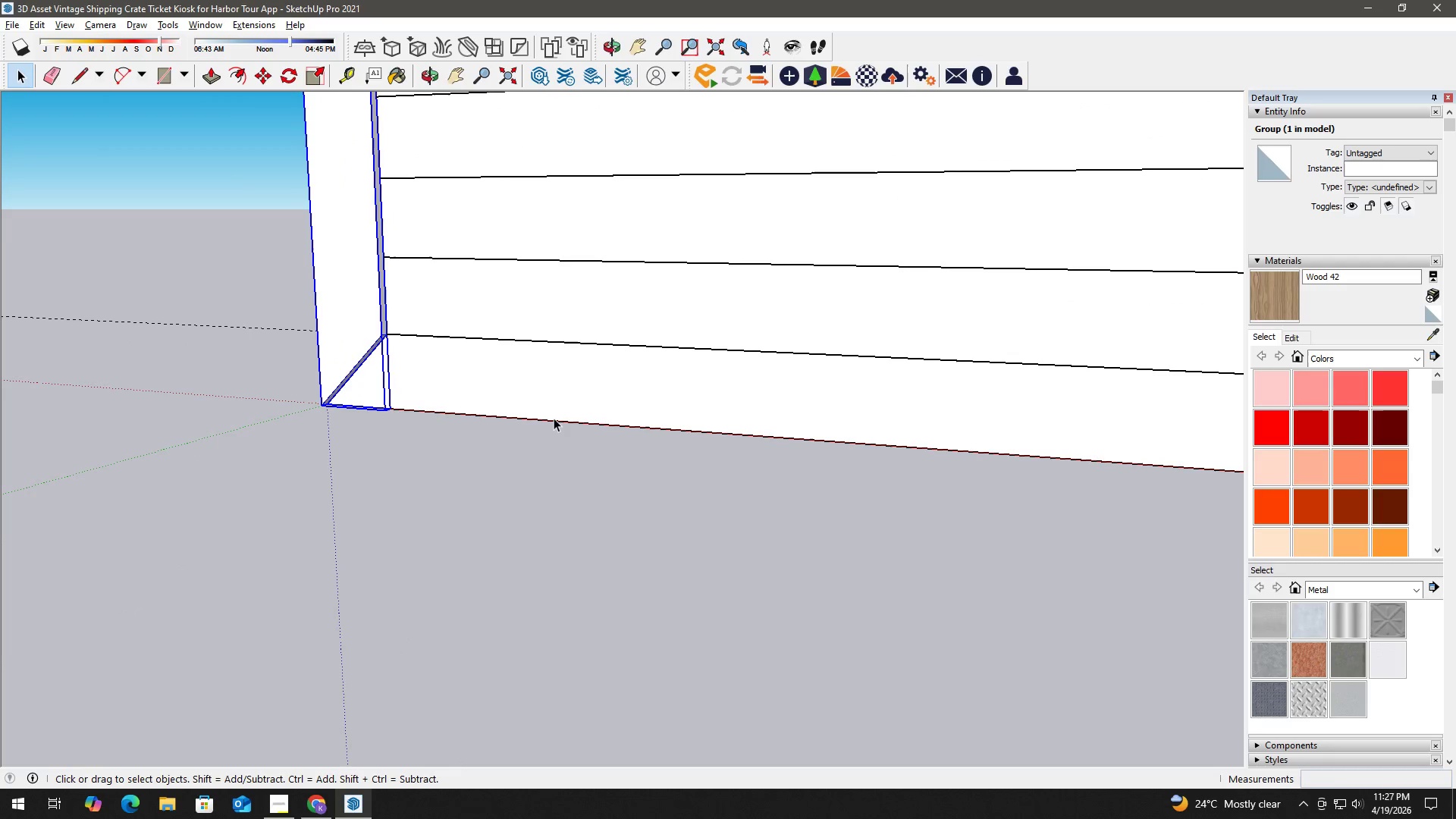 
key(R)
 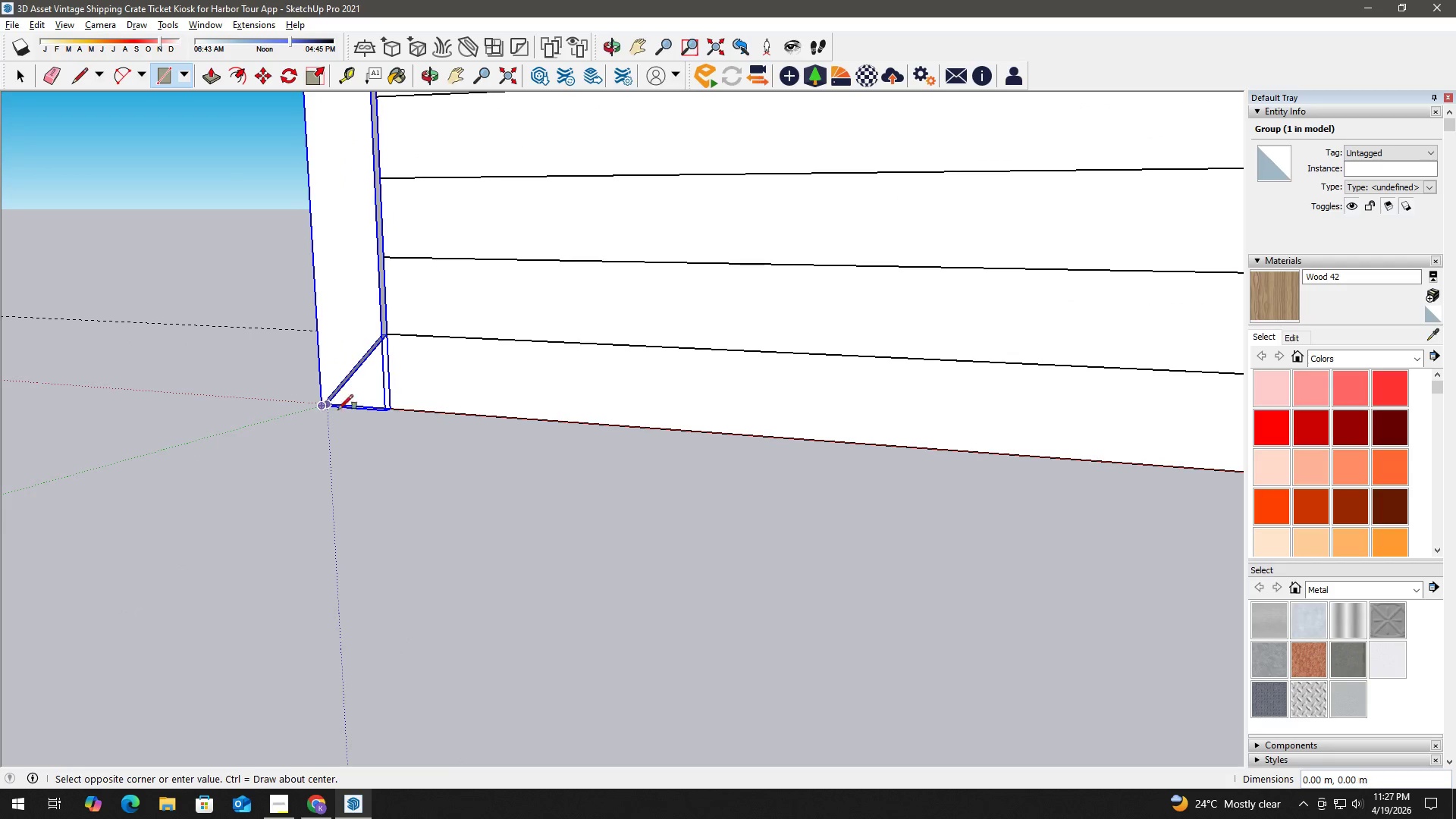 
scroll: coordinate [399, 416], scroll_direction: down, amount: 3.0
 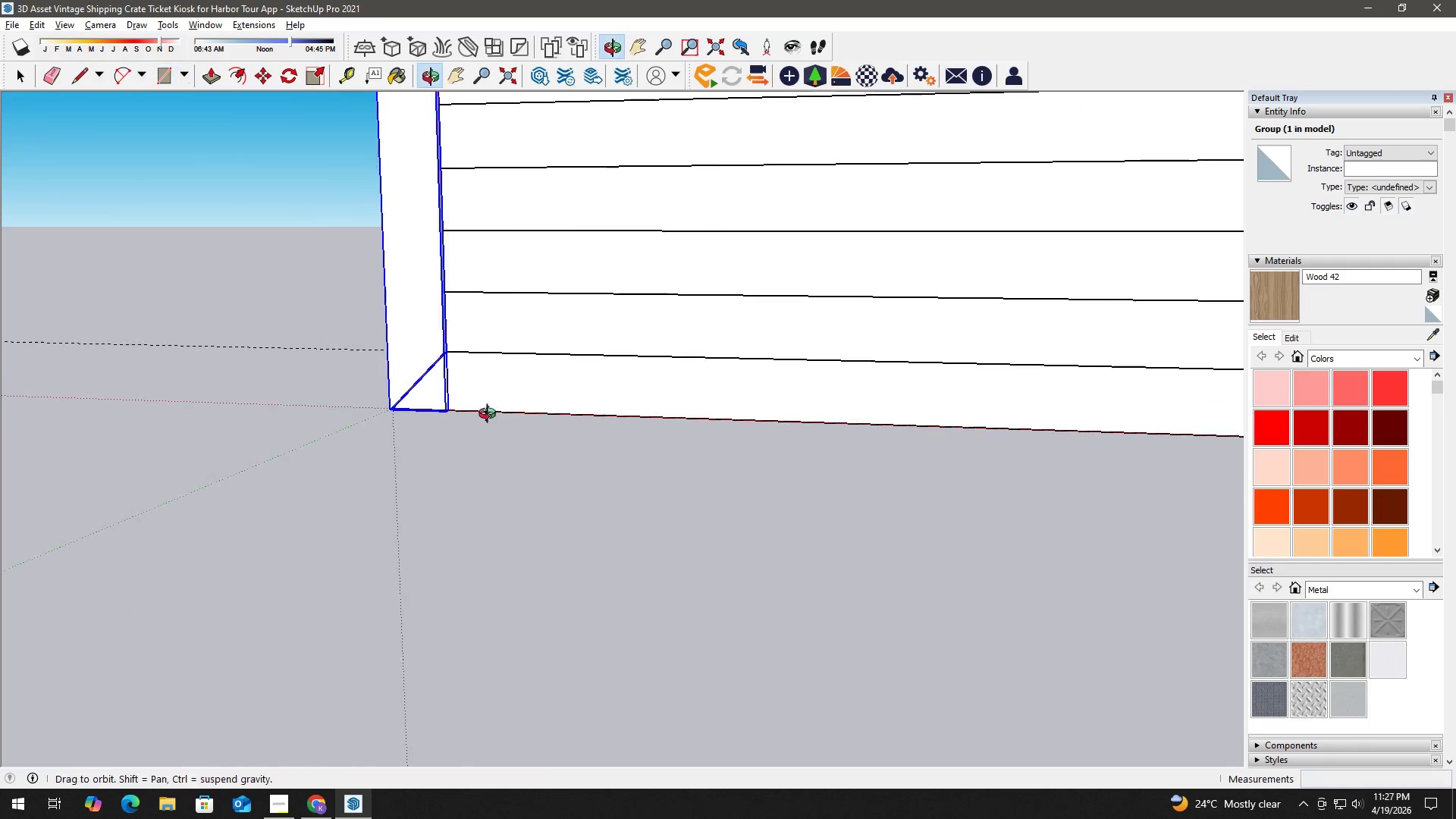 
key(Space)
 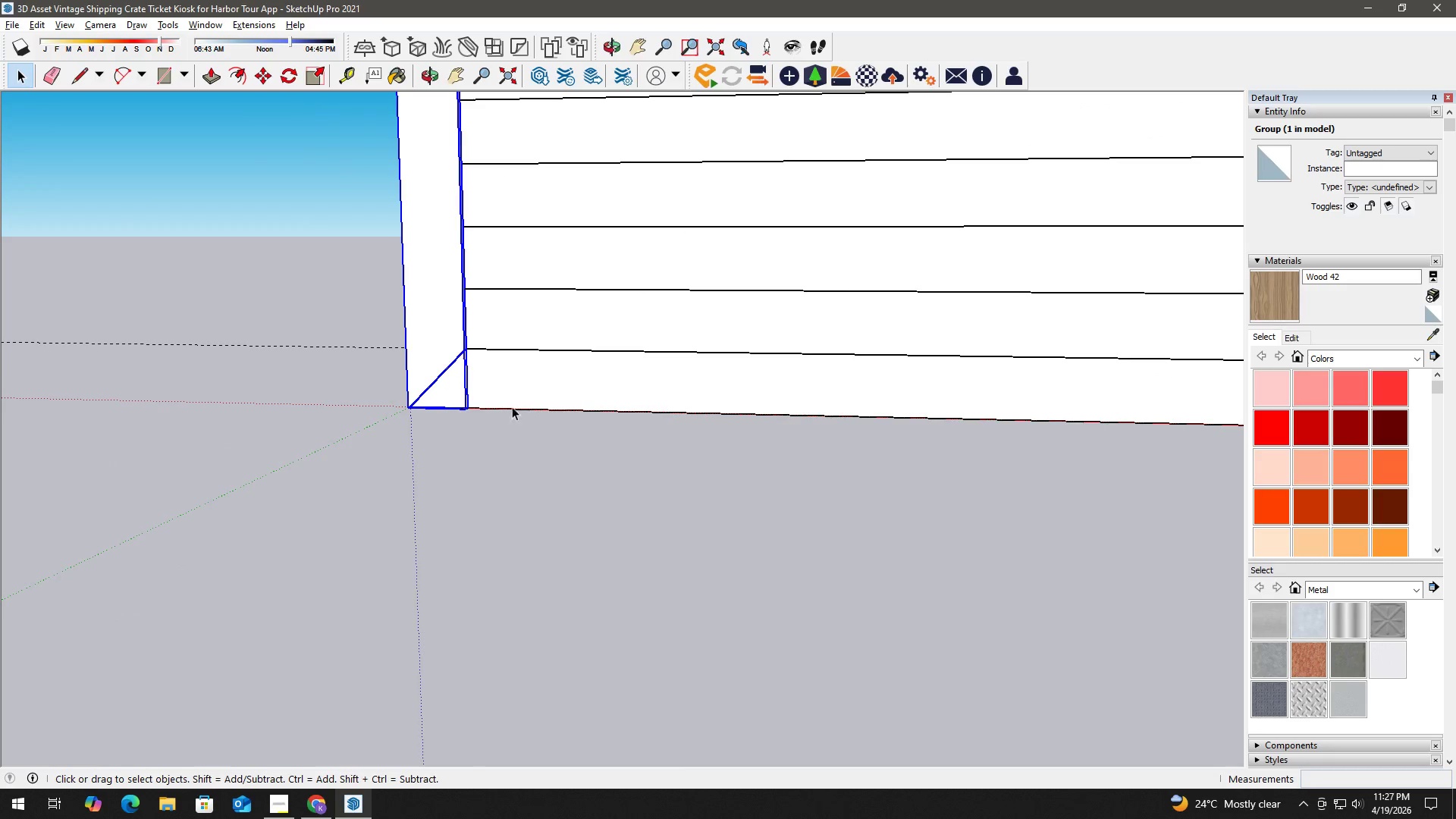 
scroll: coordinate [516, 406], scroll_direction: down, amount: 3.0
 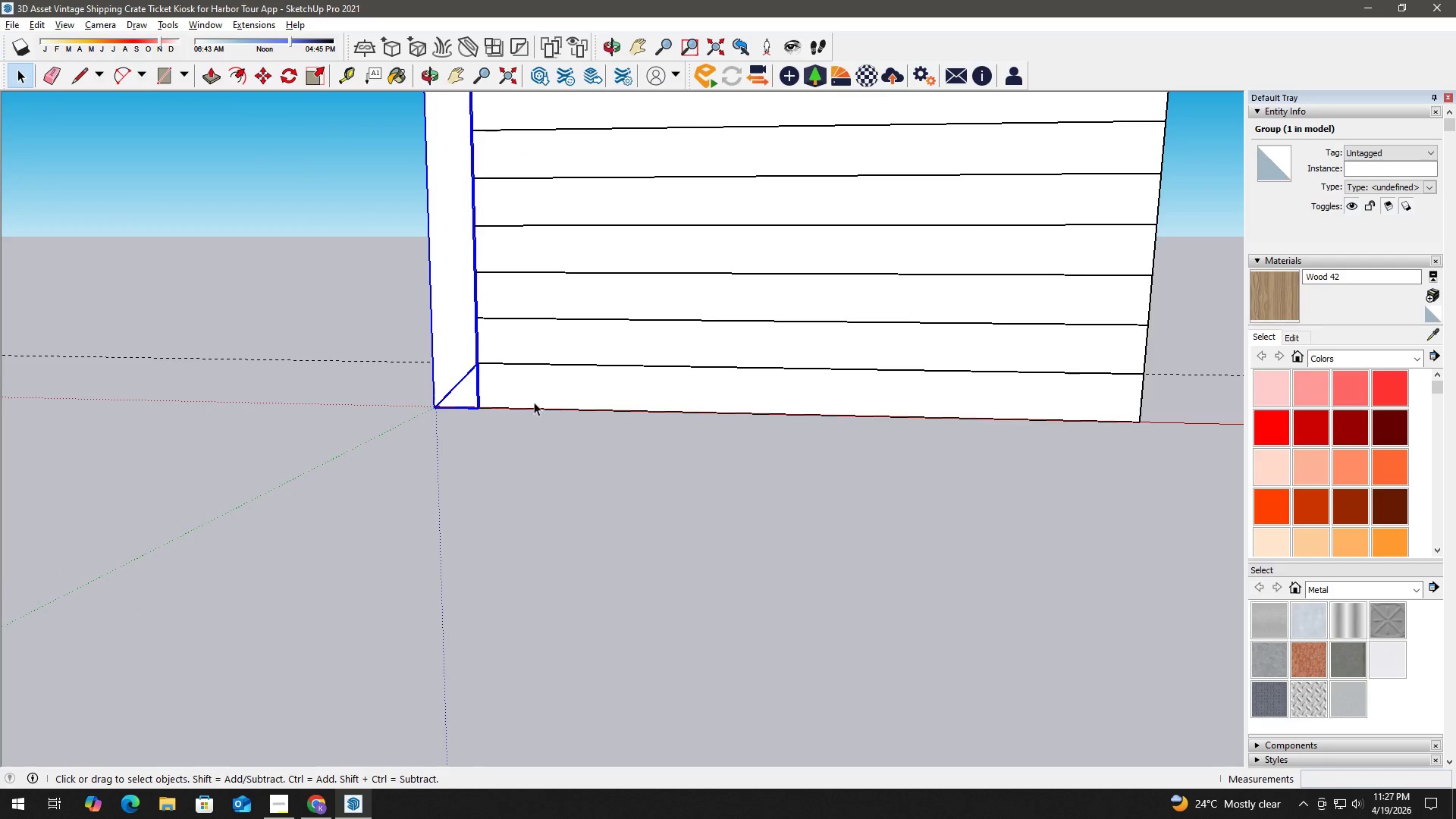 
key(R)
 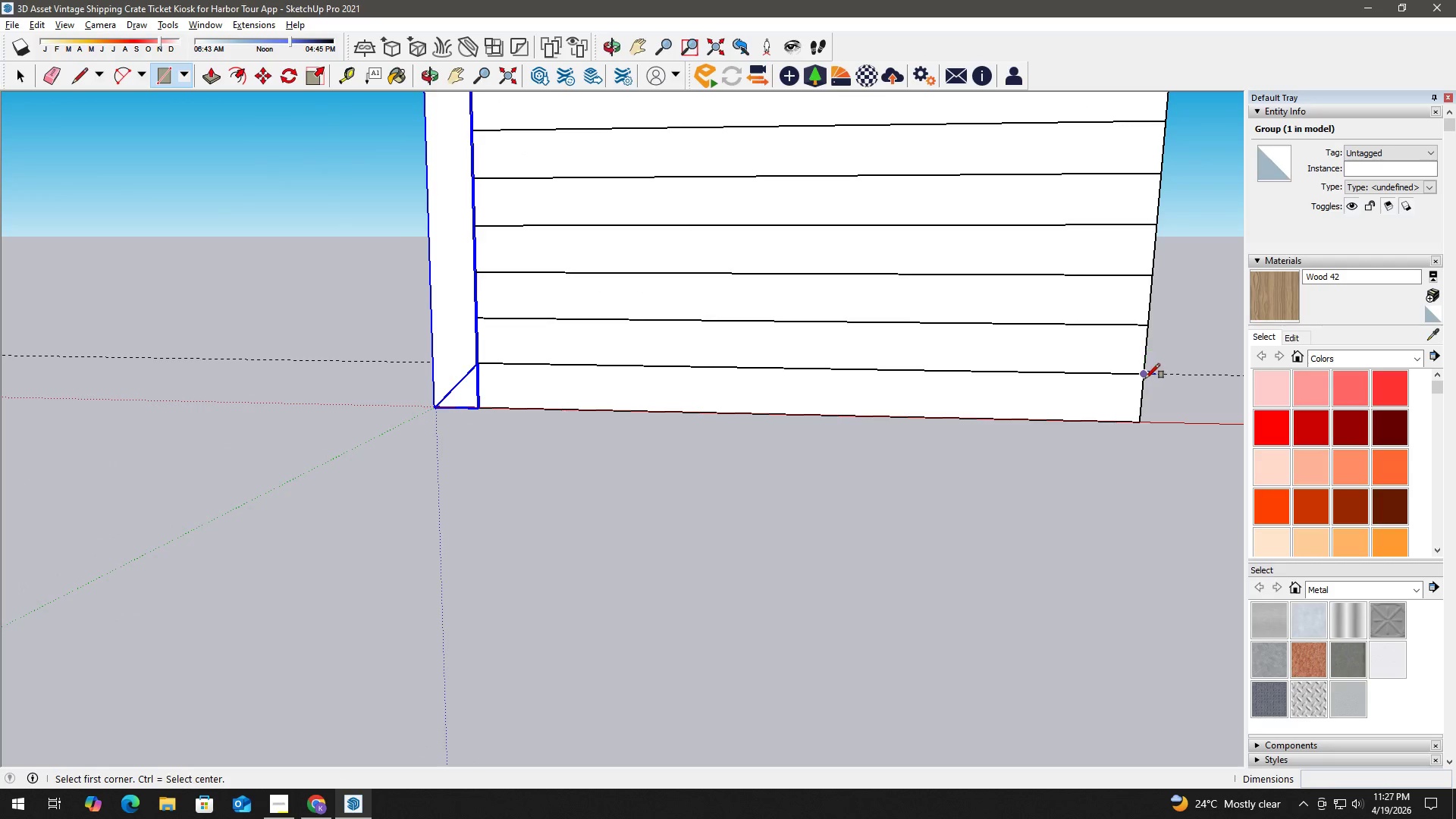 
left_click_drag(start_coordinate=[1145, 378], to_coordinate=[1132, 382])
 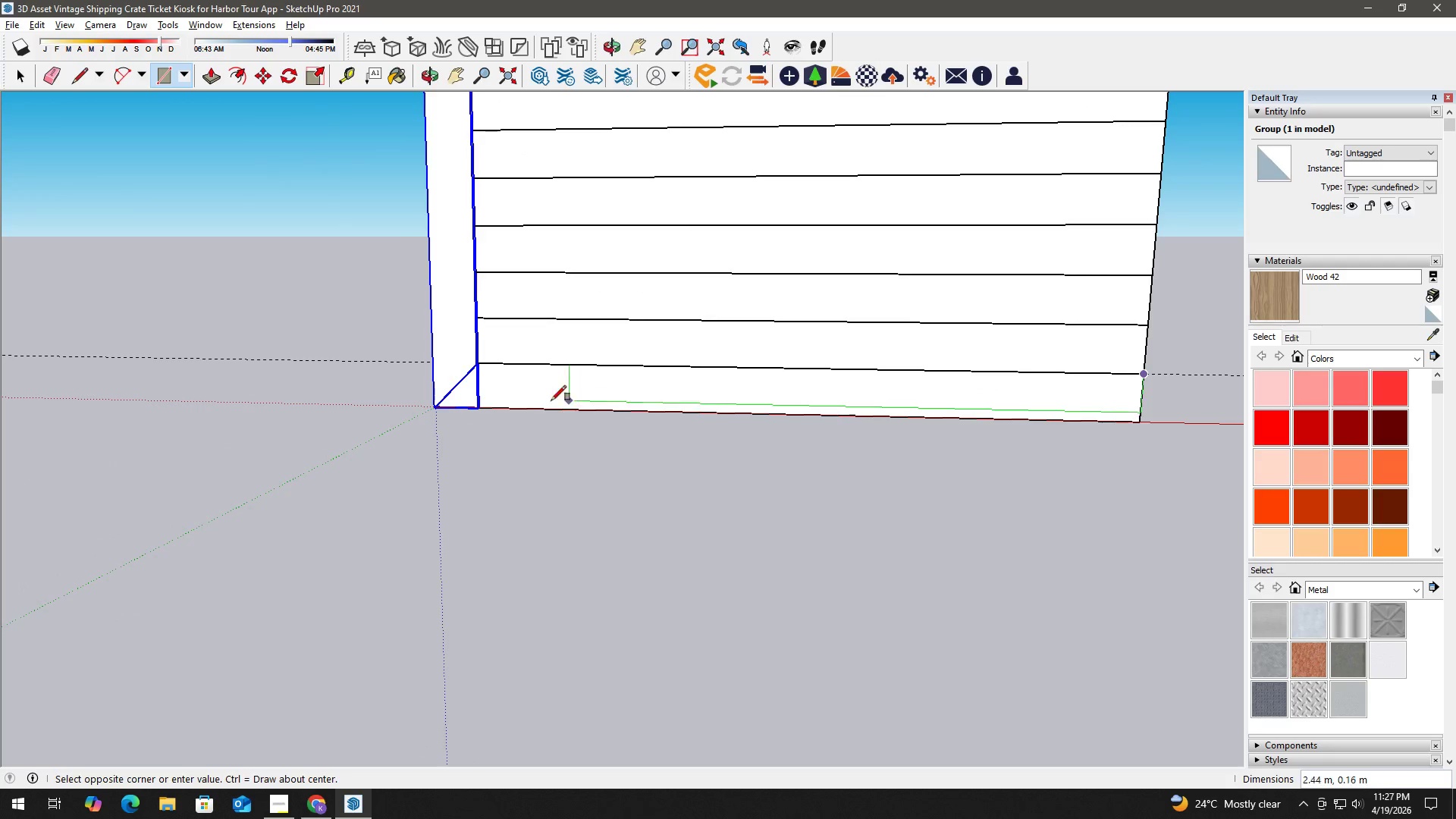 
scroll: coordinate [468, 403], scroll_direction: up, amount: 5.0
 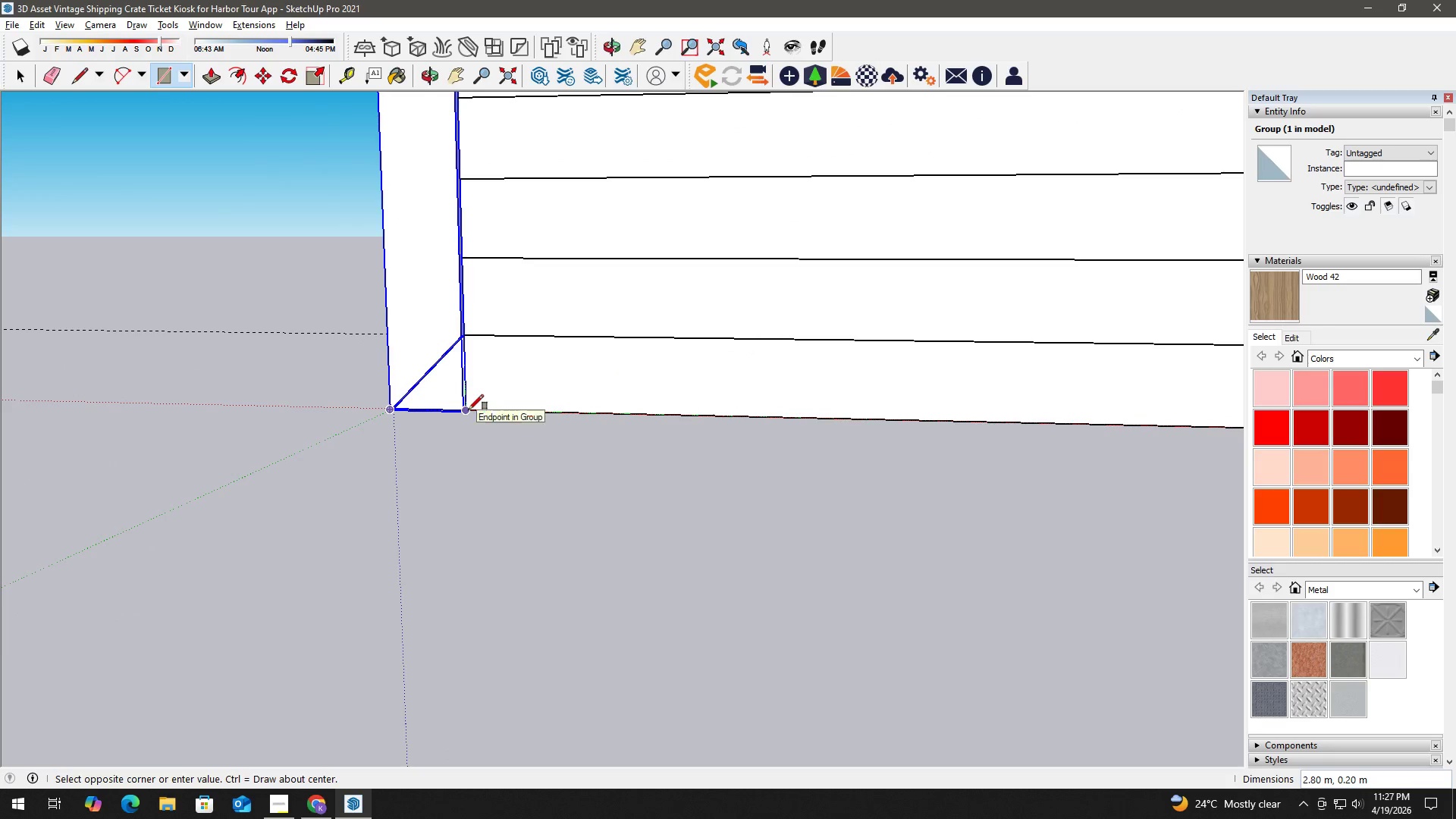 
left_click([468, 410])
 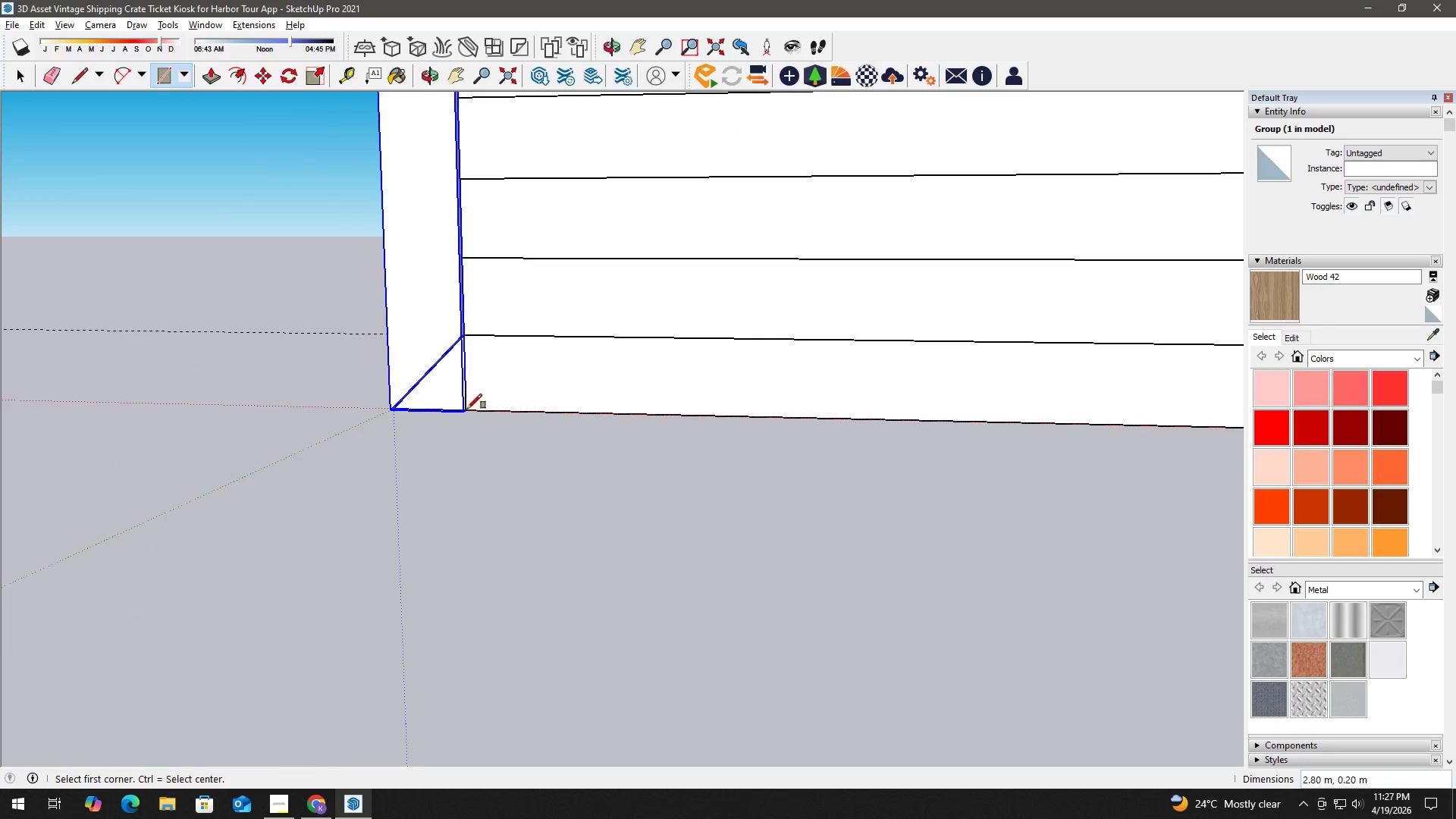 
key(Space)
 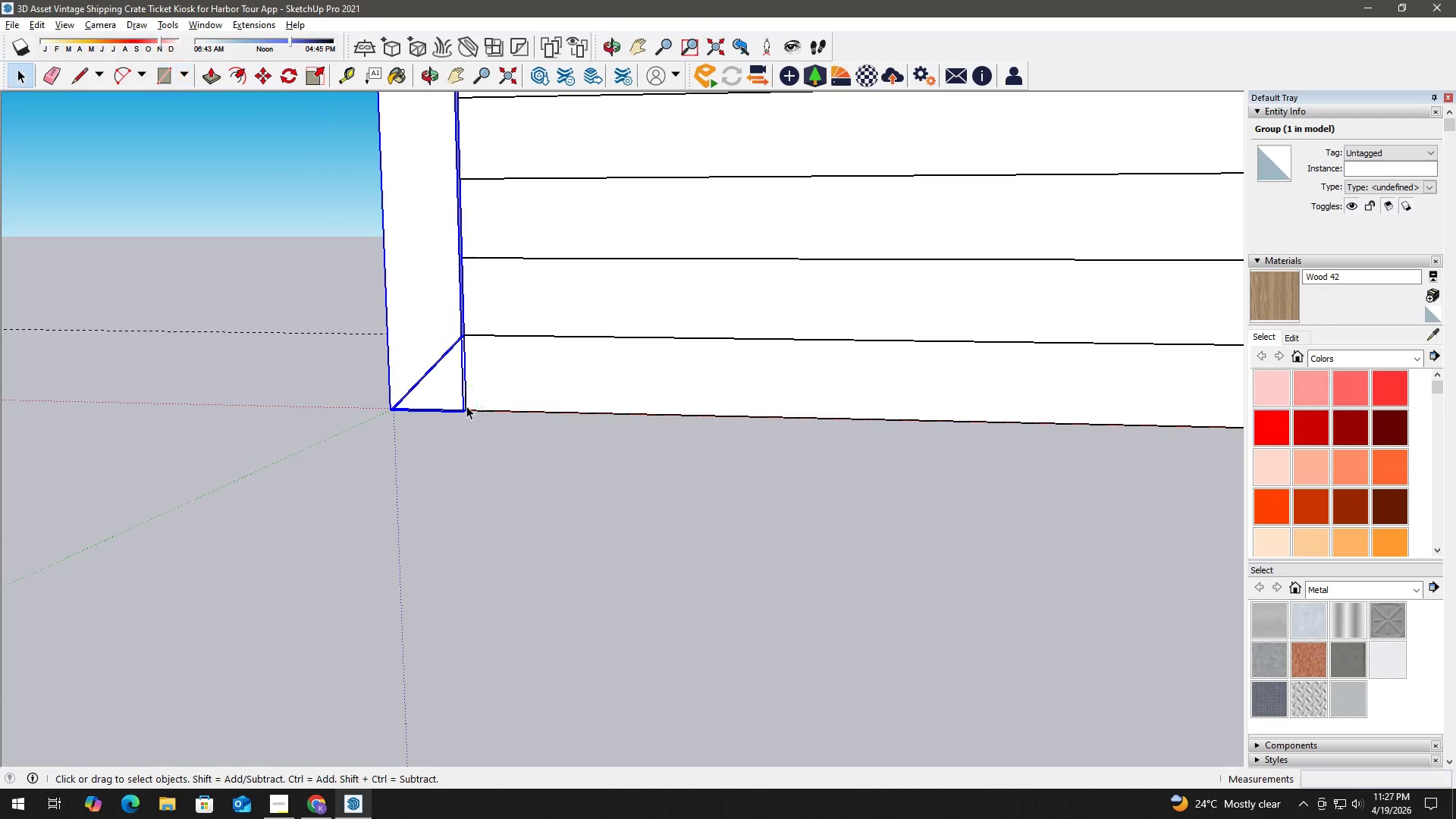 
scroll: coordinate [466, 406], scroll_direction: up, amount: 2.0
 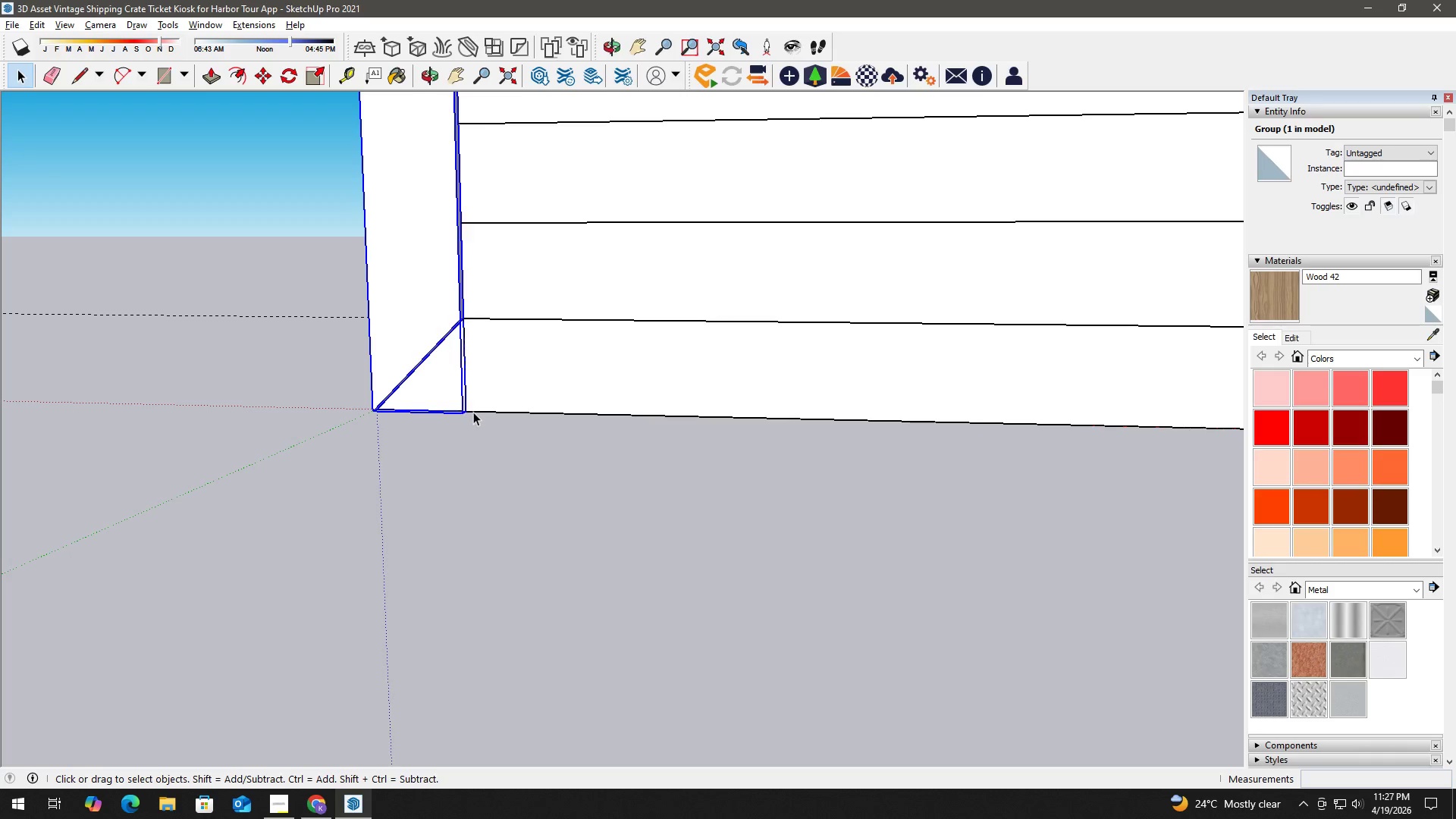 
key(L)
 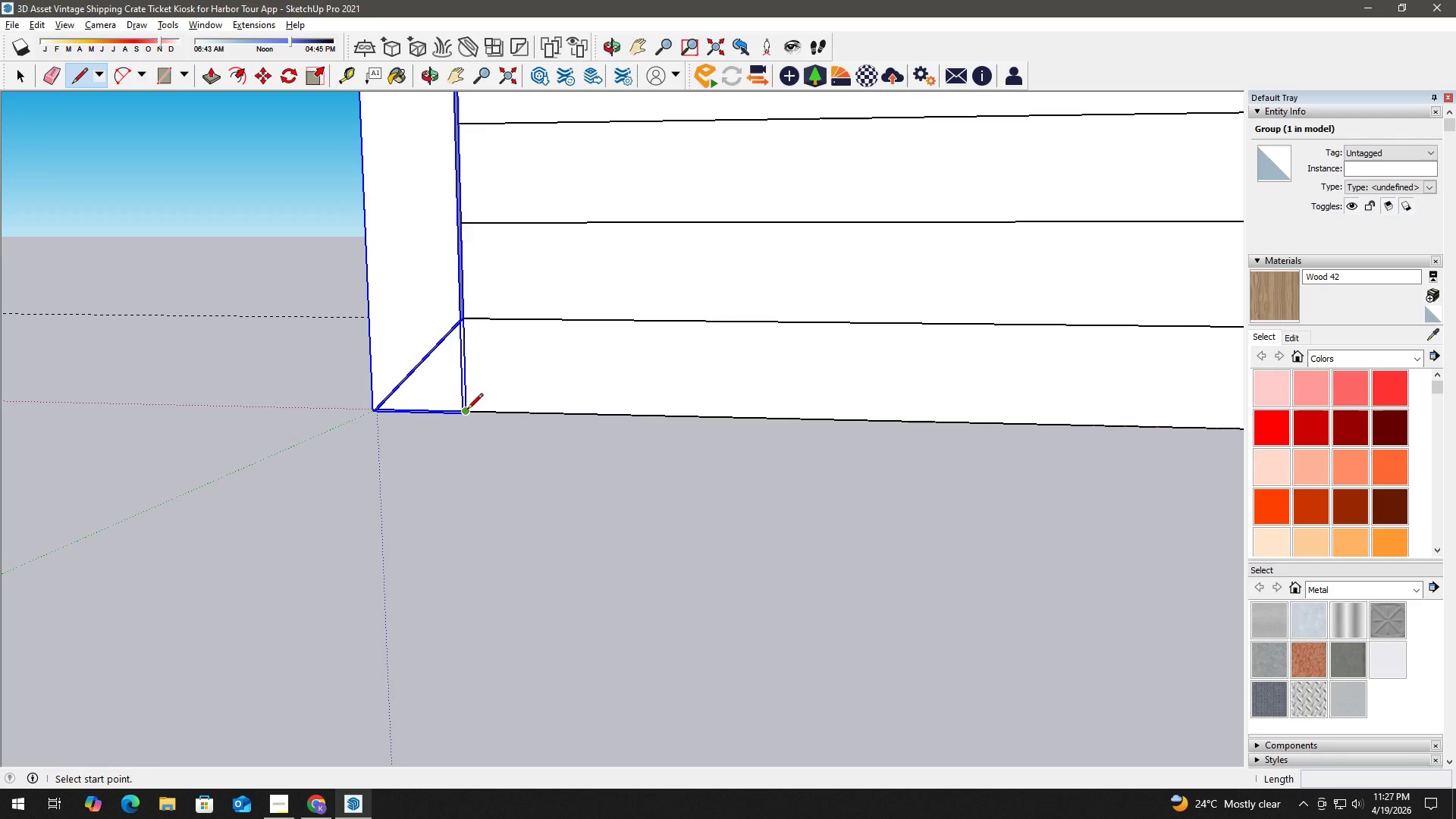 
left_click([467, 410])
 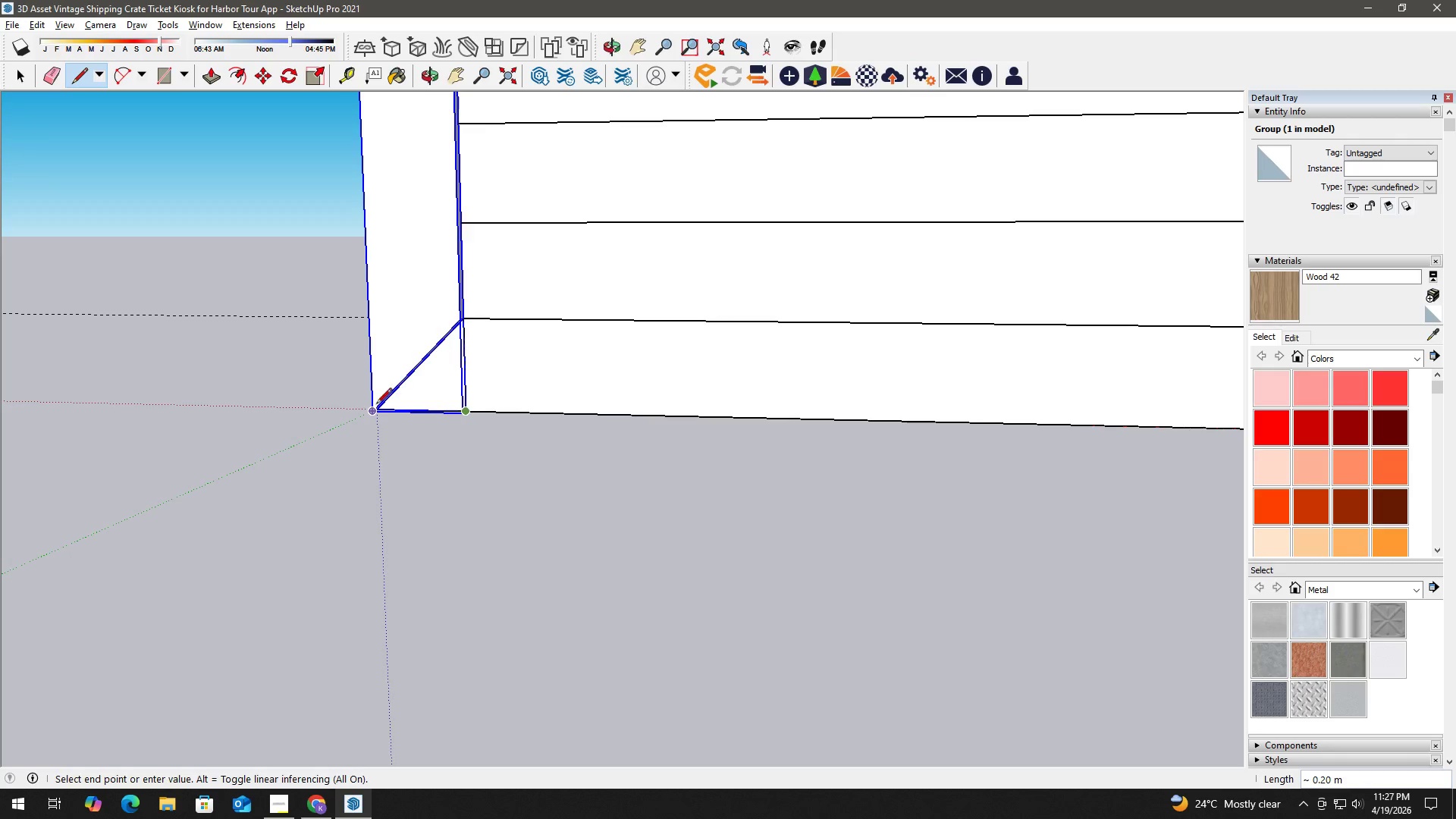 
scroll: coordinate [390, 407], scroll_direction: up, amount: 11.0
 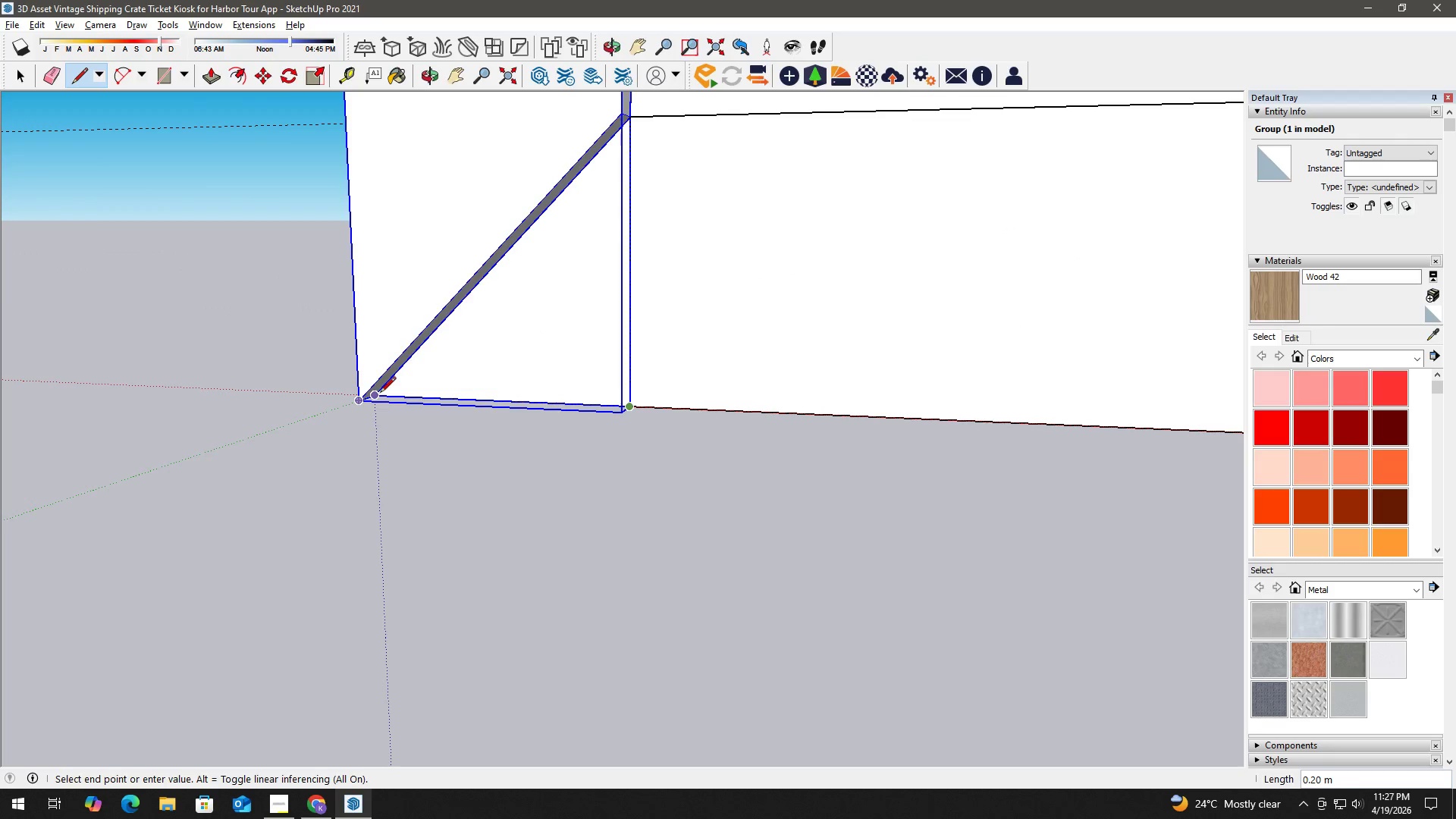 
left_click([380, 394])
 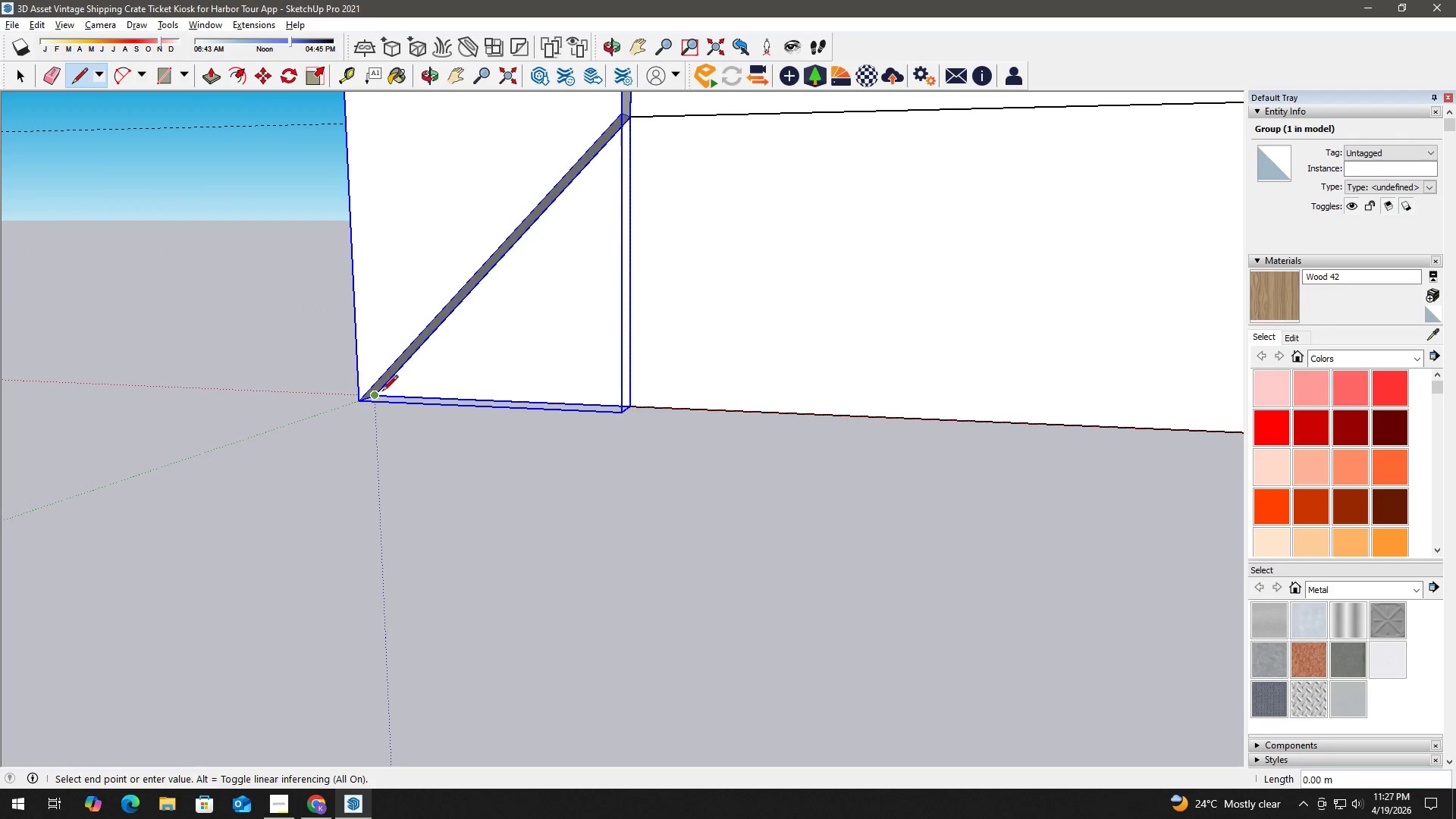 
hold_key(key=ShiftLeft, duration=0.52)
 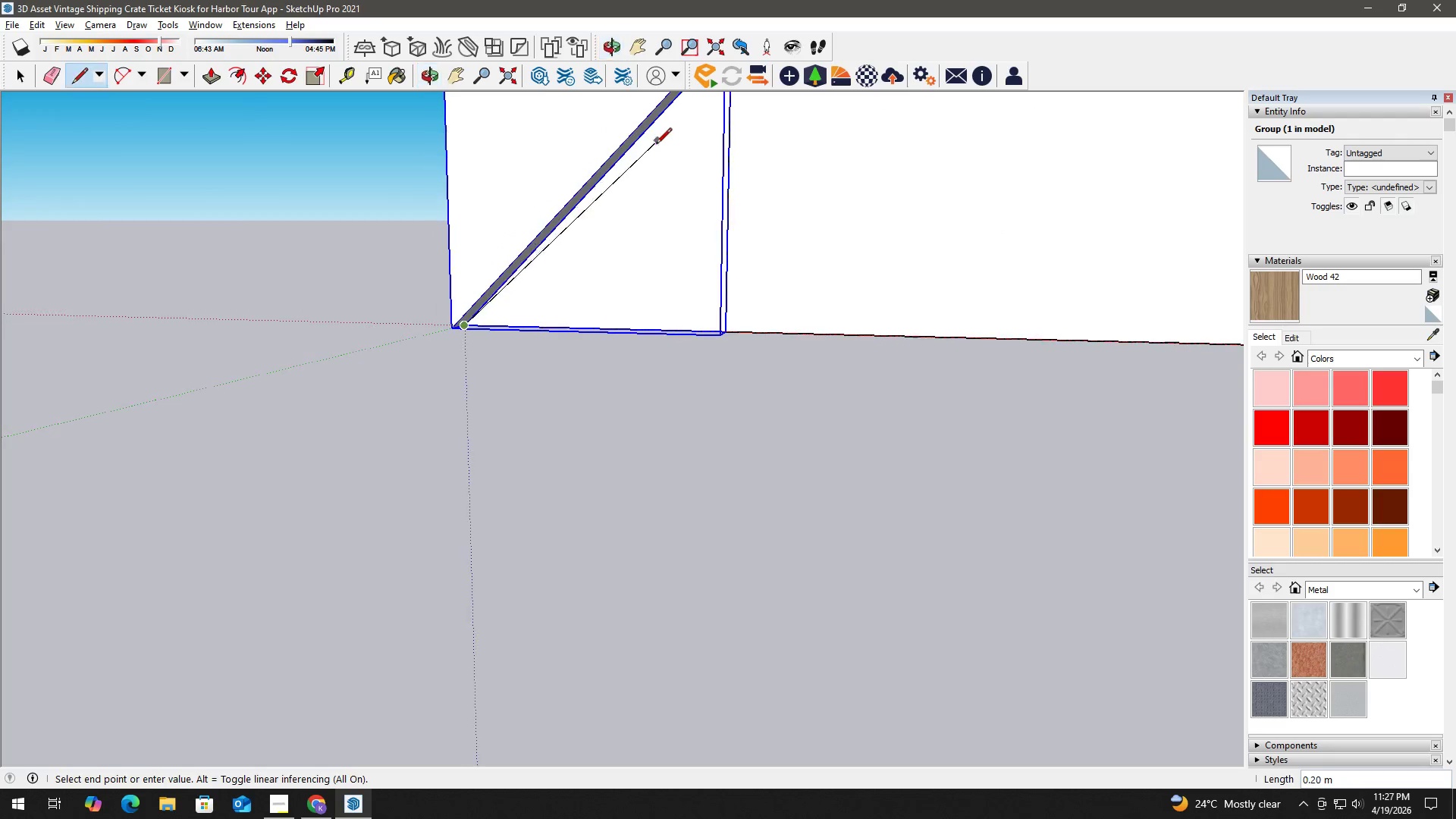 
hold_key(key=ShiftLeft, duration=0.48)
 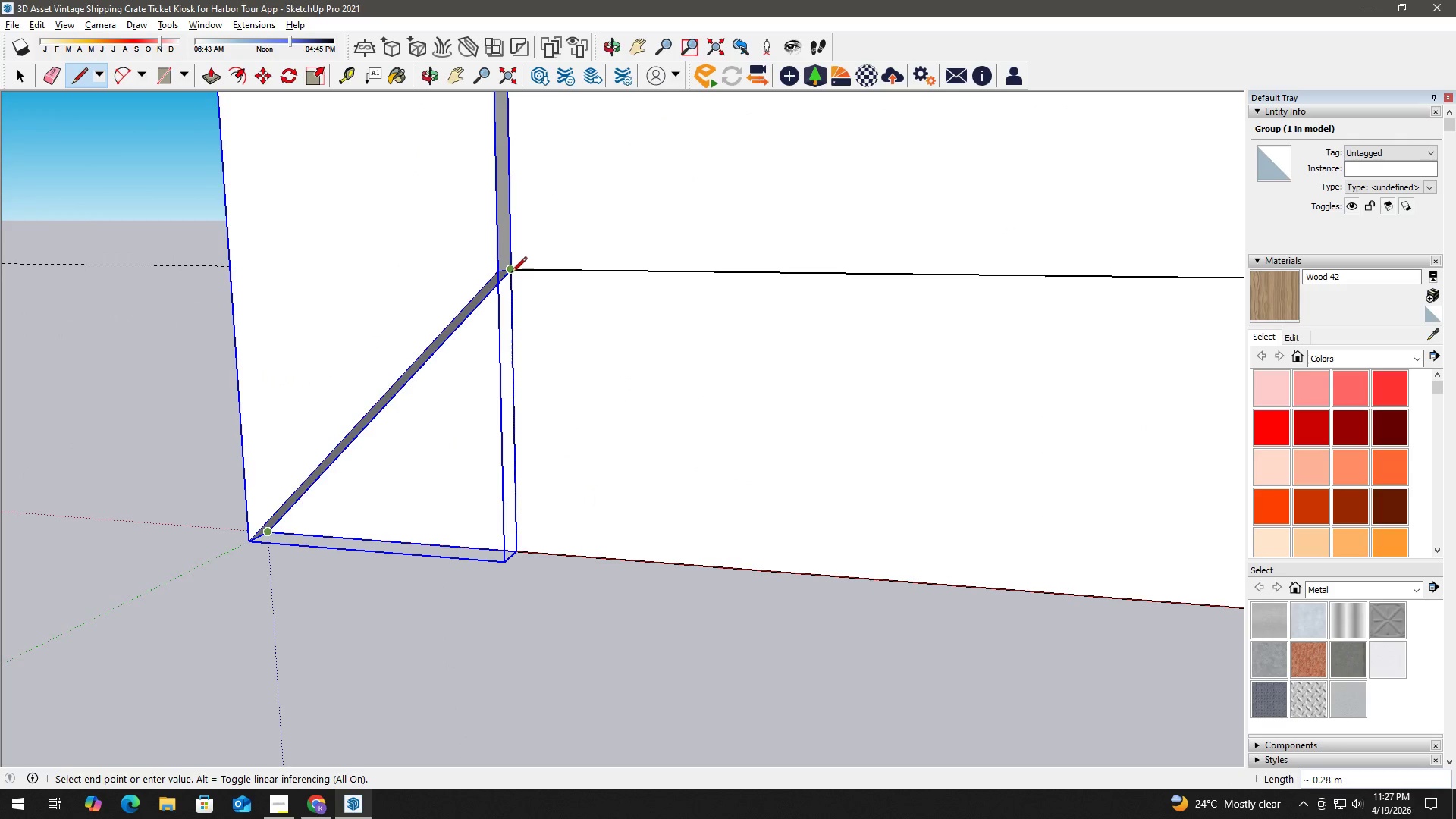 
left_click([511, 272])
 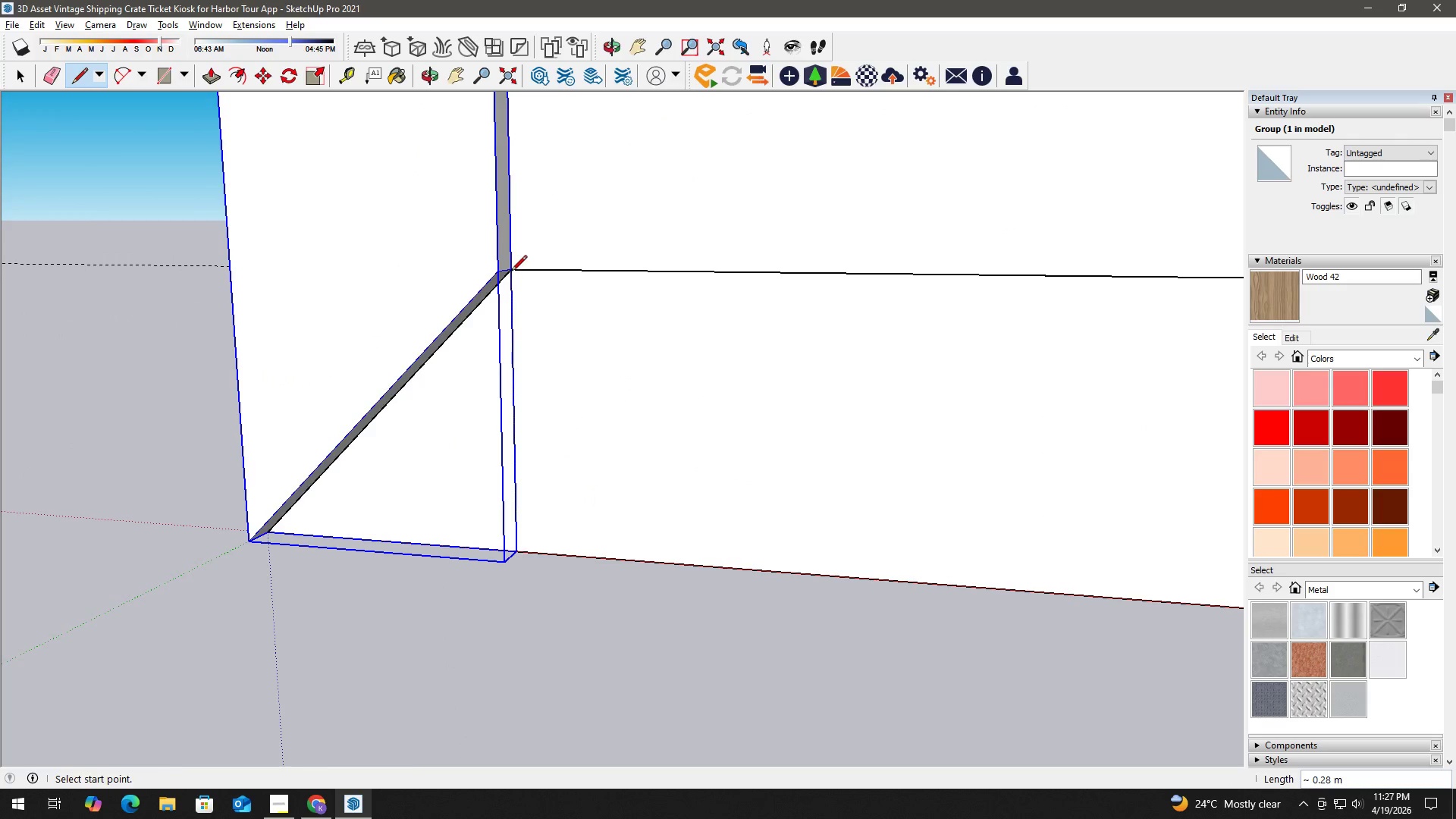 
key(Space)
 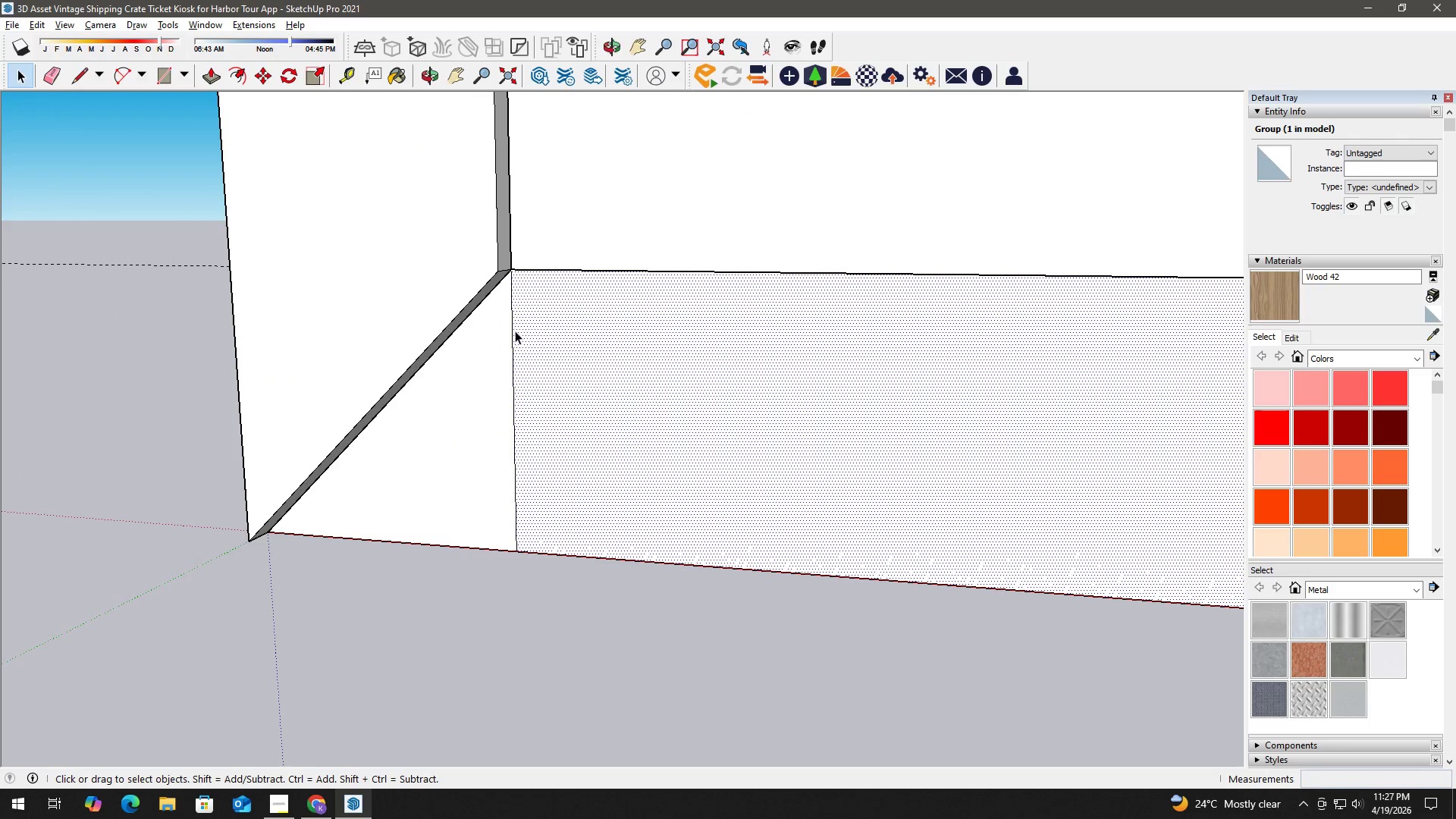 
key(E)
 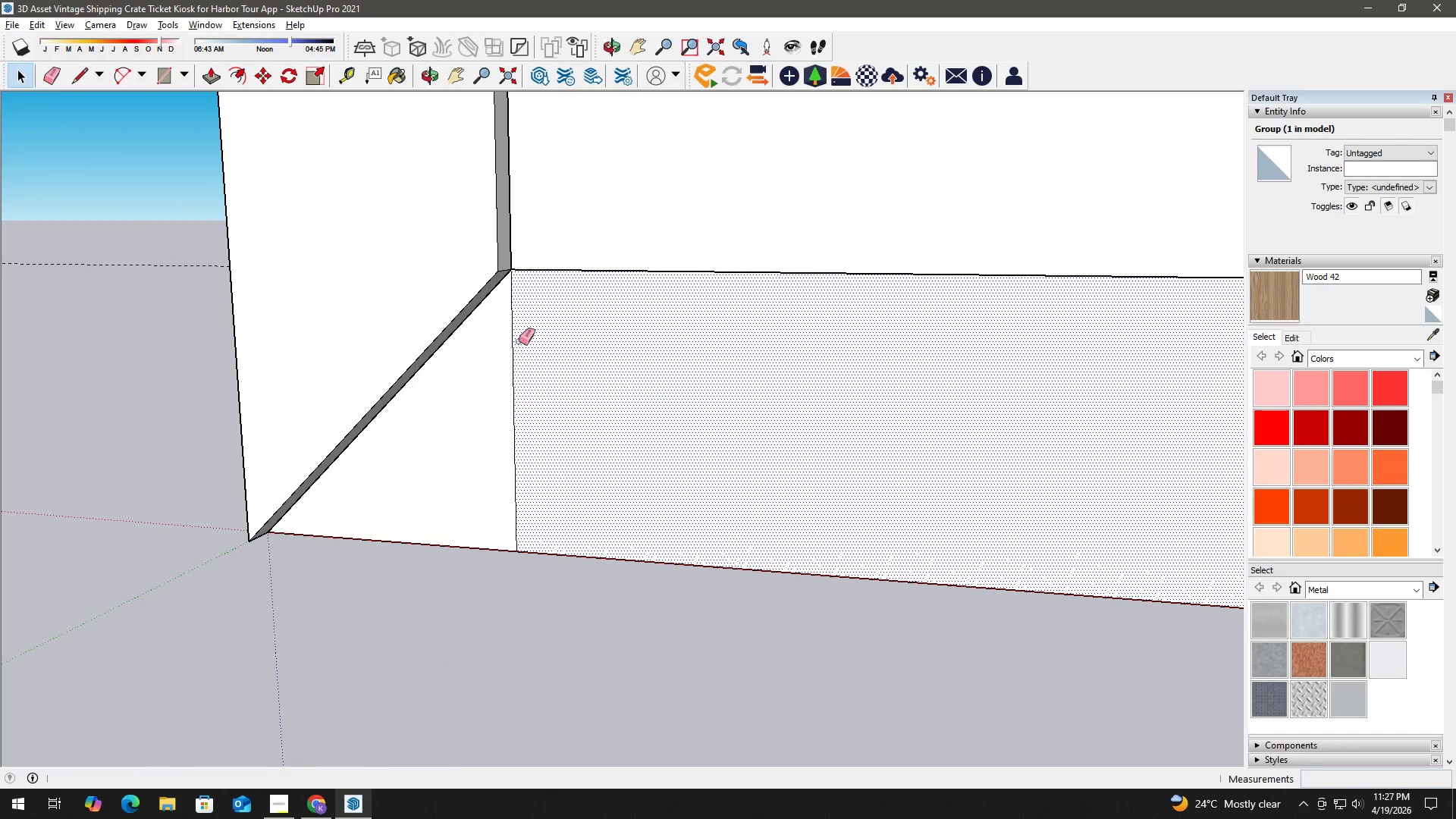 
left_click_drag(start_coordinate=[519, 341], to_coordinate=[504, 340])
 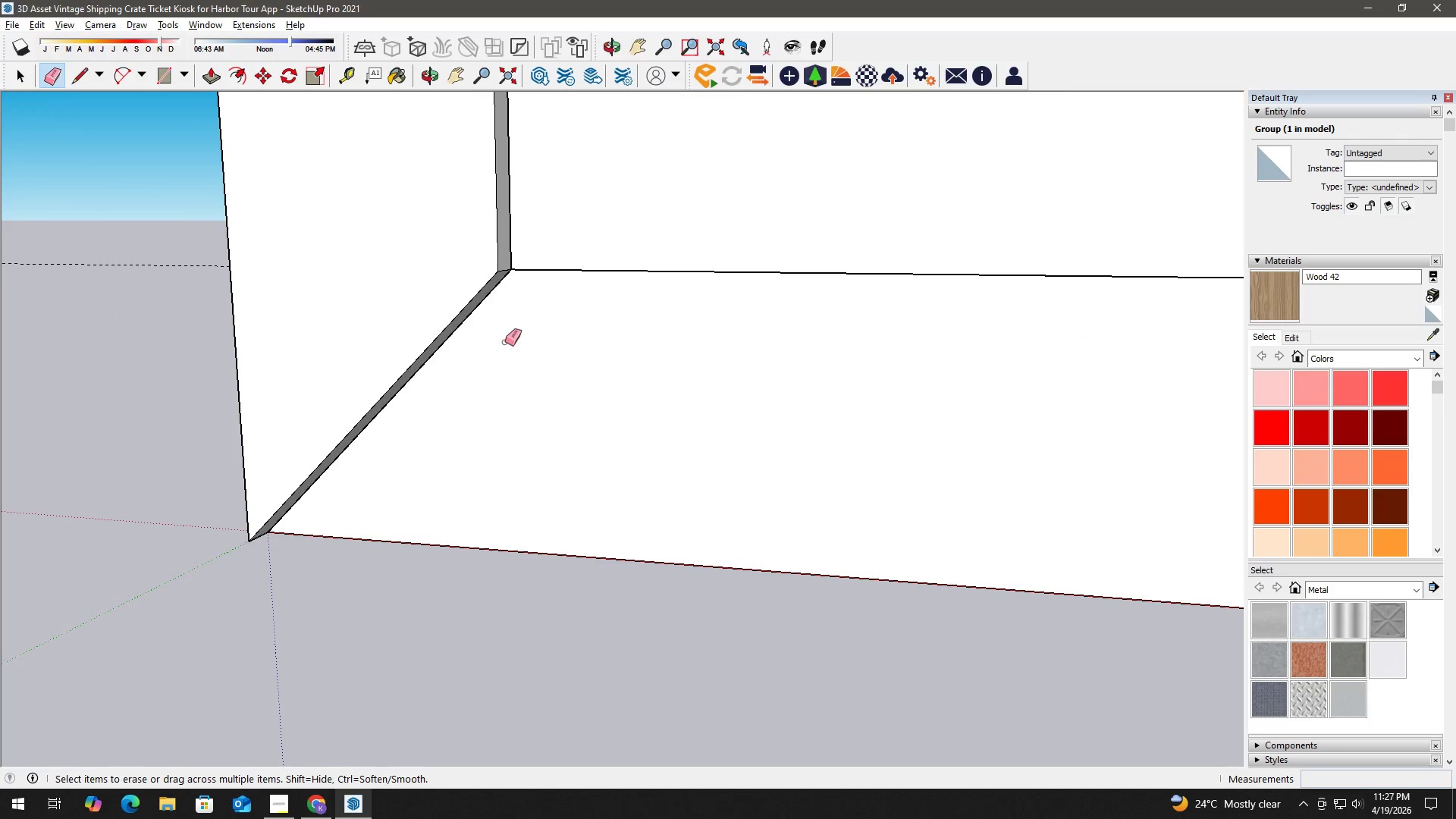 
key(Space)
 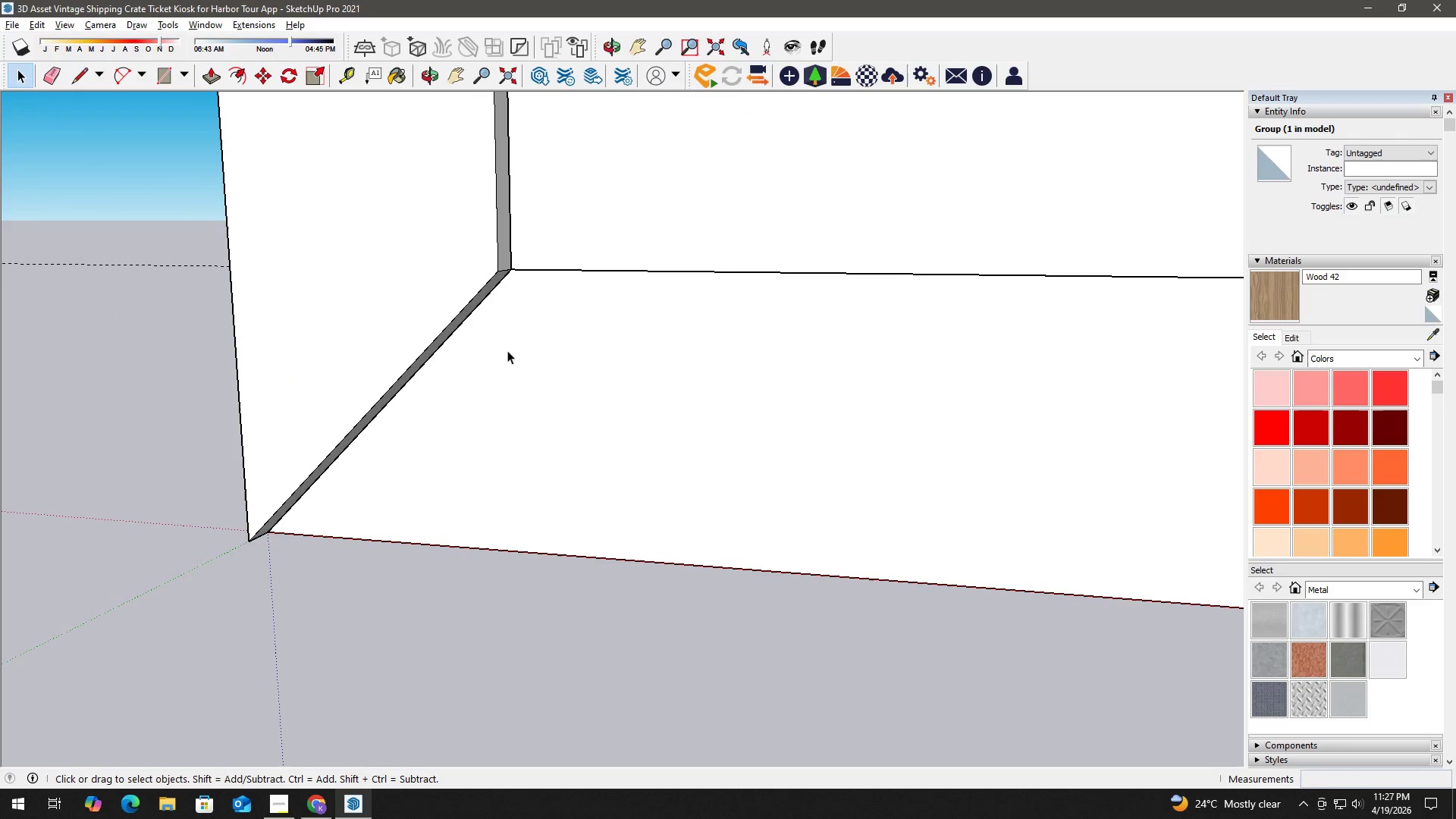 
left_click([507, 350])
 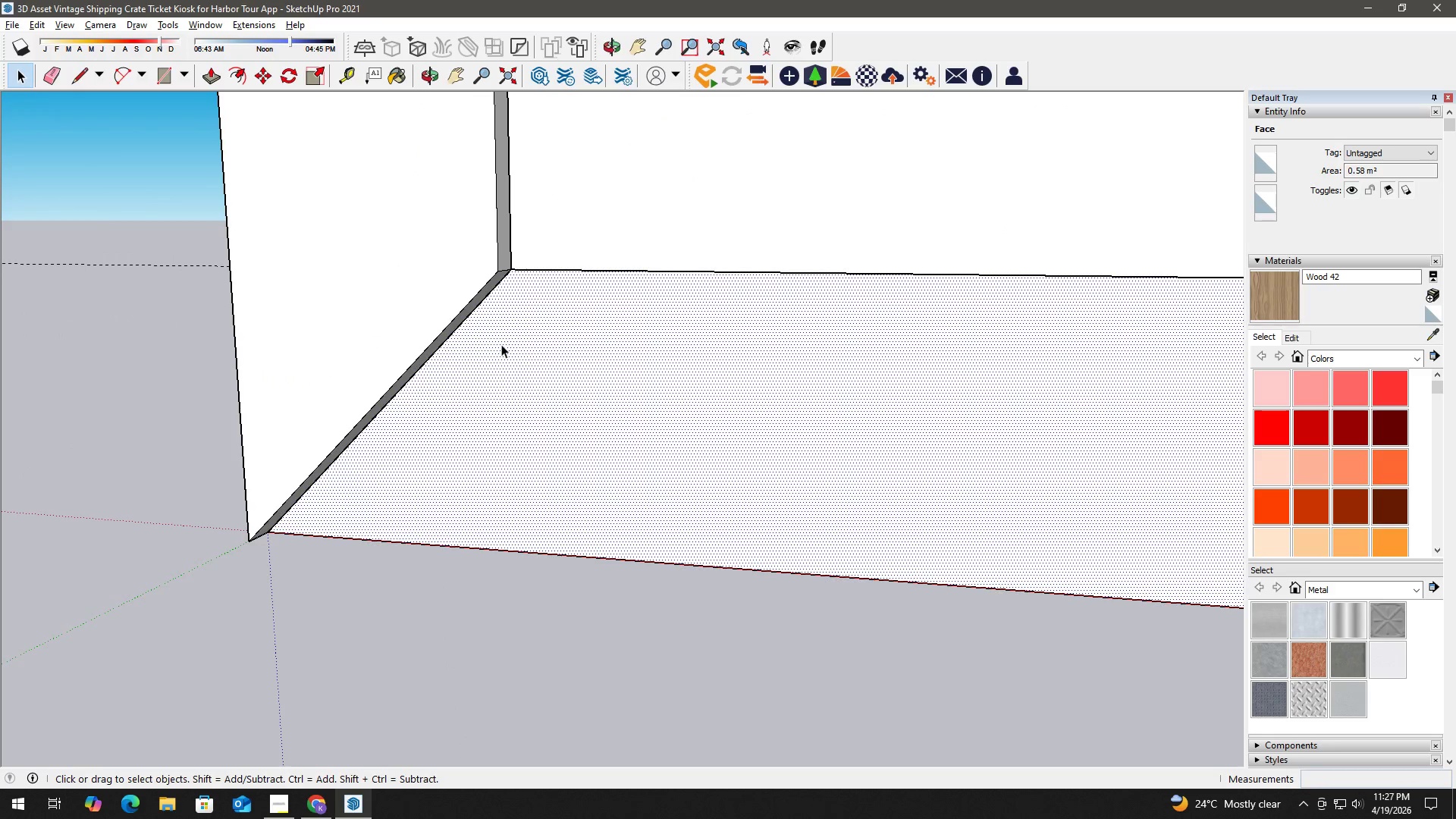 
key(P)
 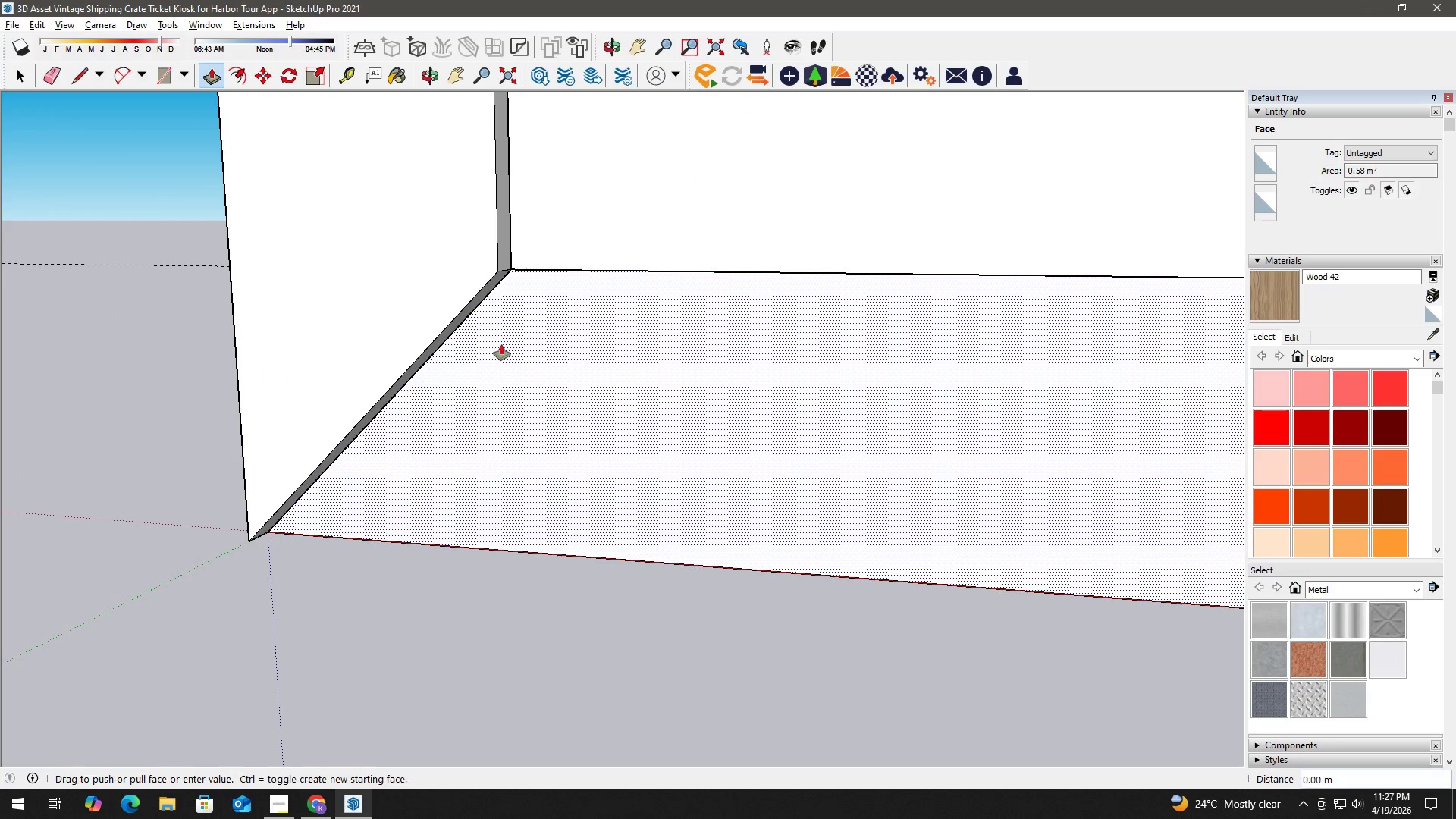 
left_click([501, 344])
 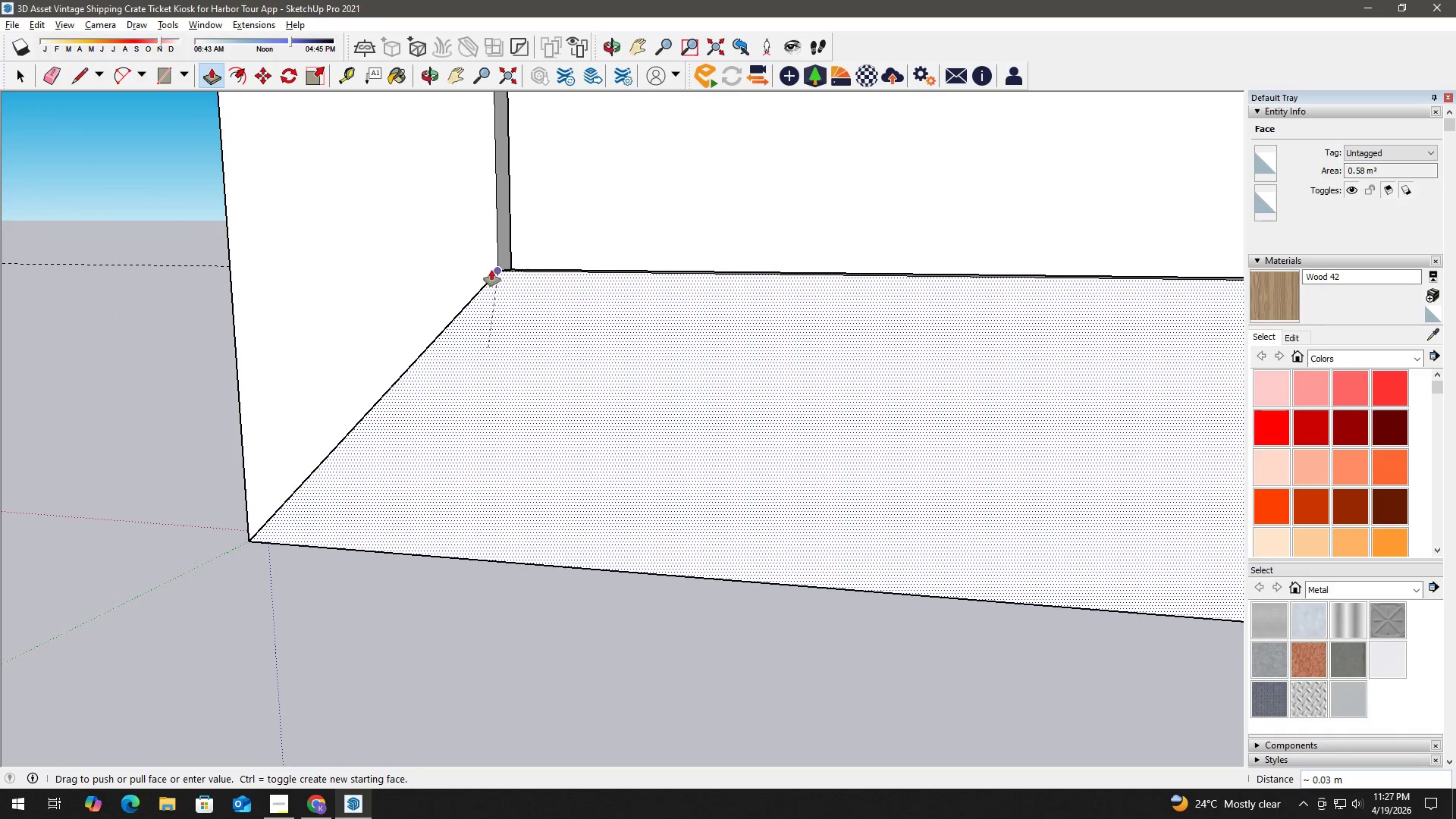 
left_click([497, 271])
 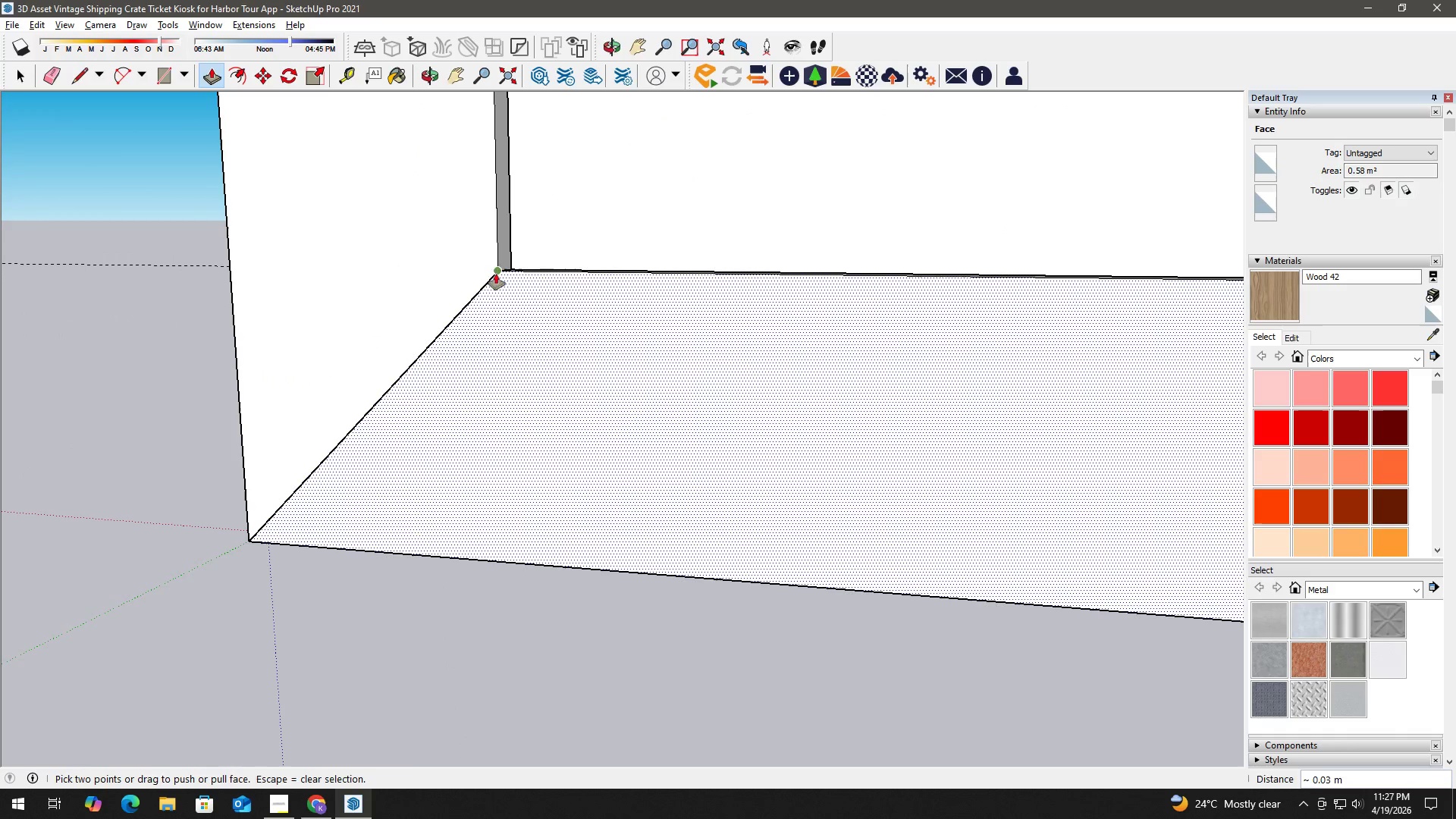 
key(Space)
 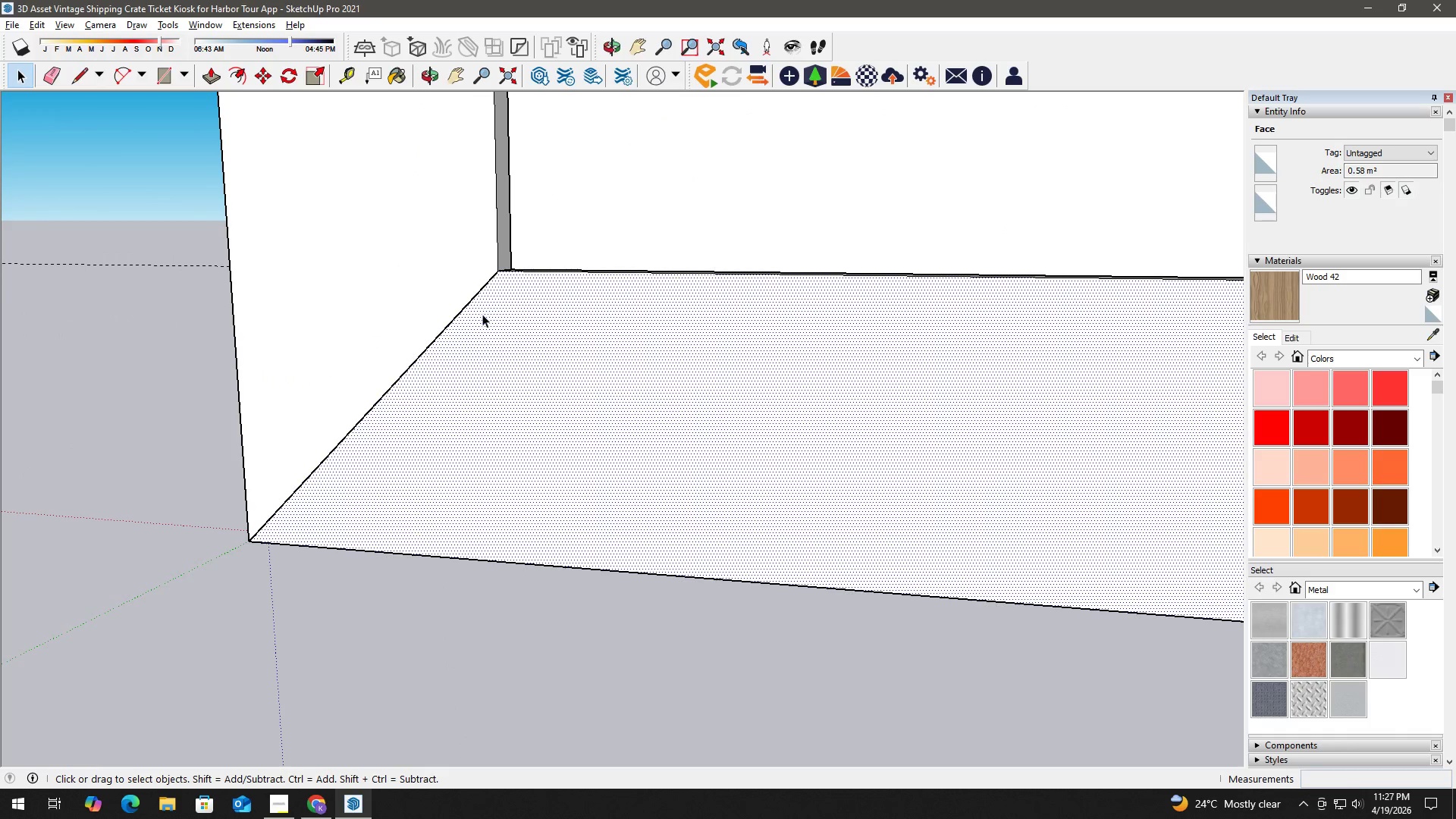 
left_click([482, 314])
 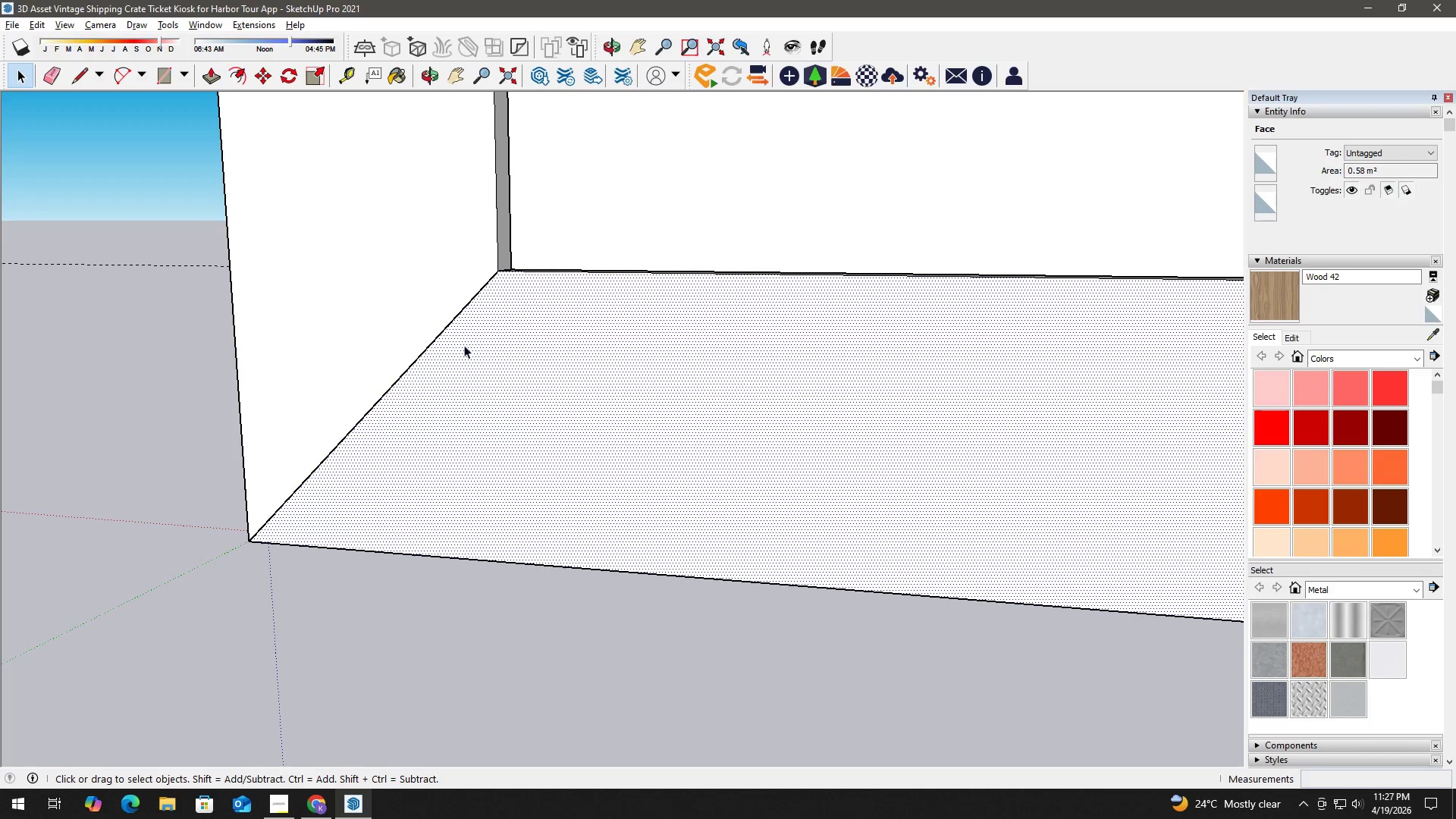 
scroll: coordinate [433, 379], scroll_direction: down, amount: 4.0
 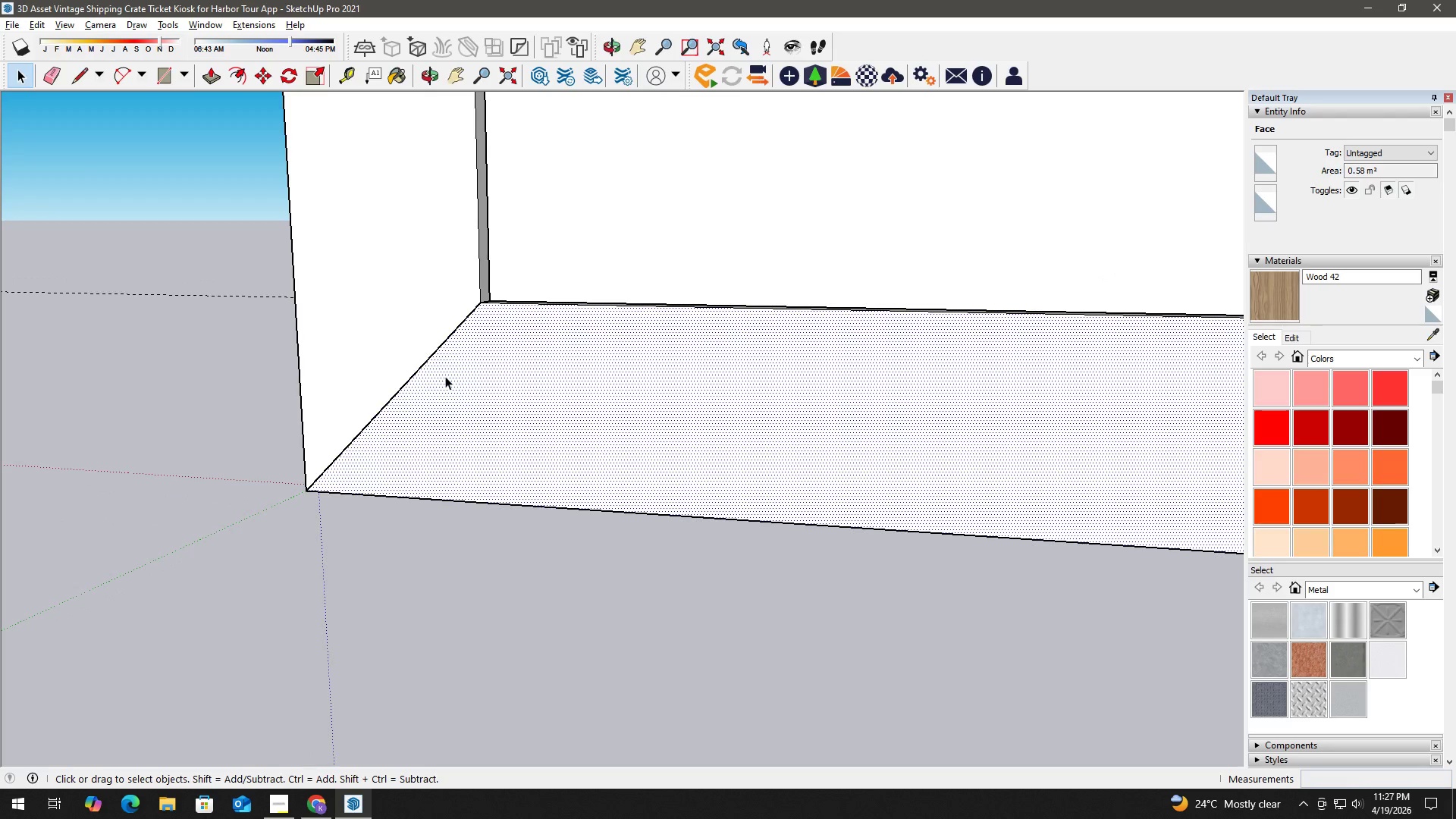 
double_click([457, 377])
 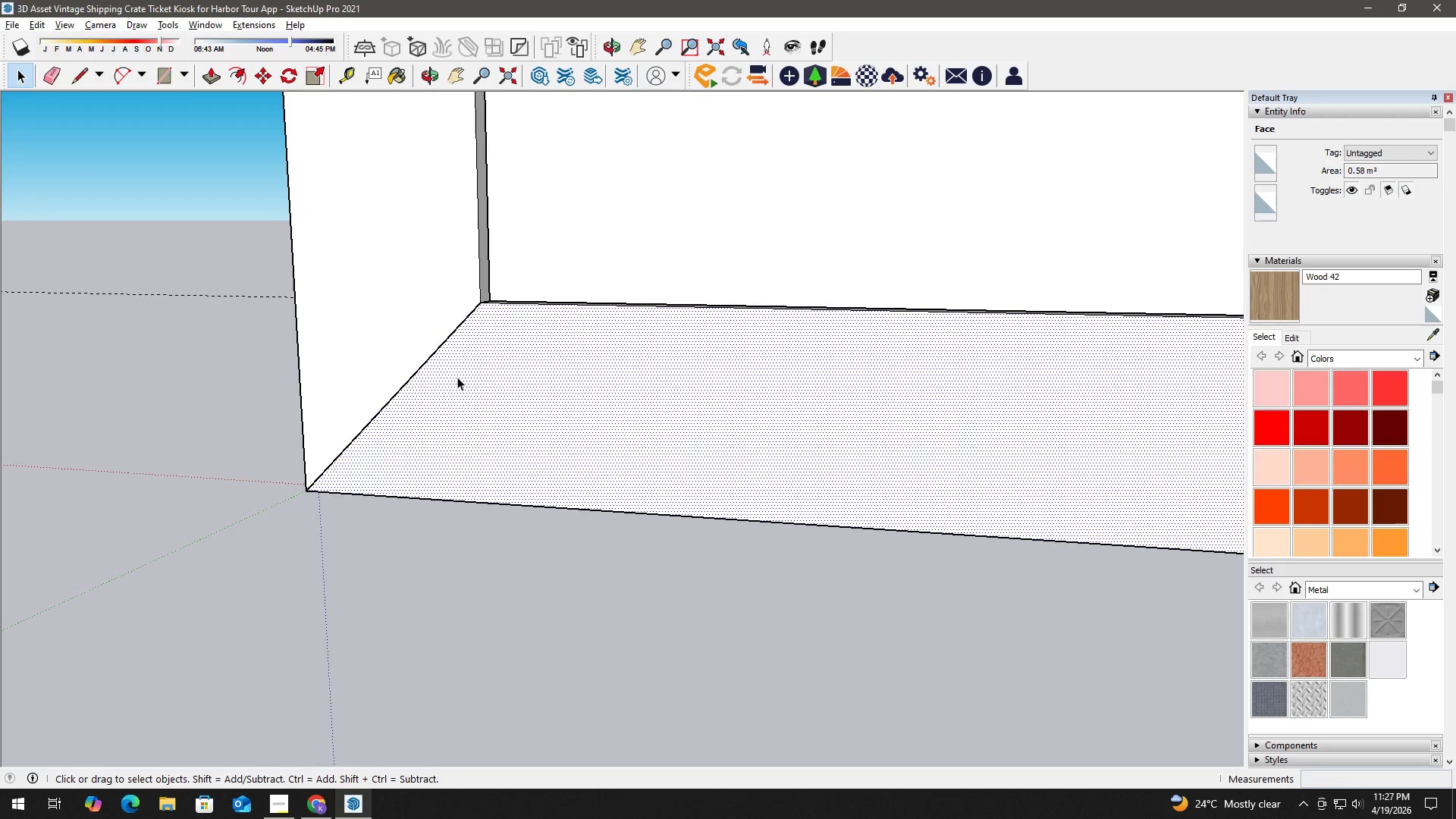 
triple_click([457, 377])
 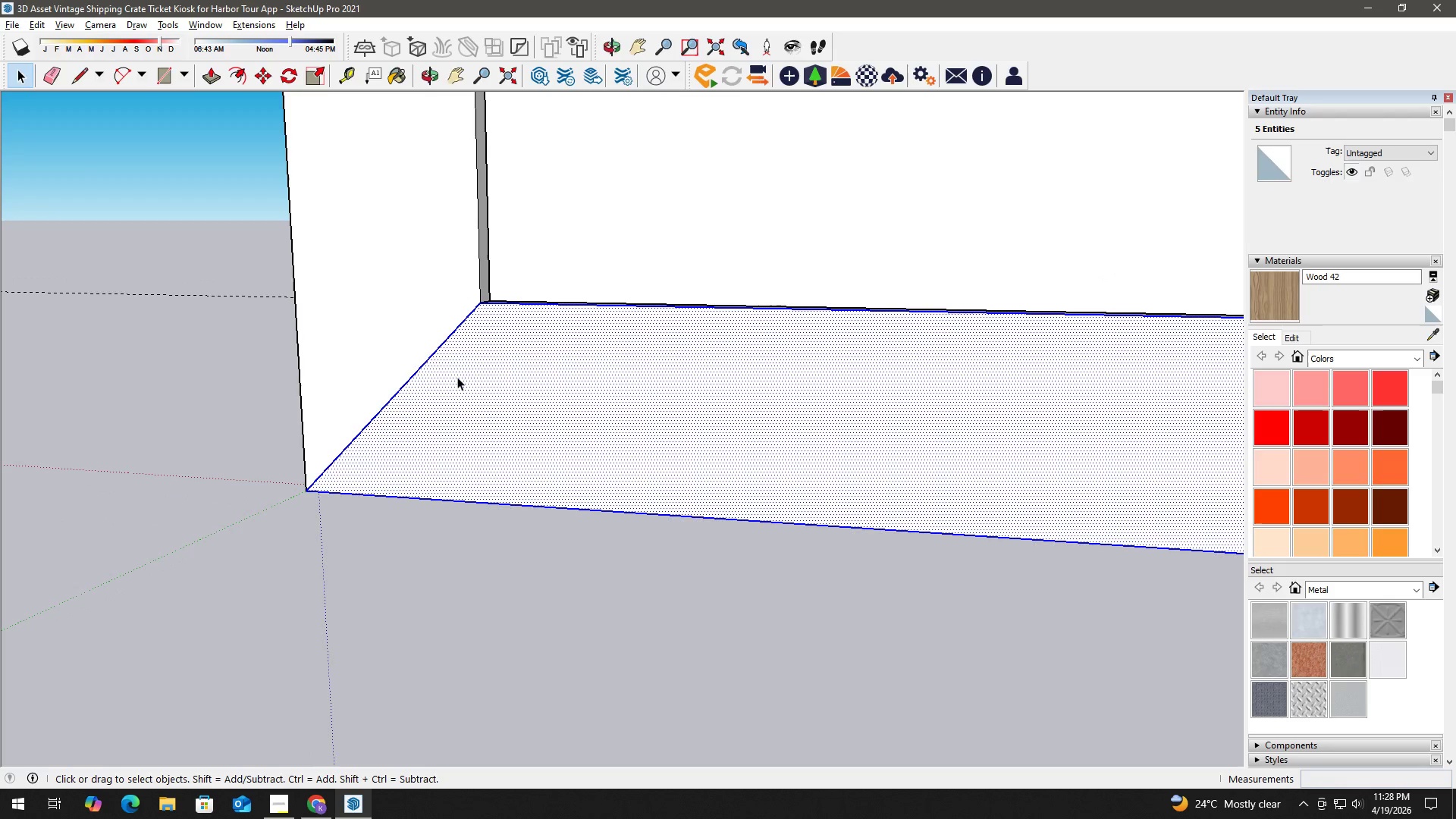 
key(B)
 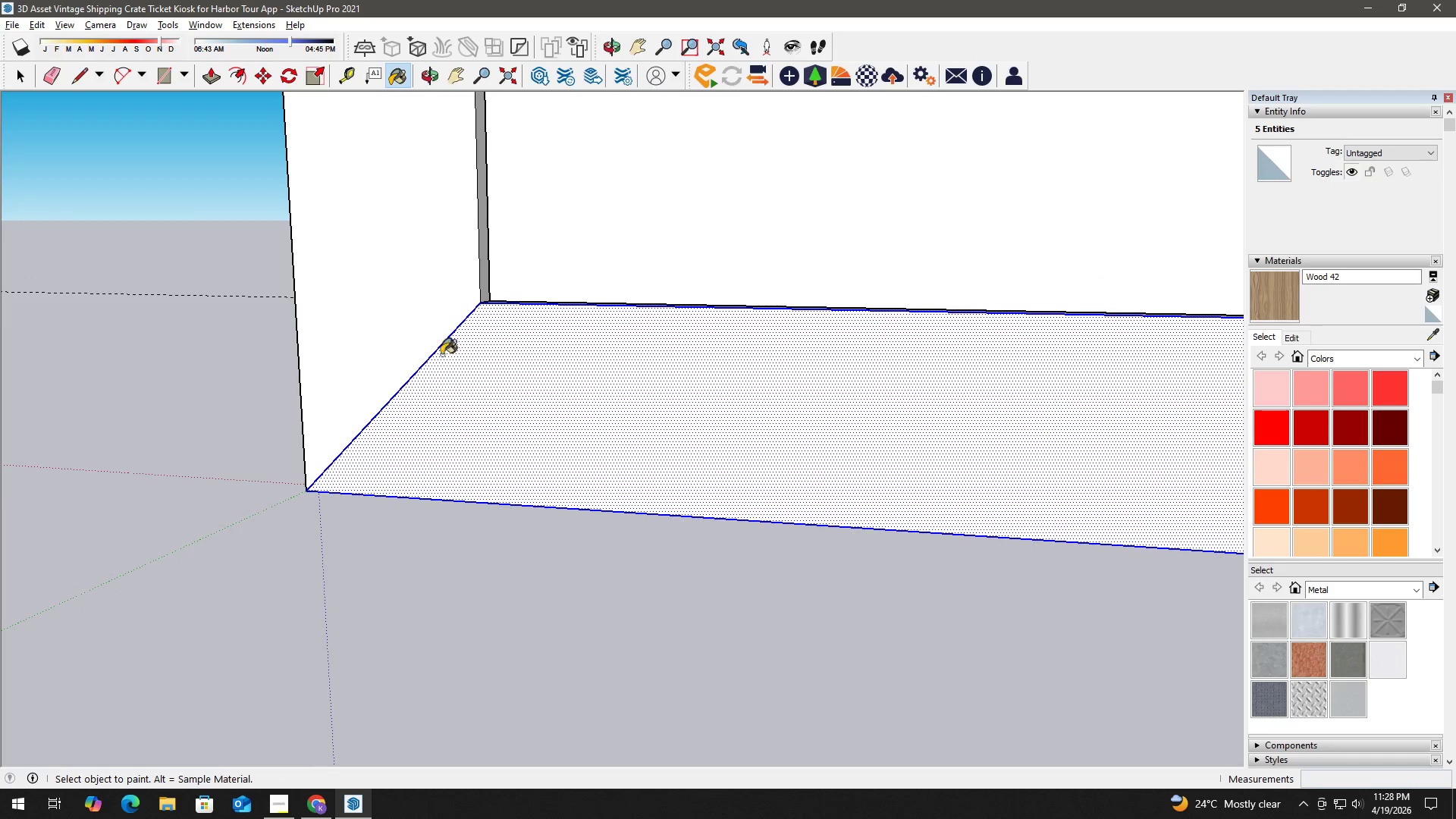 
key(Alt+AltLeft)
 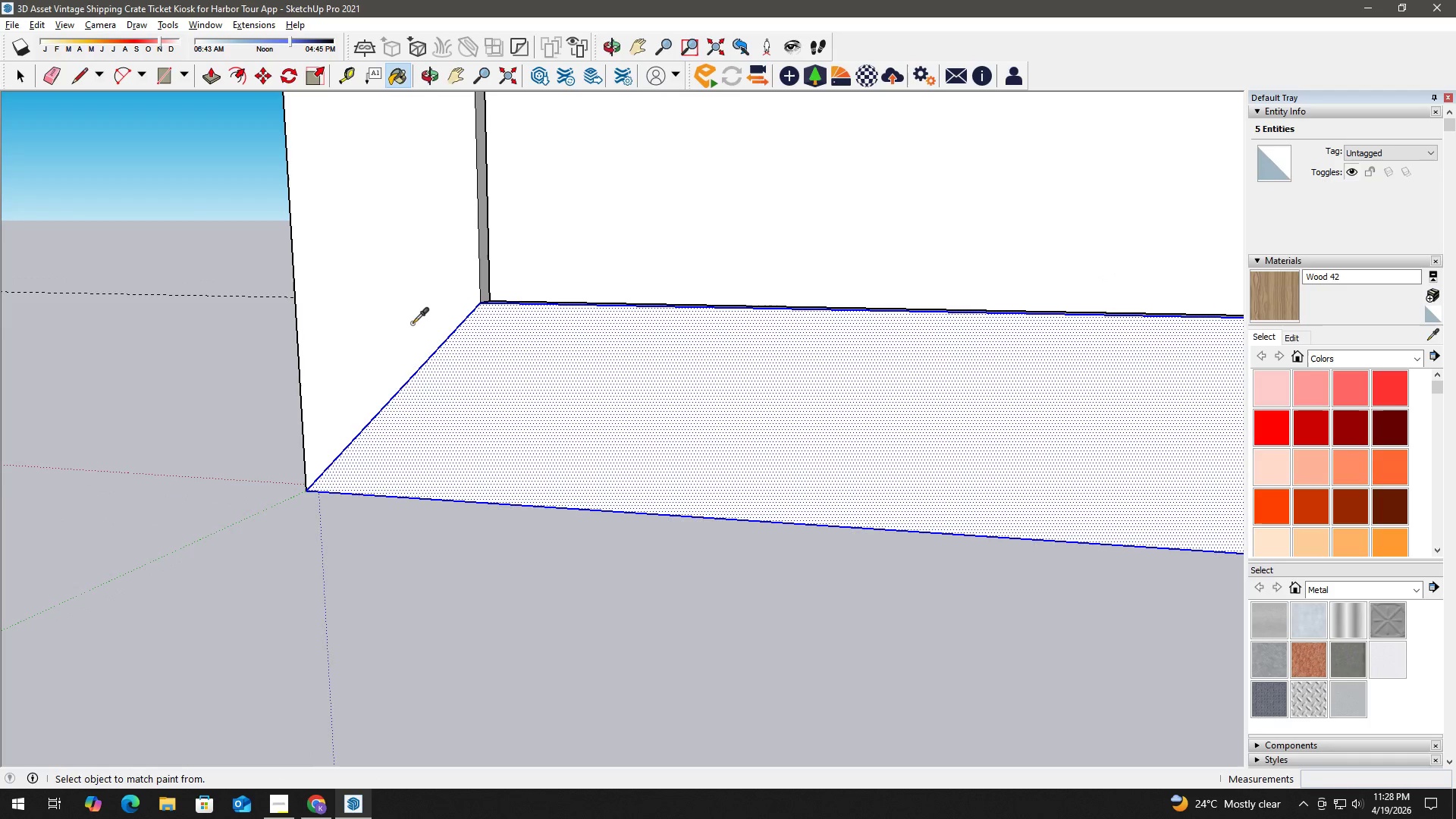 
left_click([412, 322])
 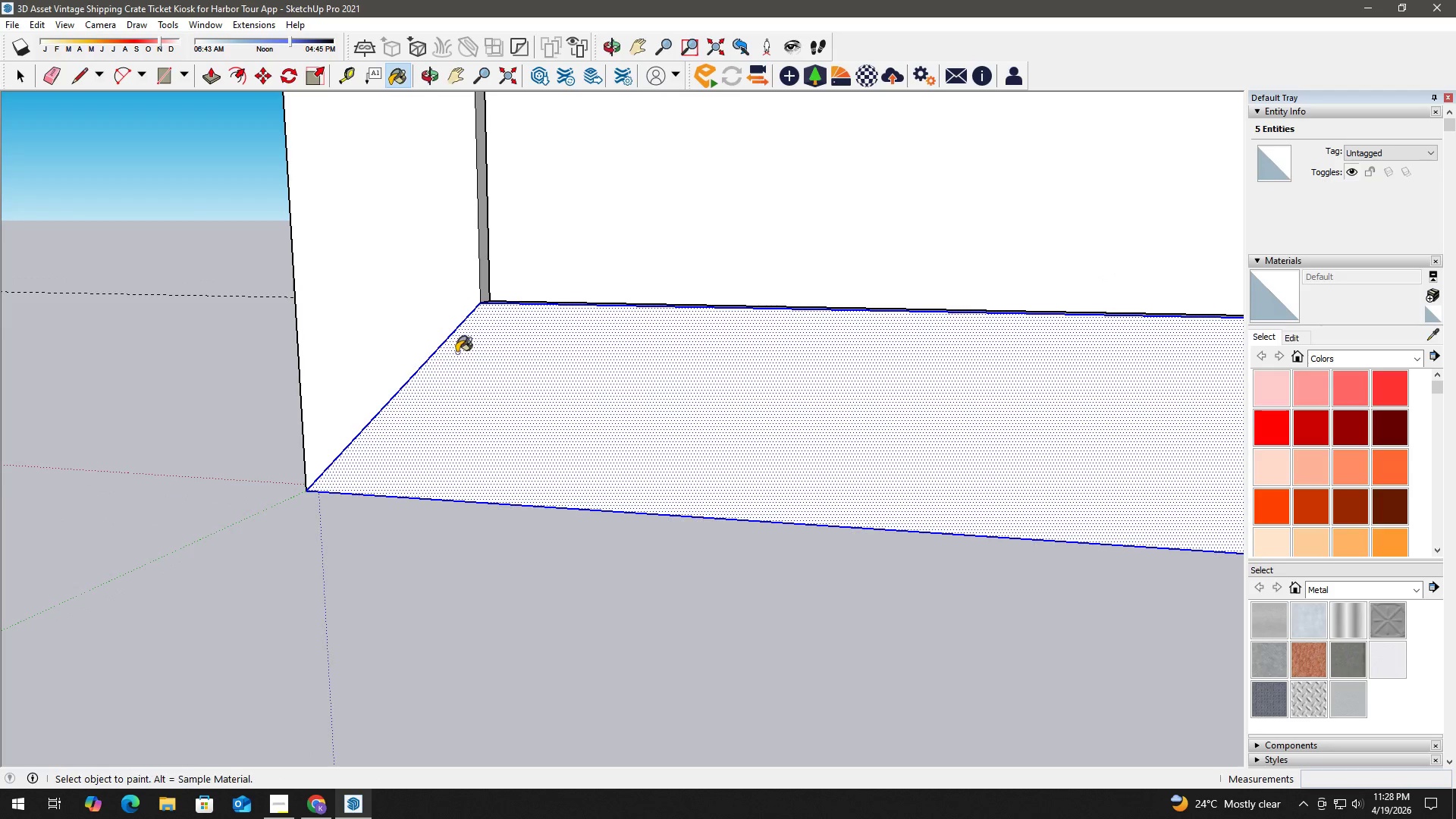 
double_click([478, 367])
 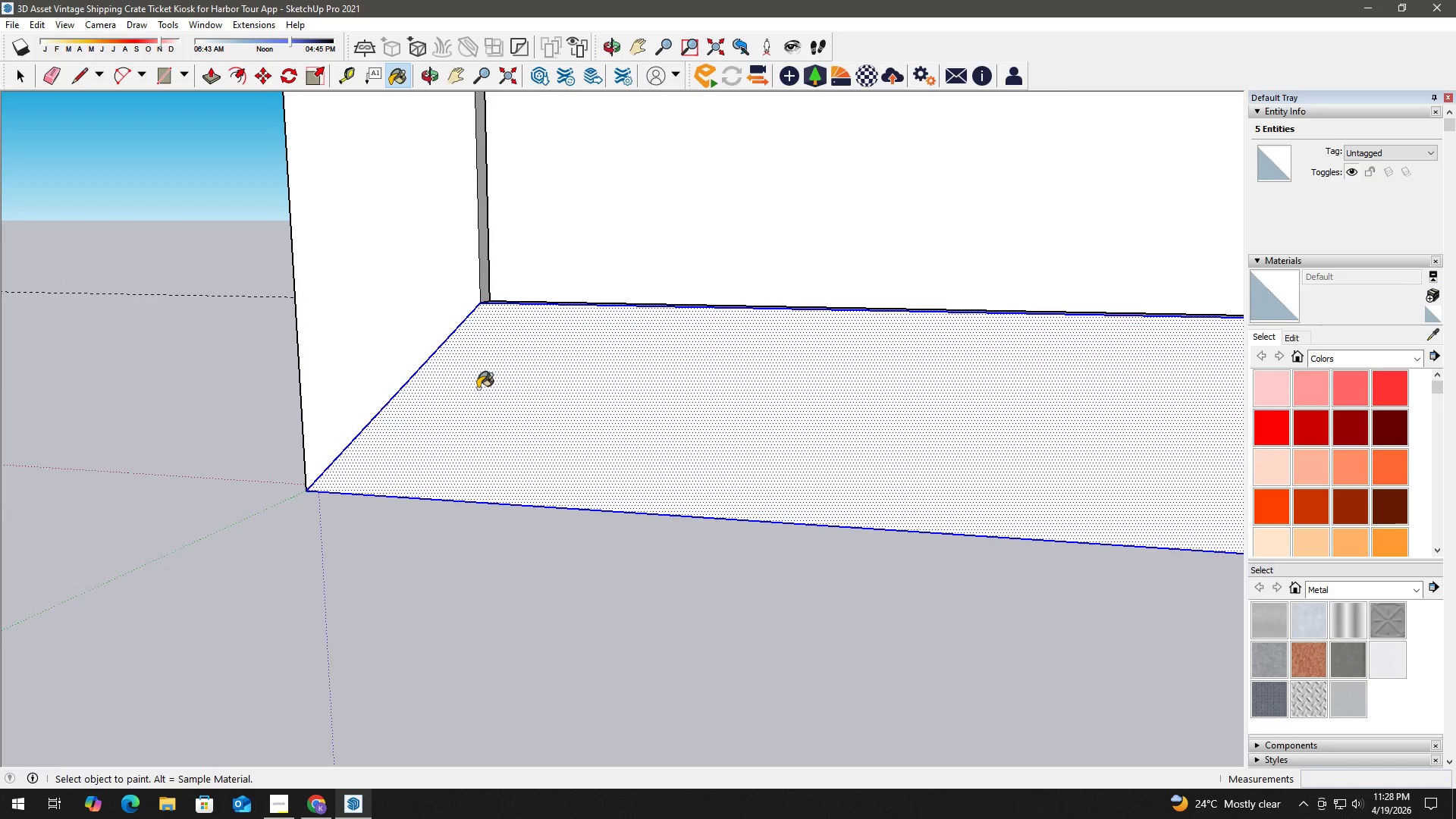 
key(Space)
 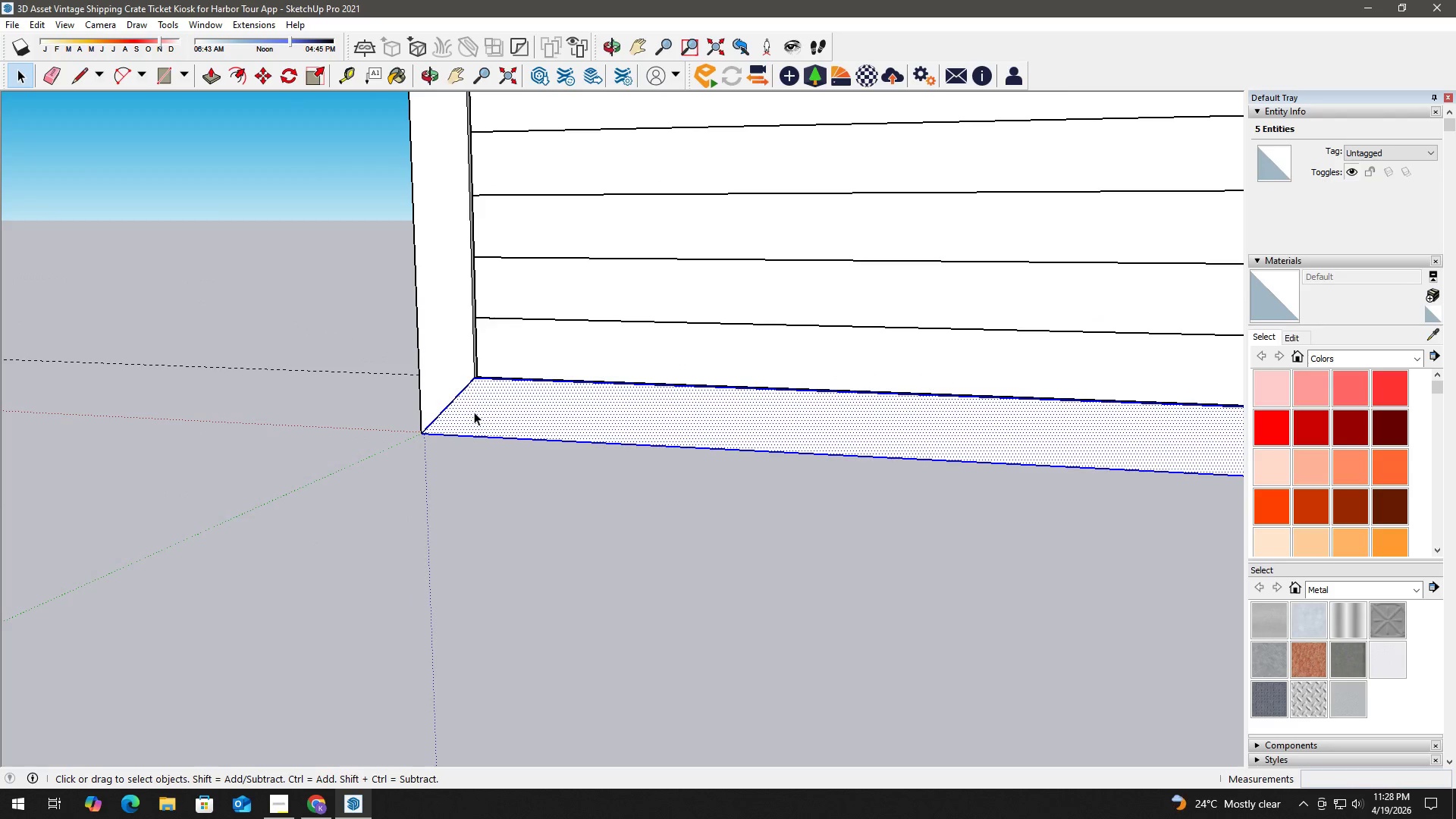 
key(E)
 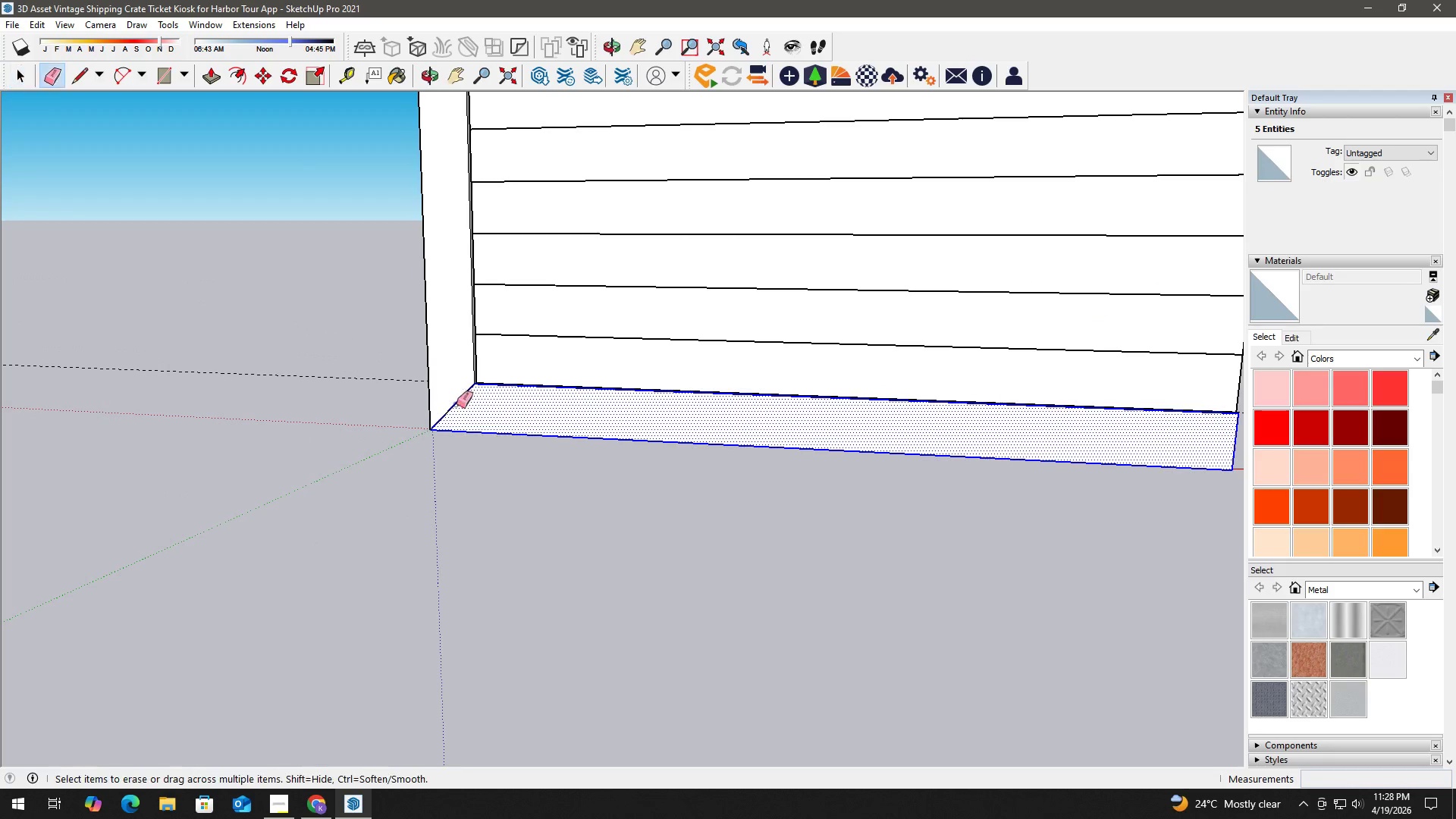 
left_click_drag(start_coordinate=[456, 404], to_coordinate=[449, 400])
 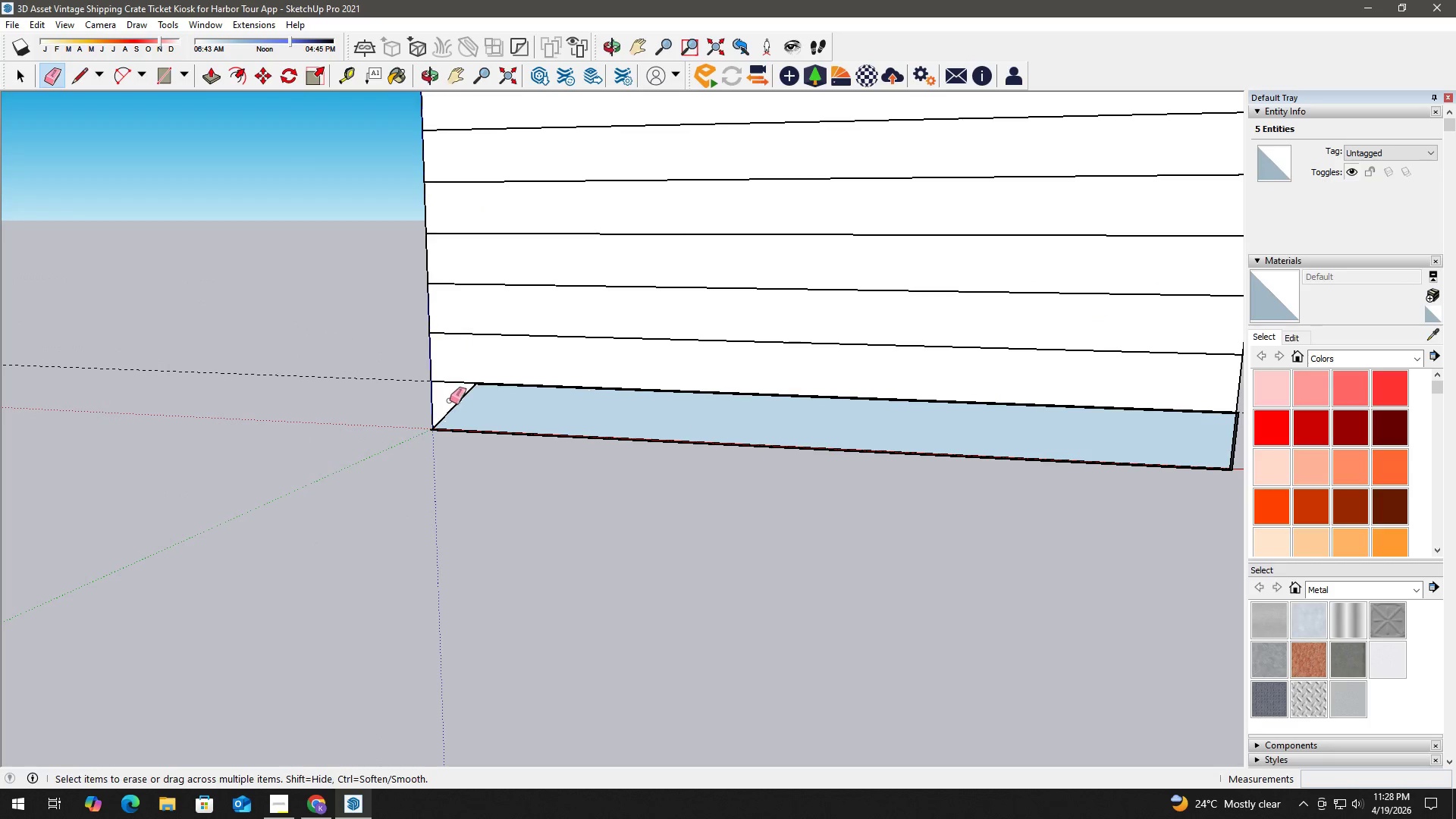 
scroll: coordinate [474, 412], scroll_direction: down, amount: 15.0
 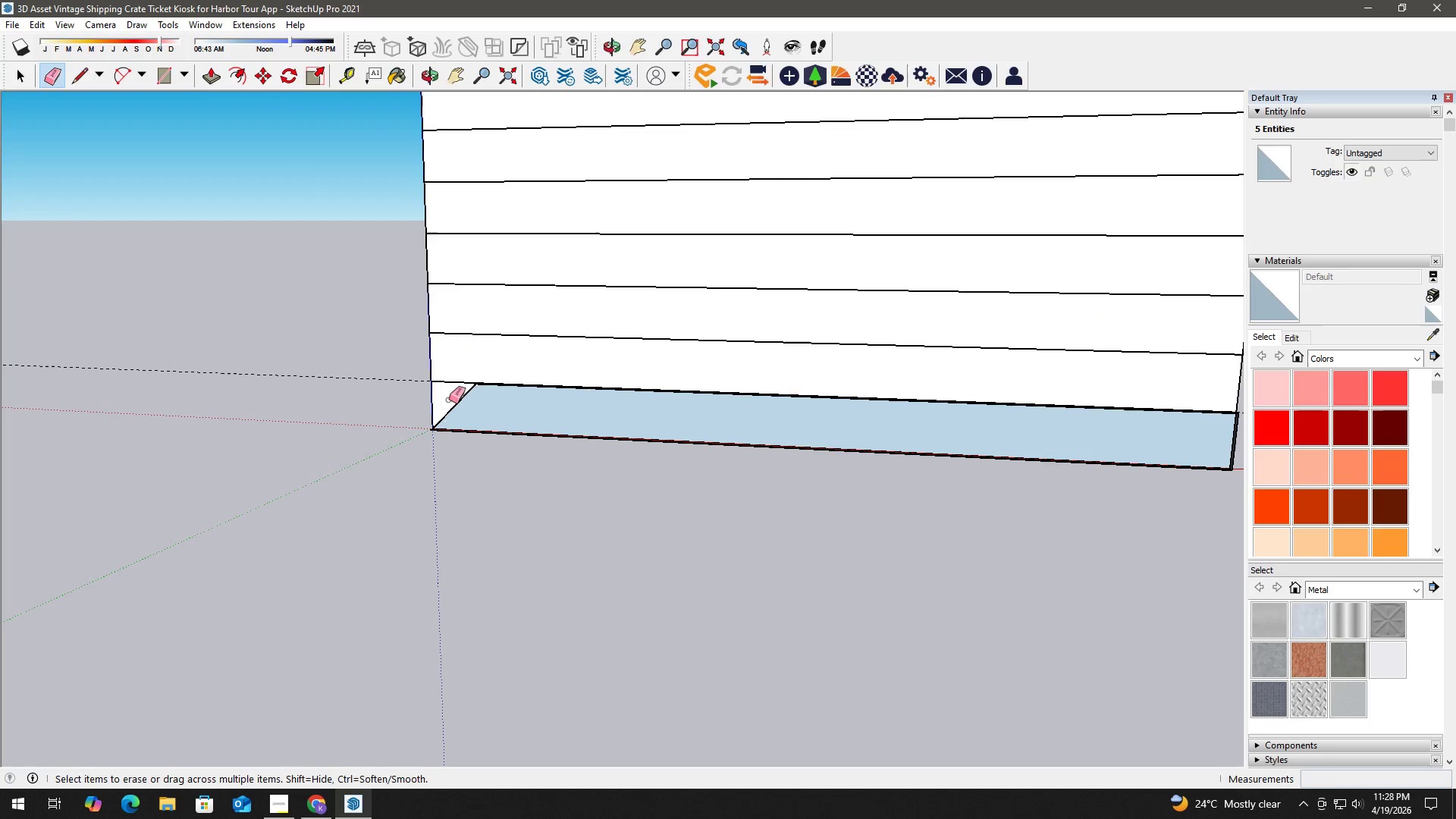 
key(Space)
 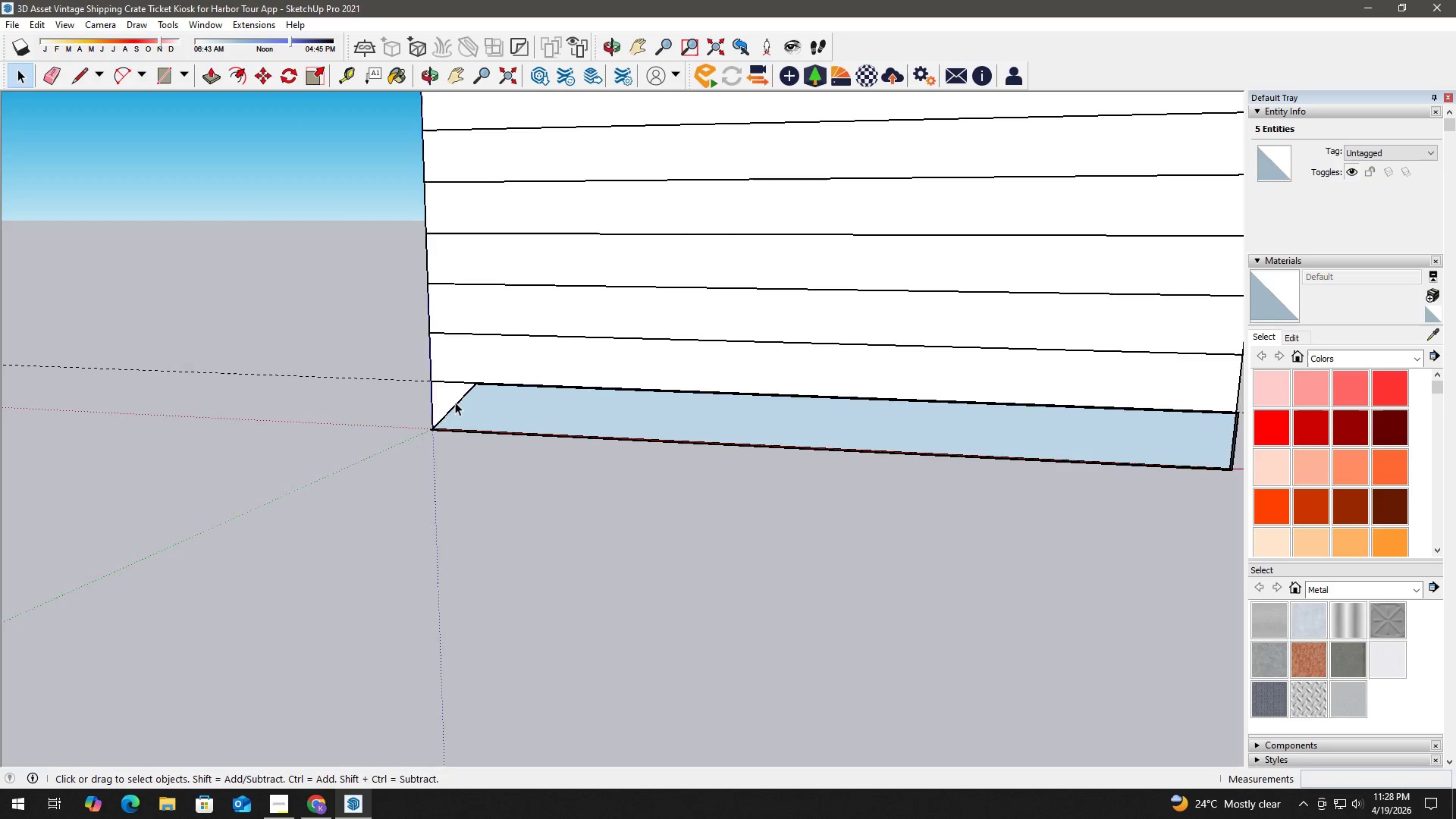 
key(Control+Z)
 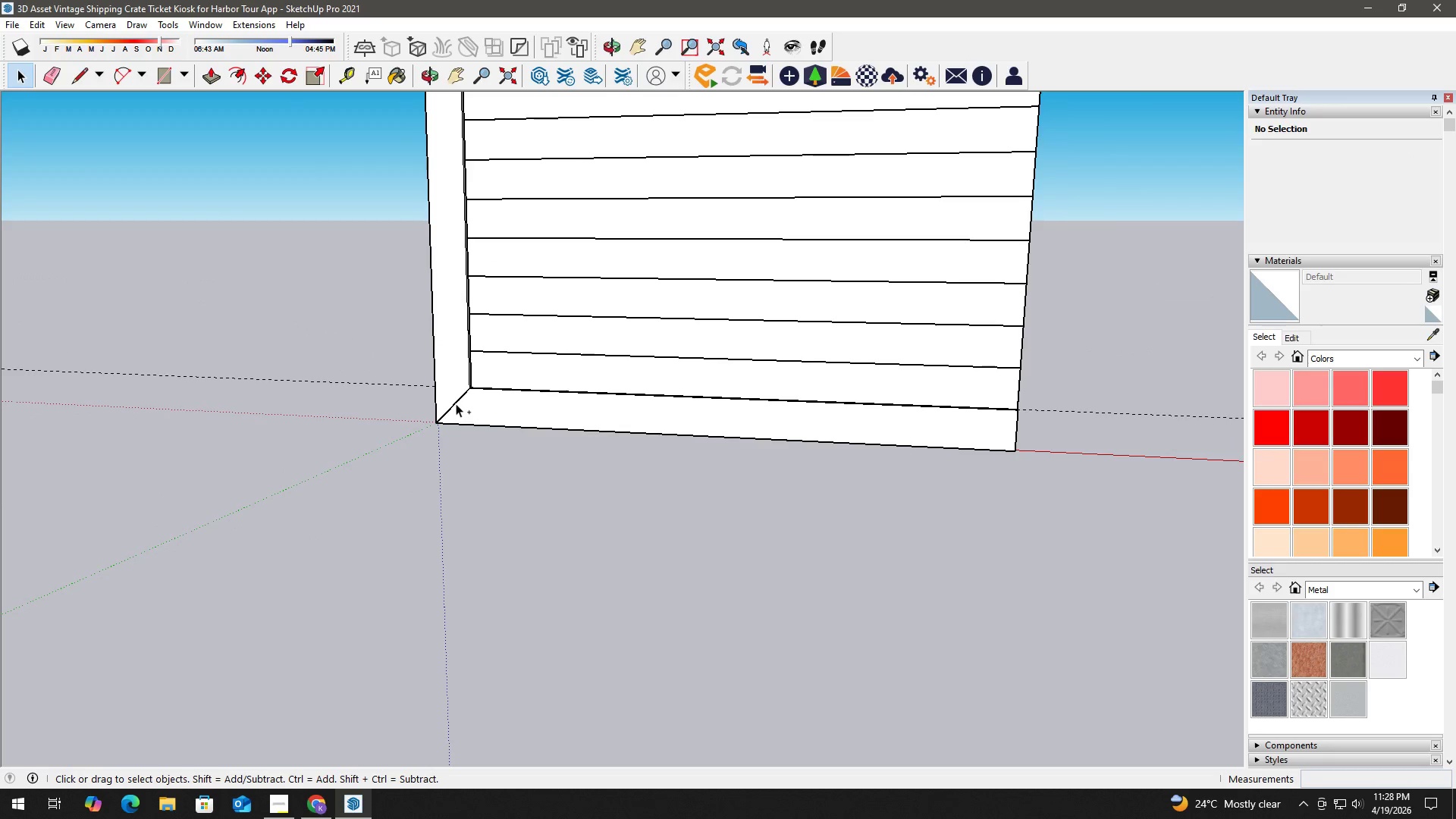 
scroll: coordinate [455, 403], scroll_direction: down, amount: 3.0
 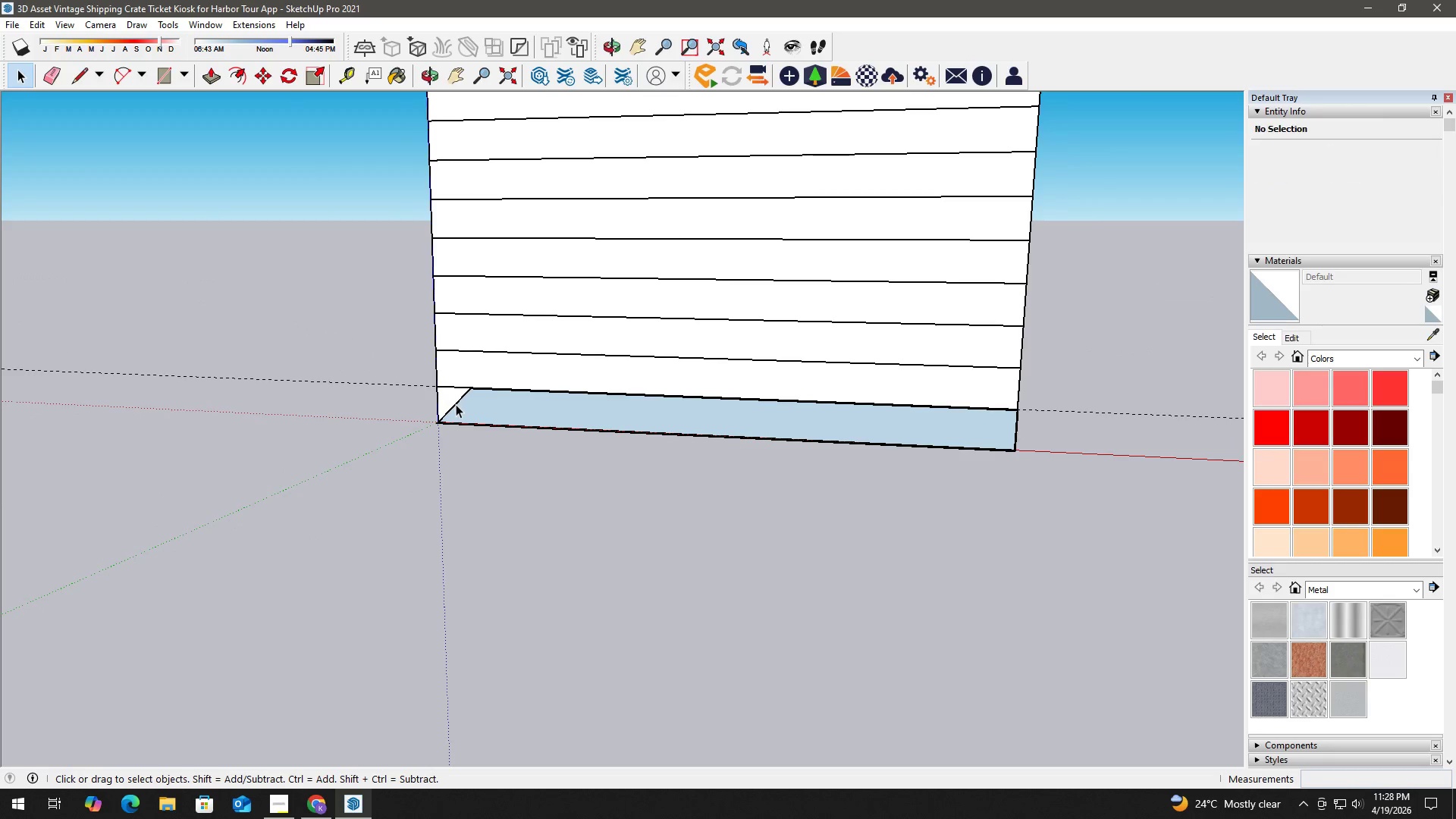 
key(Control+Z)
 